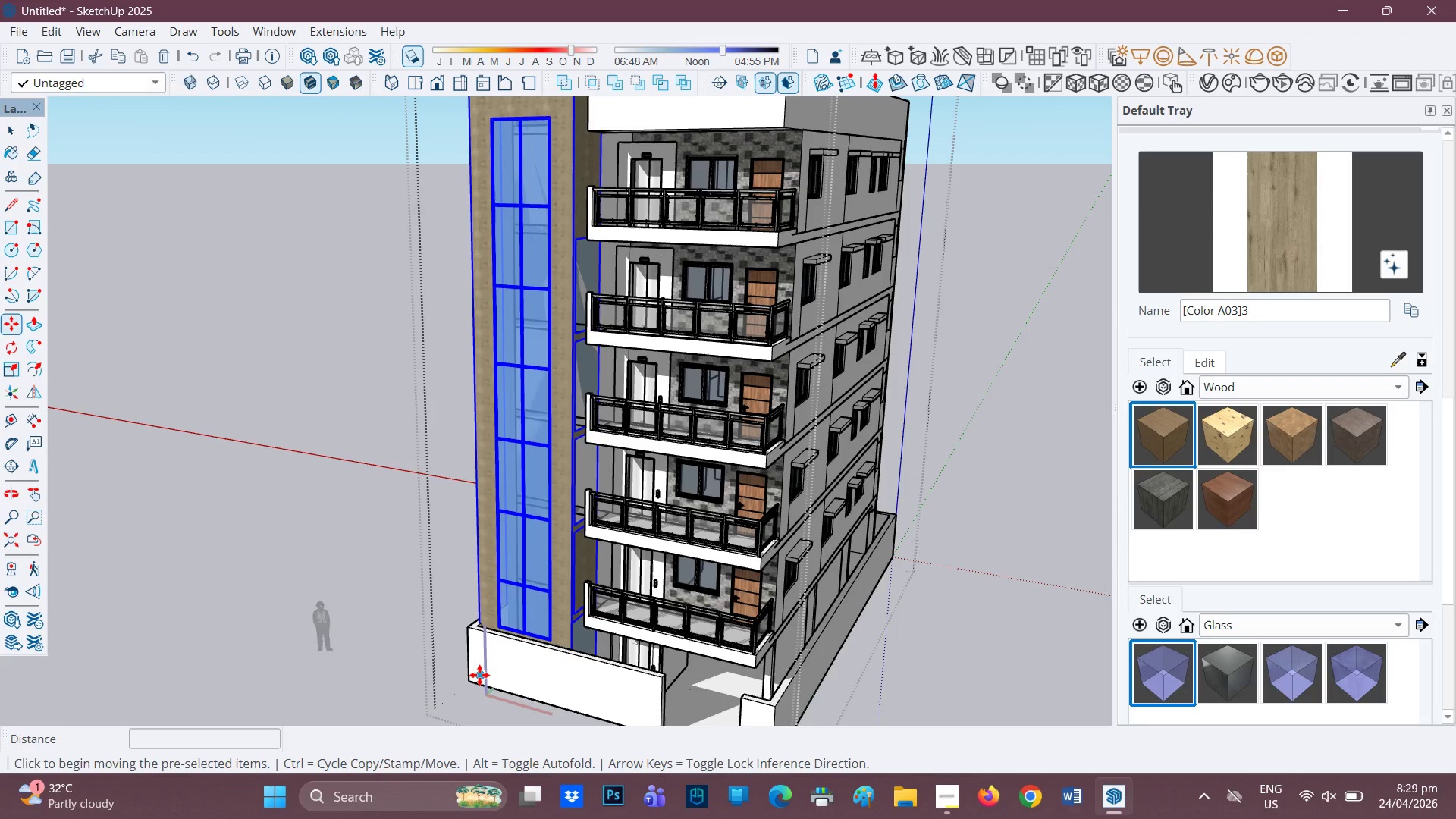 
left_click([479, 675])
 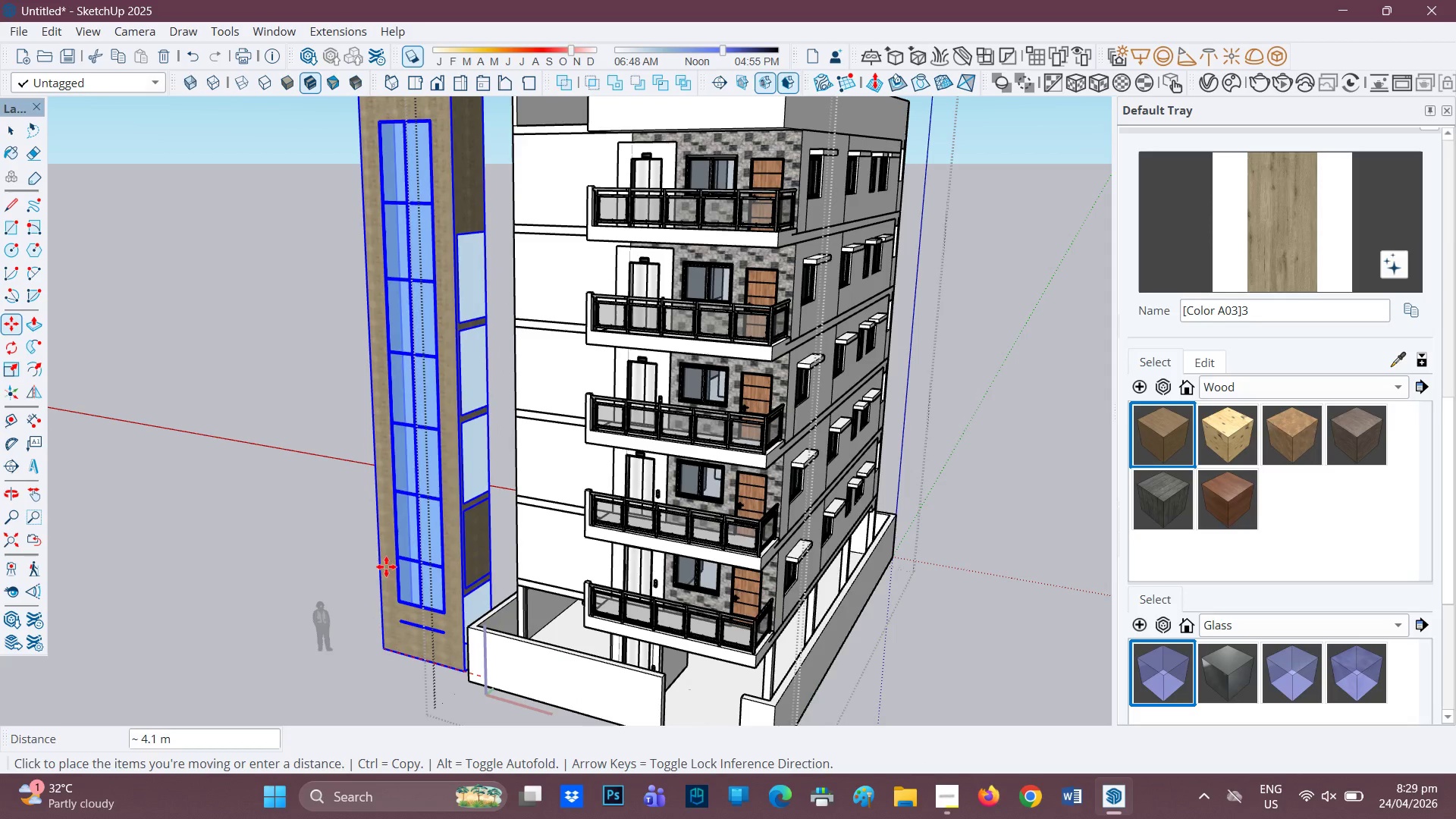 
scroll: coordinate [427, 453], scroll_direction: up, amount: 1.0
 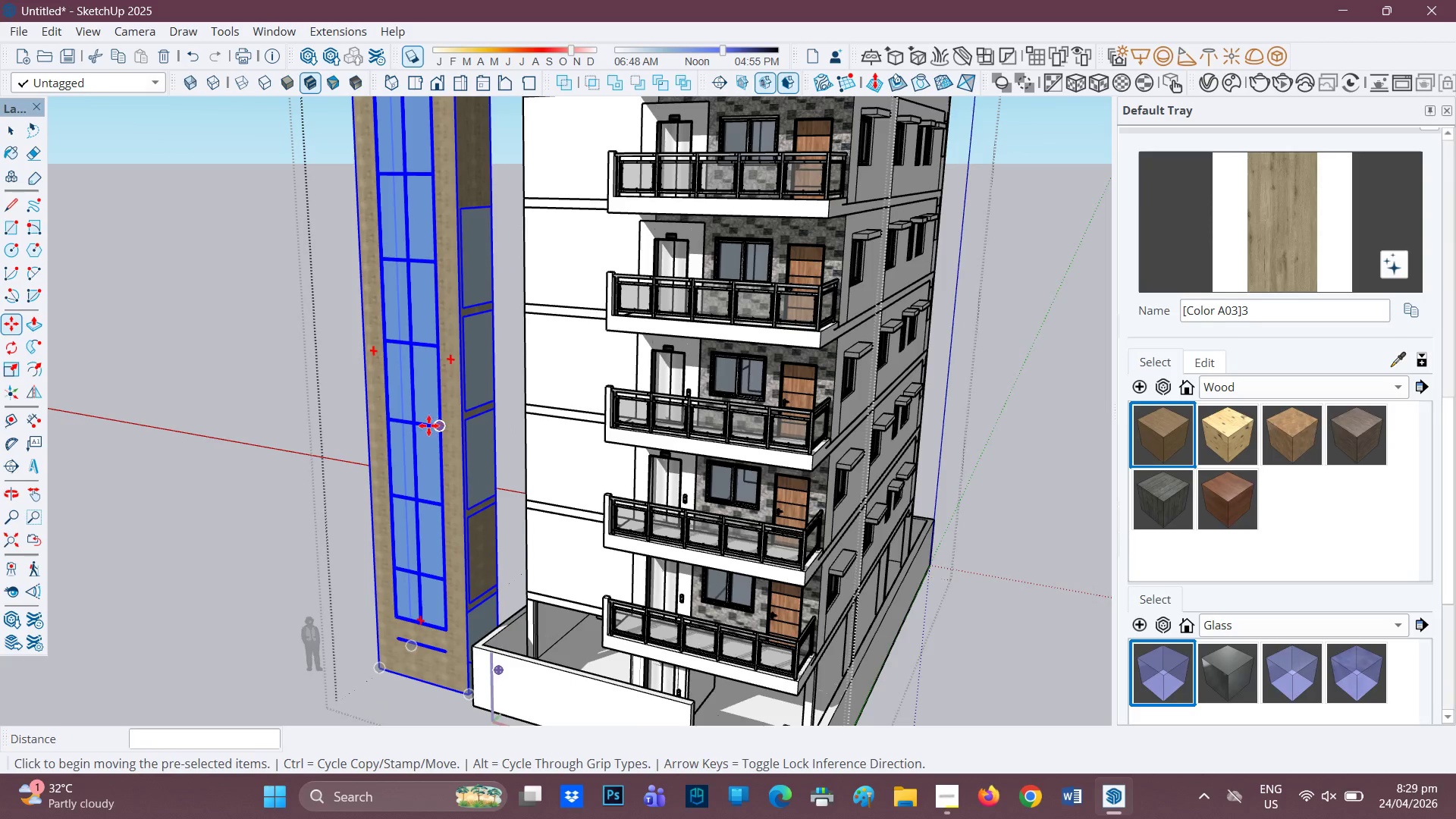 
scroll: coordinate [433, 424], scroll_direction: down, amount: 1.0
 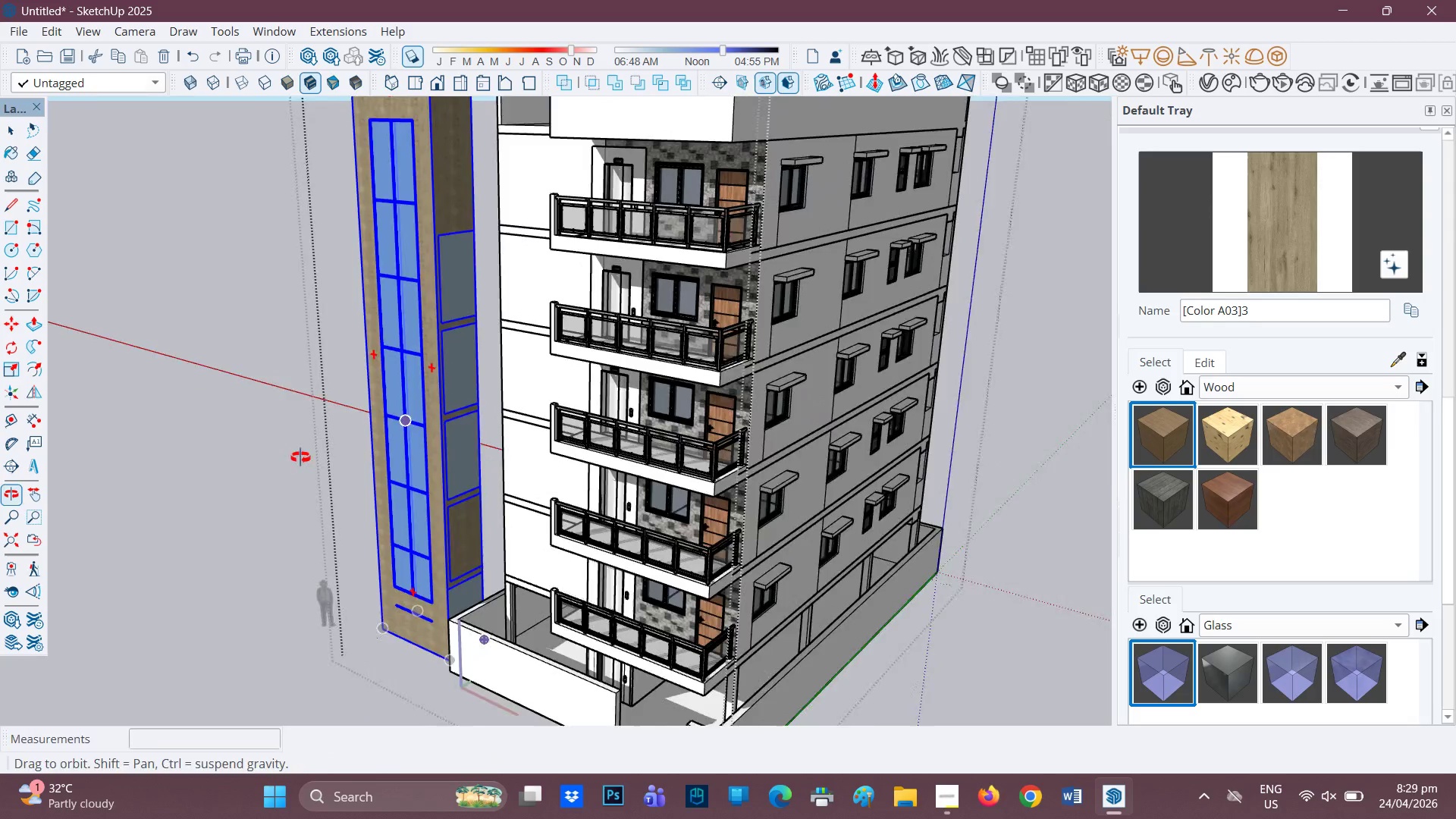 
key(Space)
 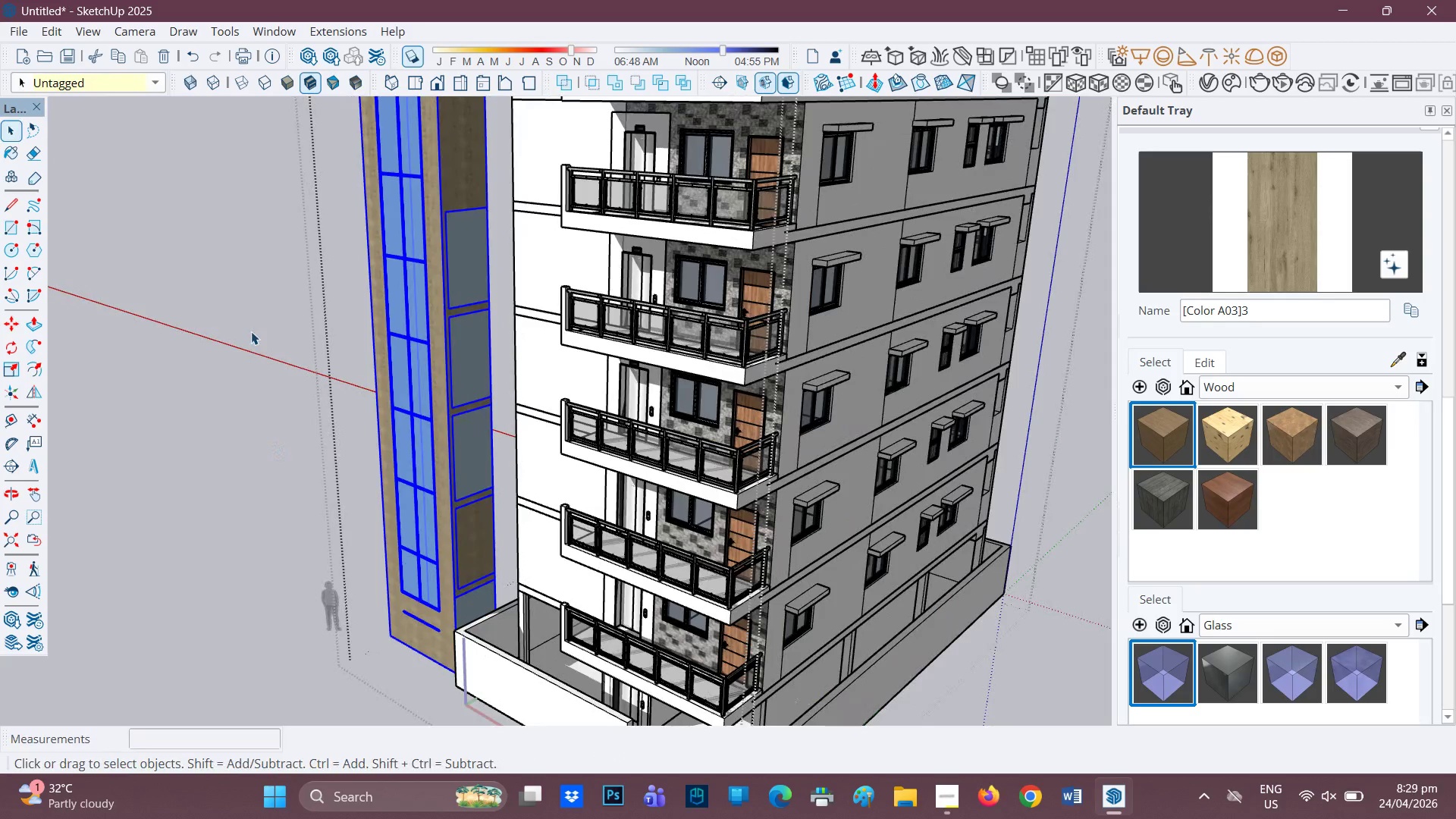 
left_click([251, 331])
 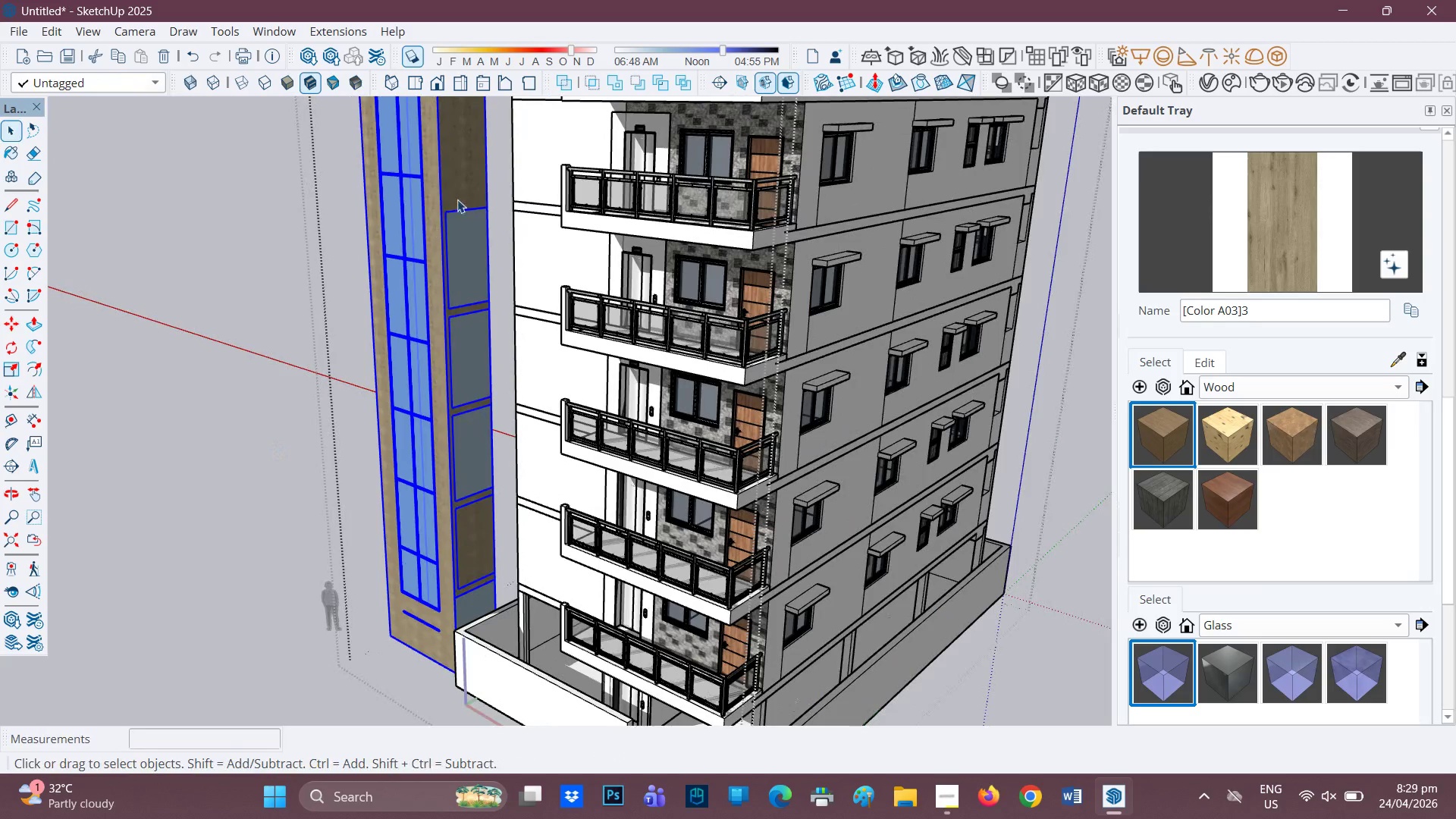 
scroll: coordinate [301, 457], scroll_direction: up, amount: 1.0
 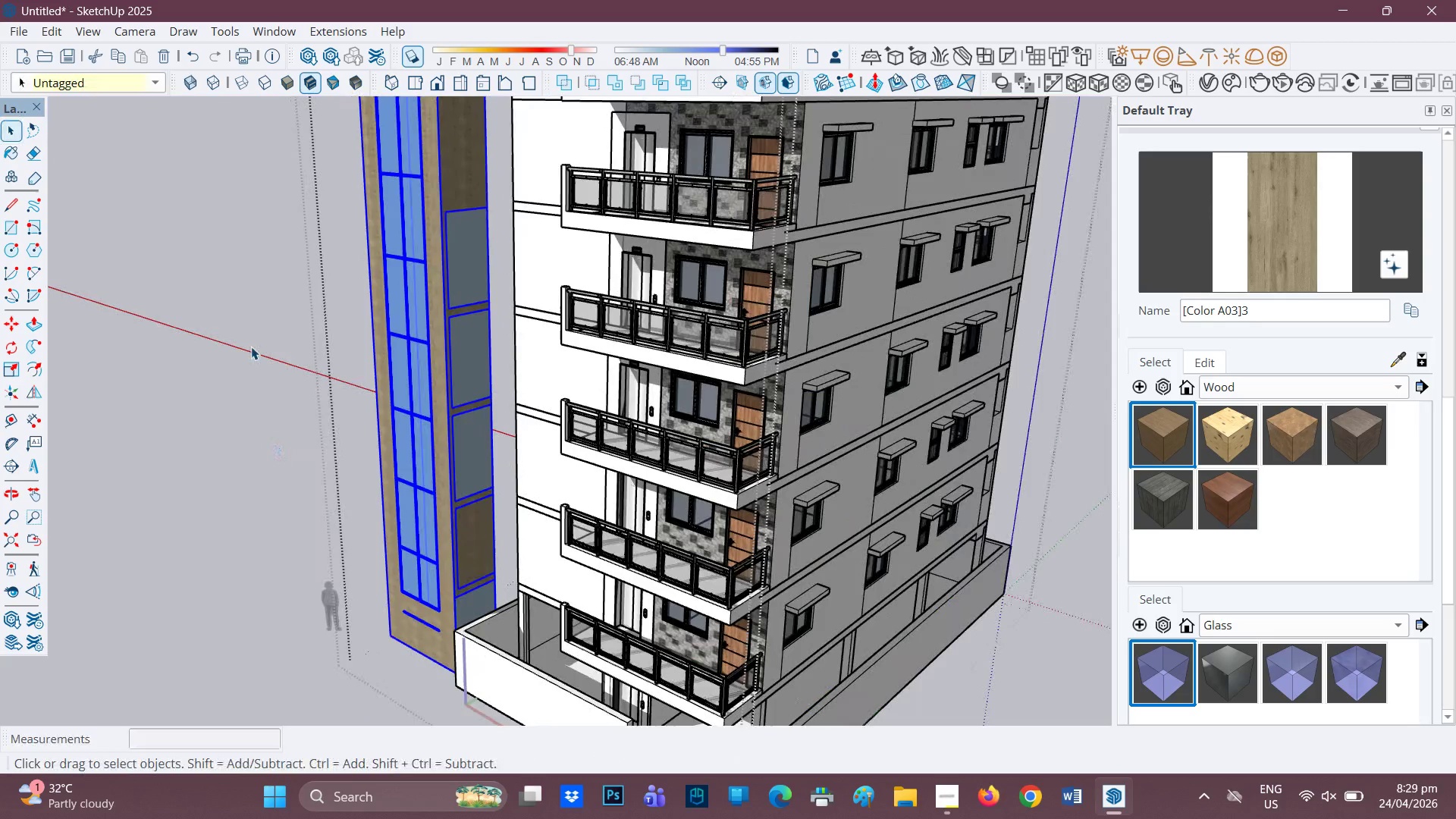 
scroll: coordinate [438, 222], scroll_direction: none, amount: 0.0
 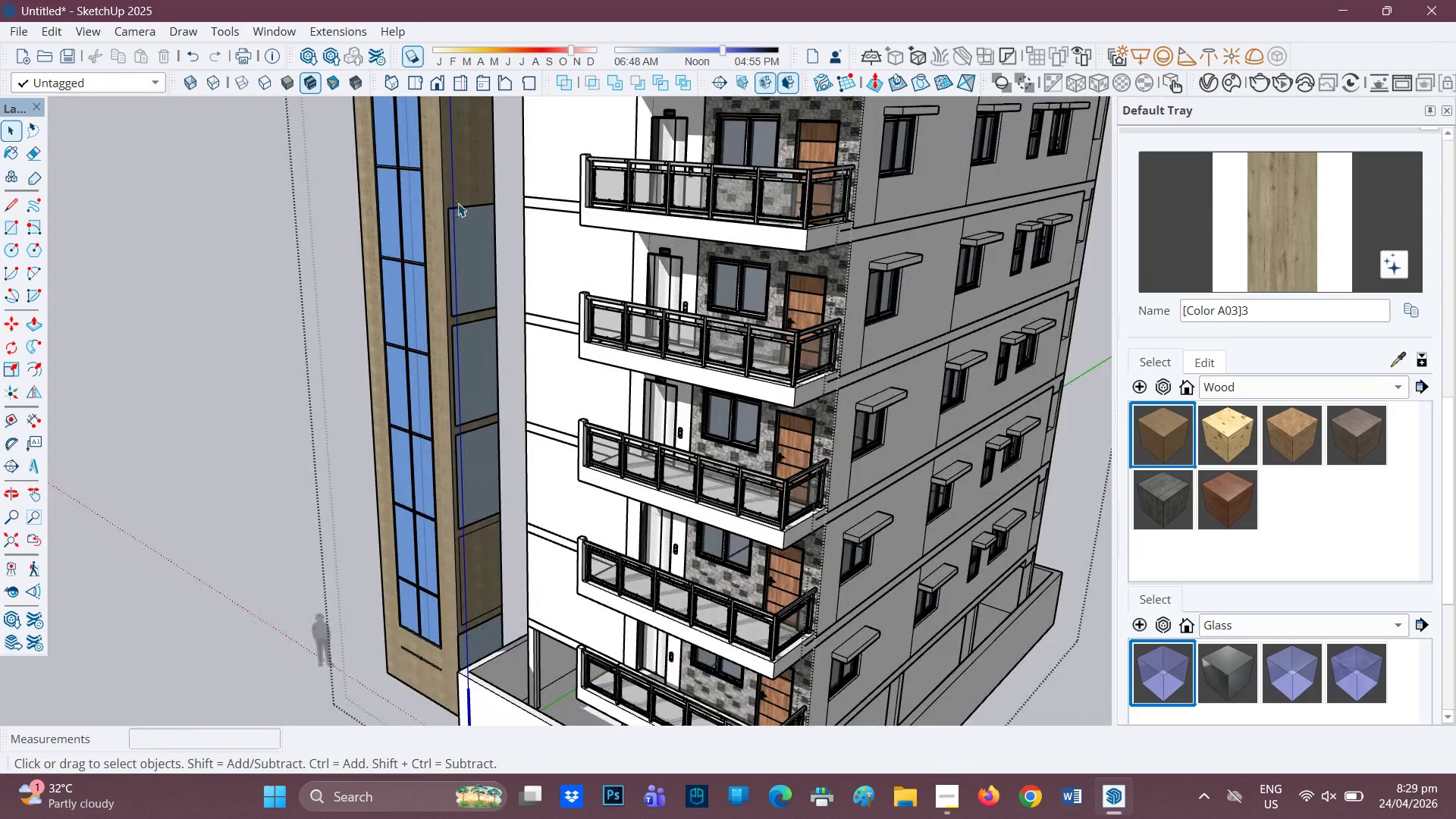 
scroll: coordinate [458, 204], scroll_direction: up, amount: 2.0
 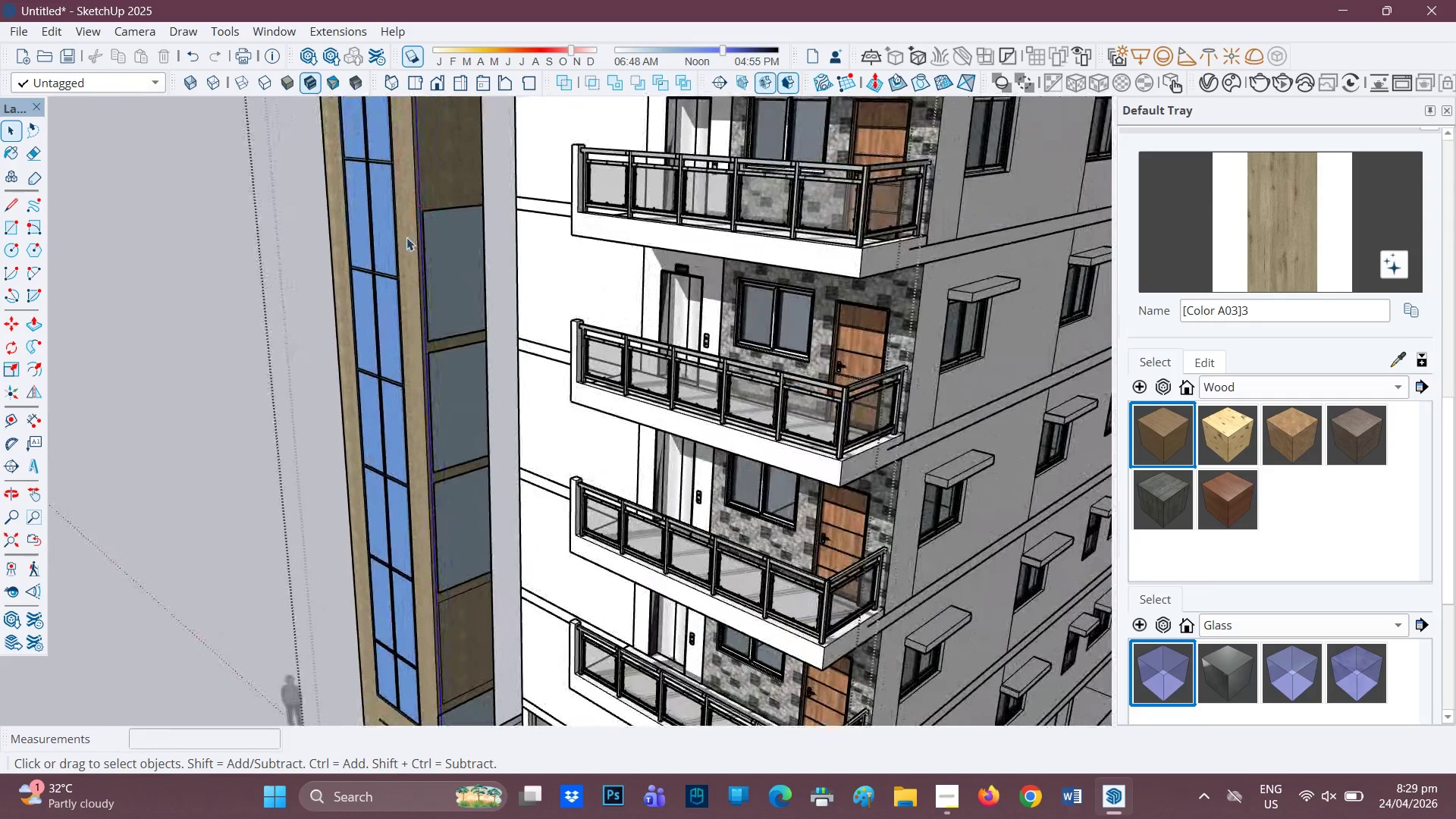 
key(R)
 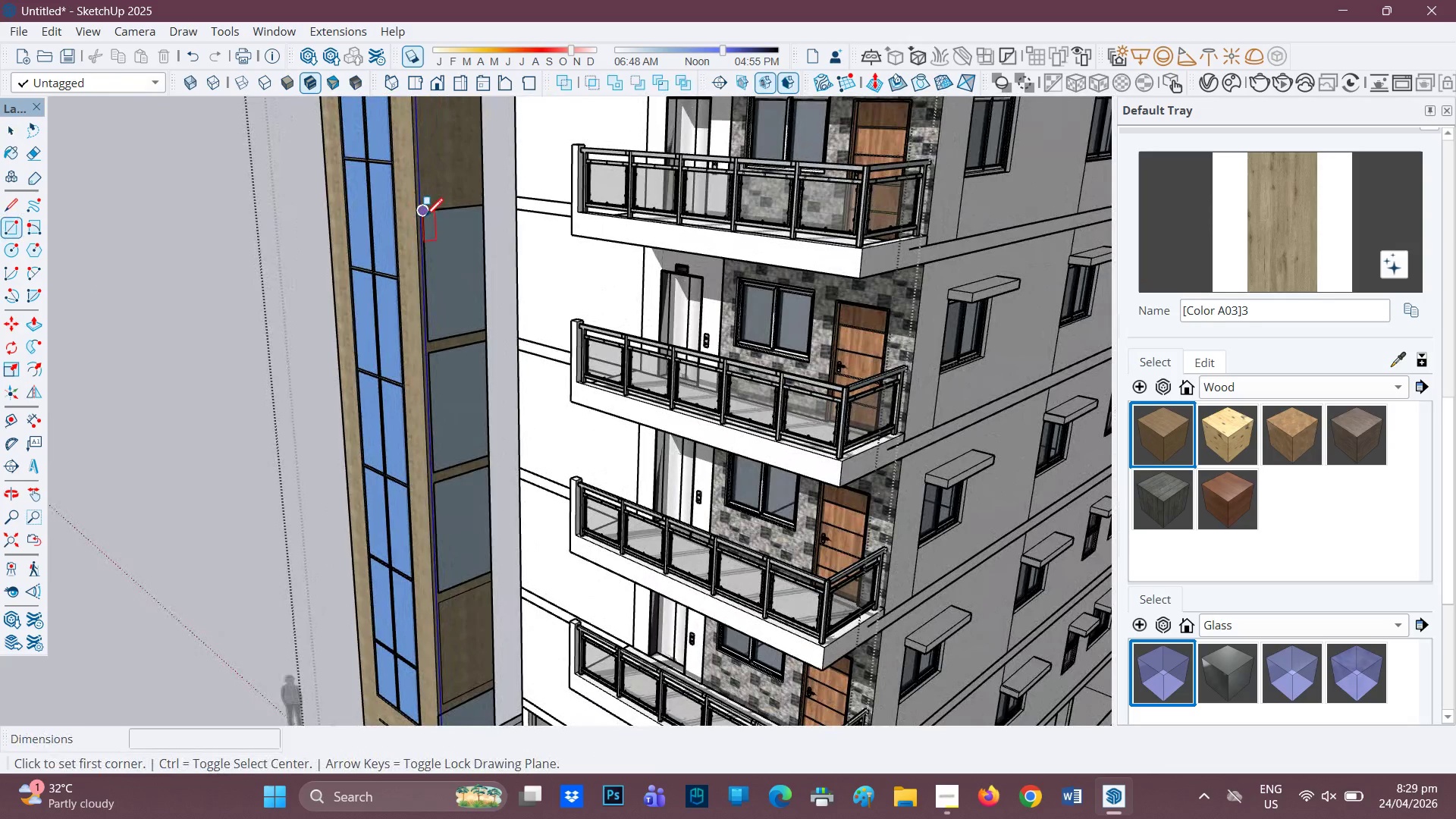 
left_click([425, 218])
 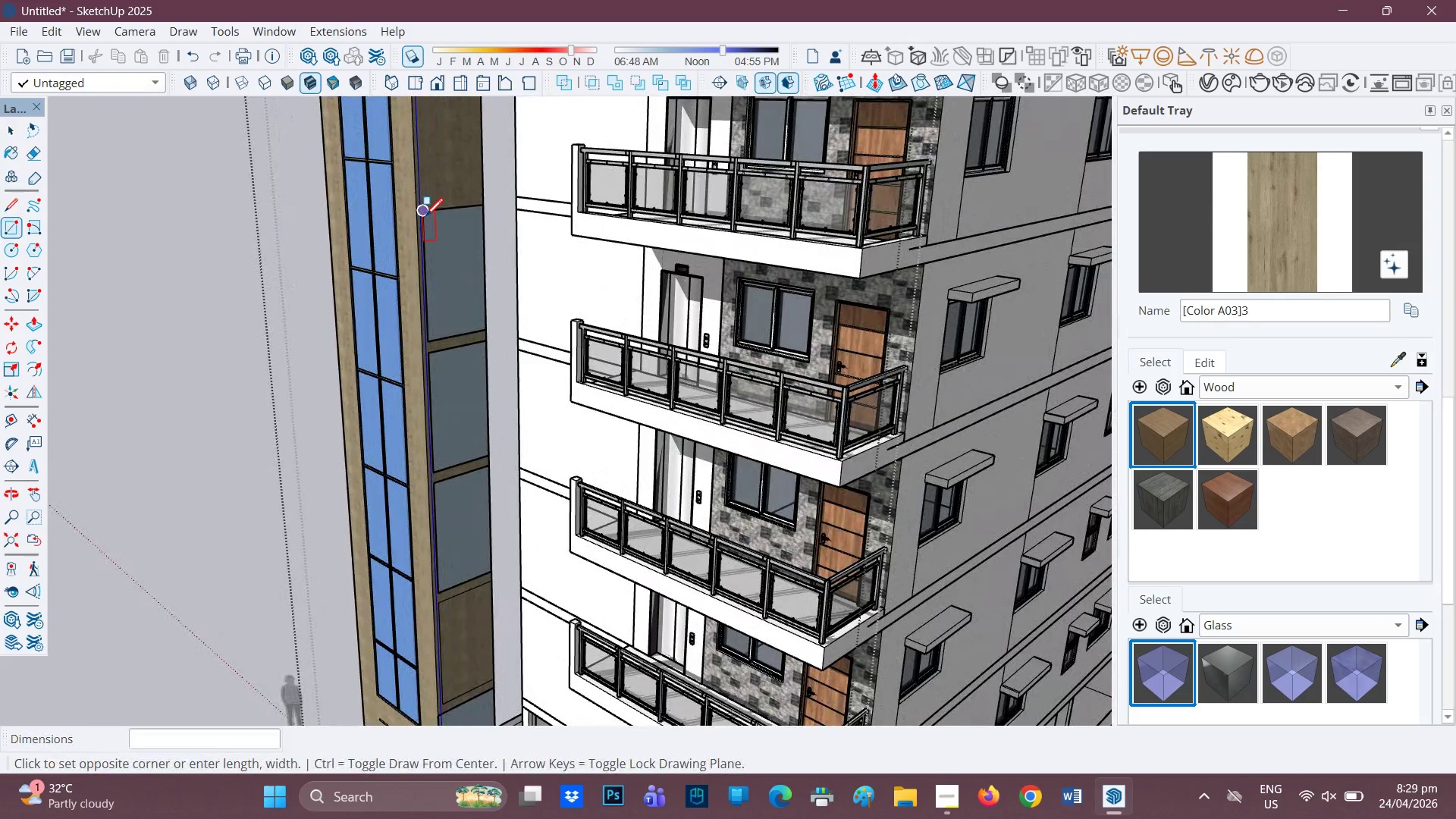 
key(Space)
 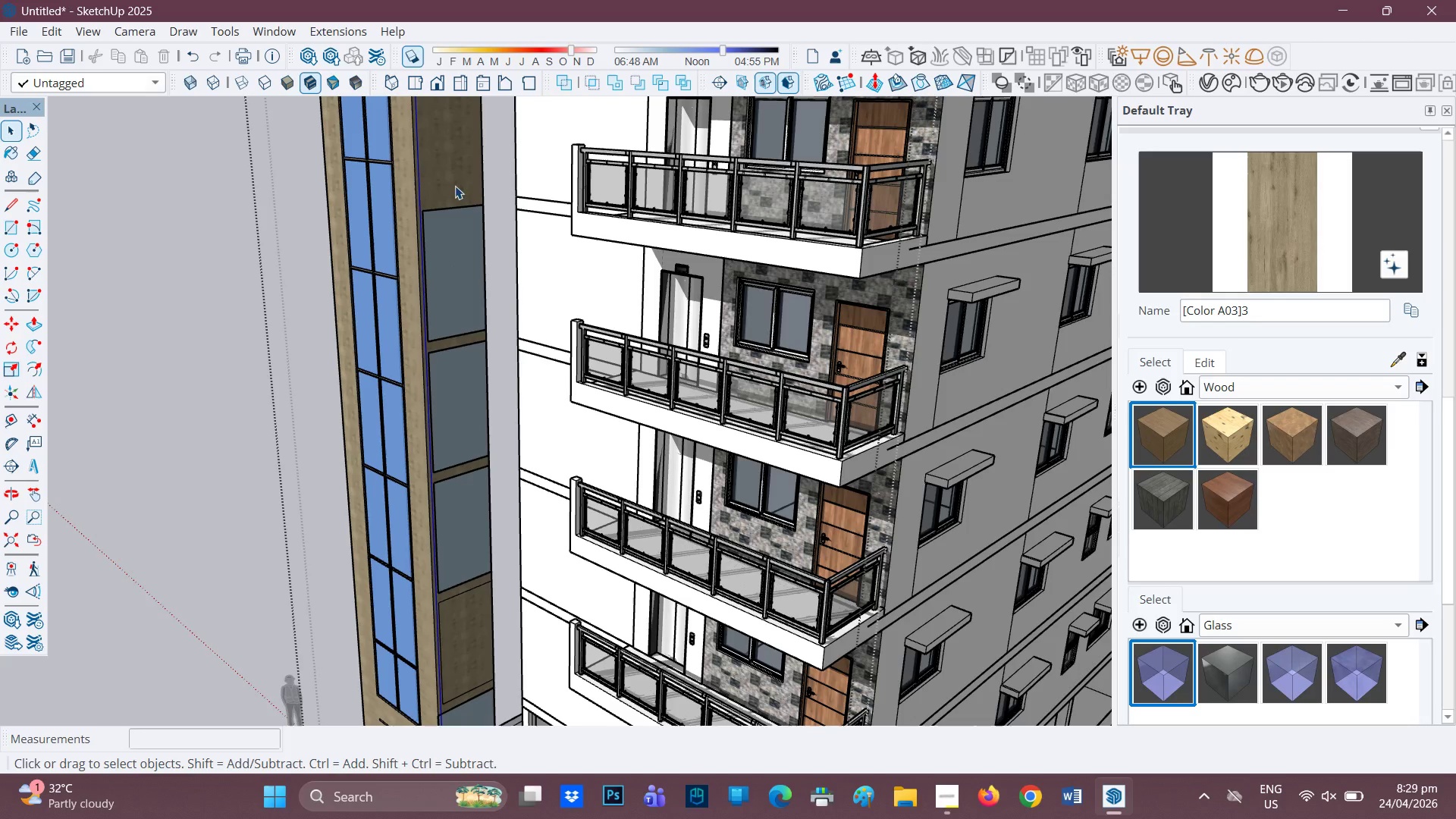 
double_click([455, 186])
 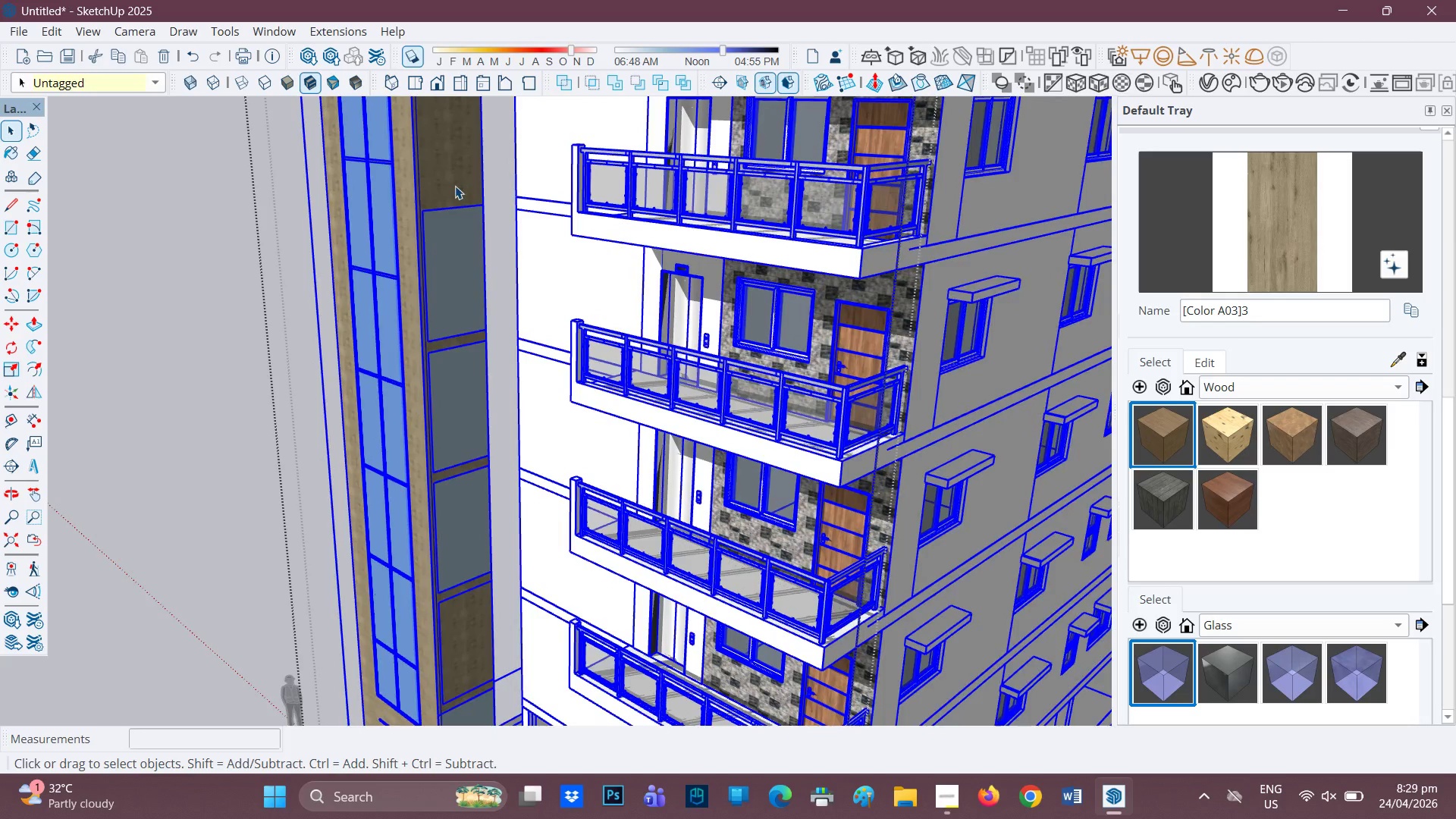 
triple_click([455, 186])
 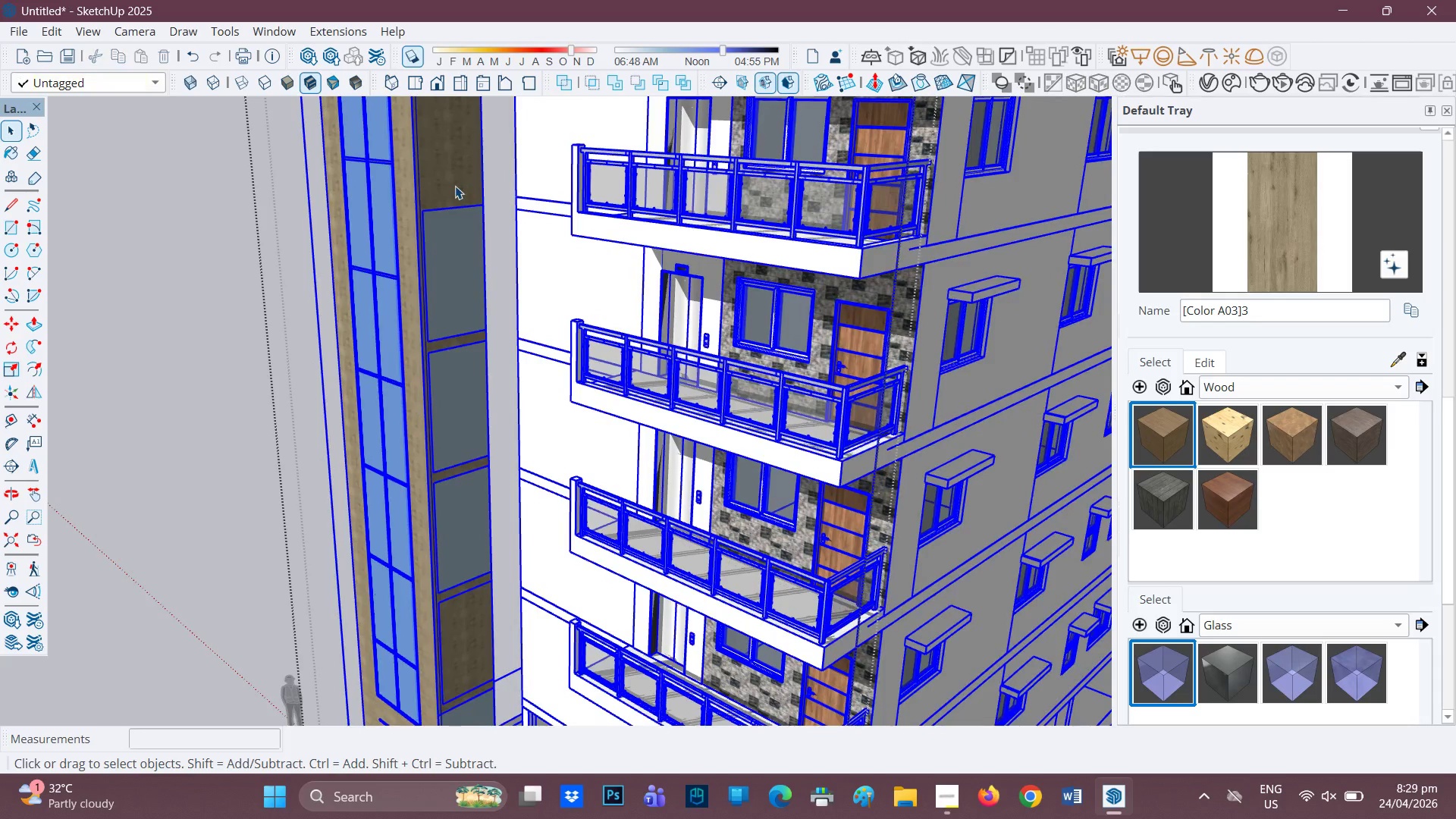 
triple_click([455, 186])
 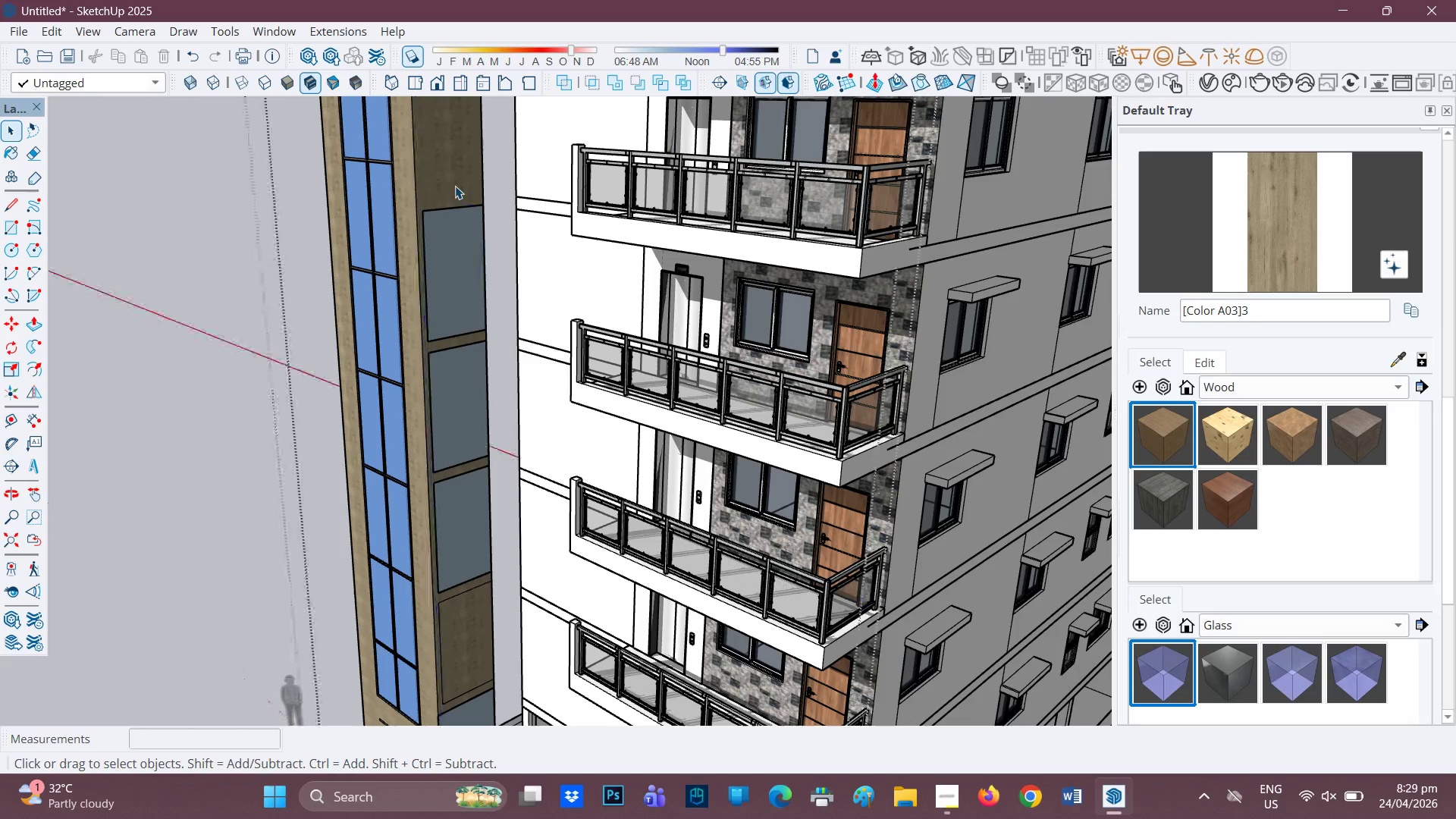 
triple_click([455, 186])
 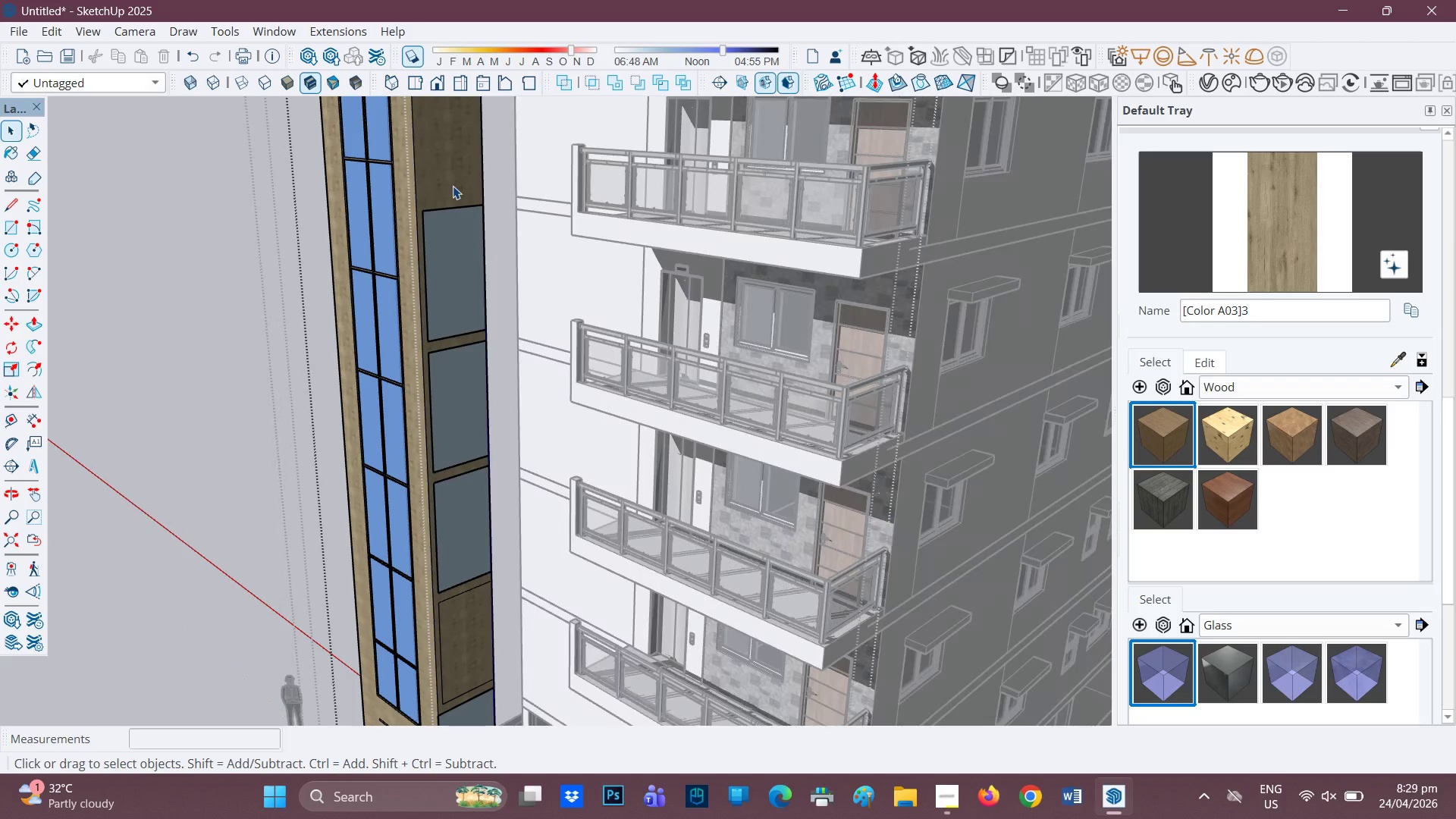 
left_click([453, 186])
 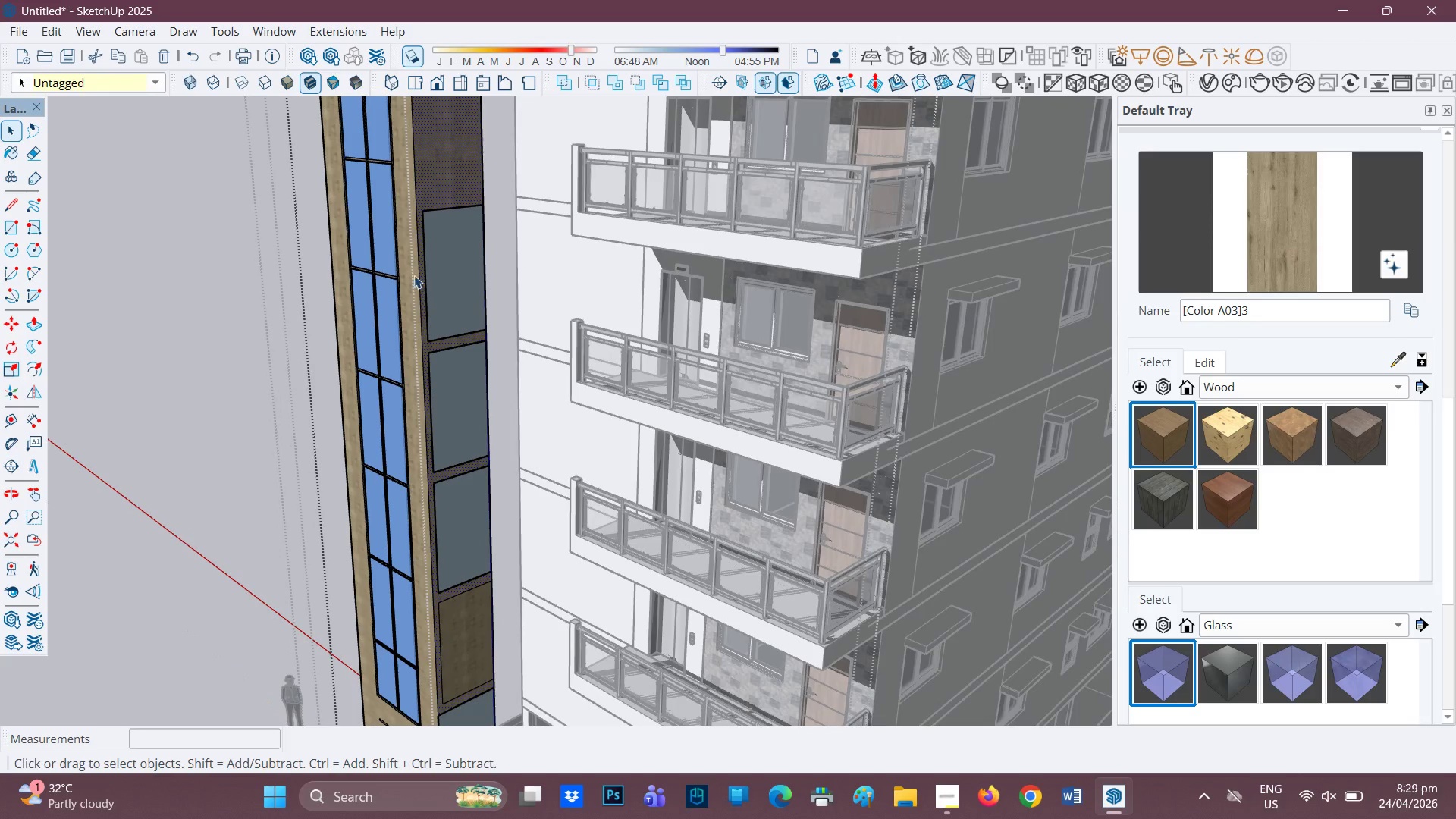 
key(R)
 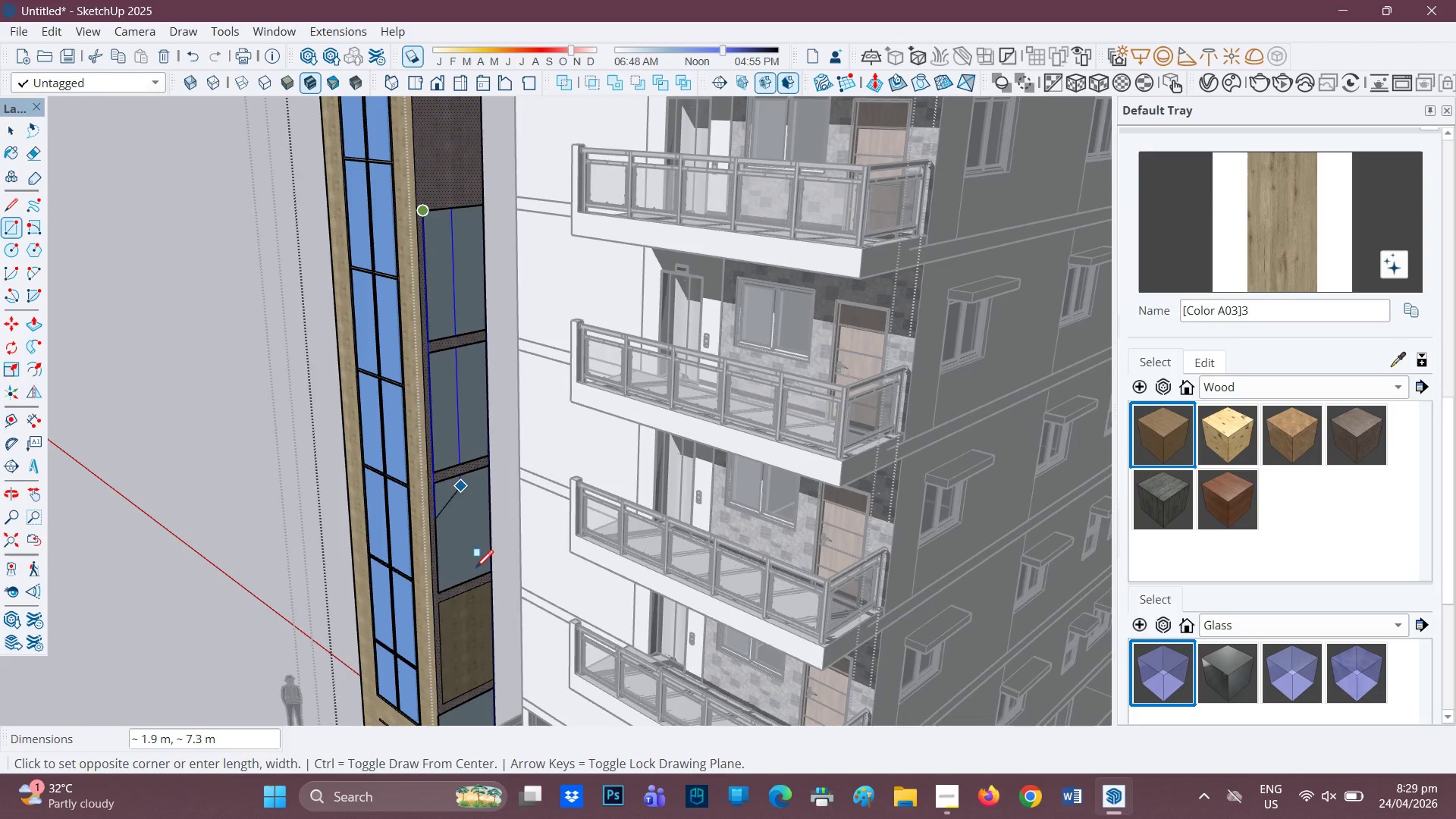 
scroll: coordinate [469, 635], scroll_direction: down, amount: 3.0
 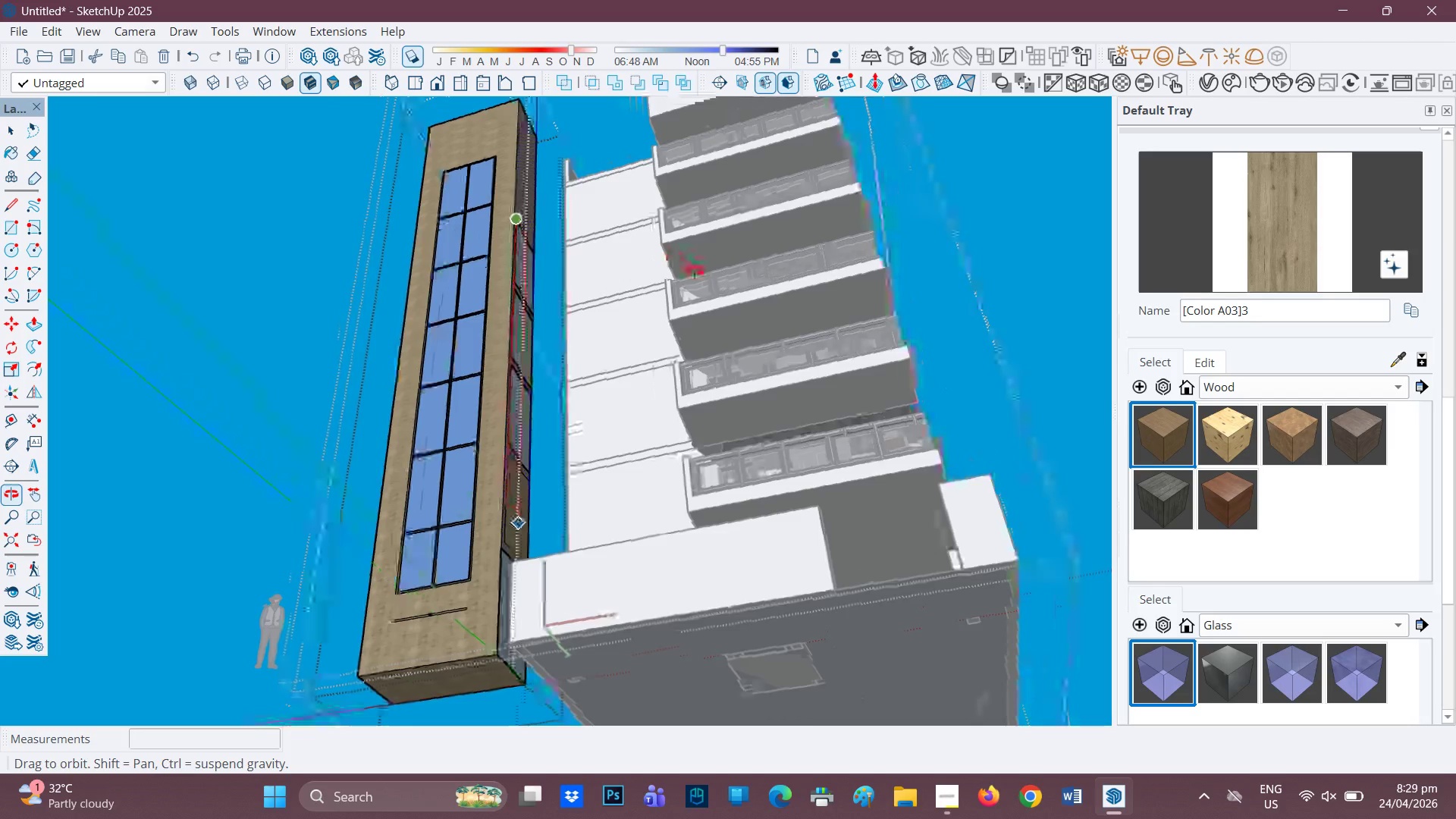 
scroll: coordinate [580, 664], scroll_direction: up, amount: 12.0
 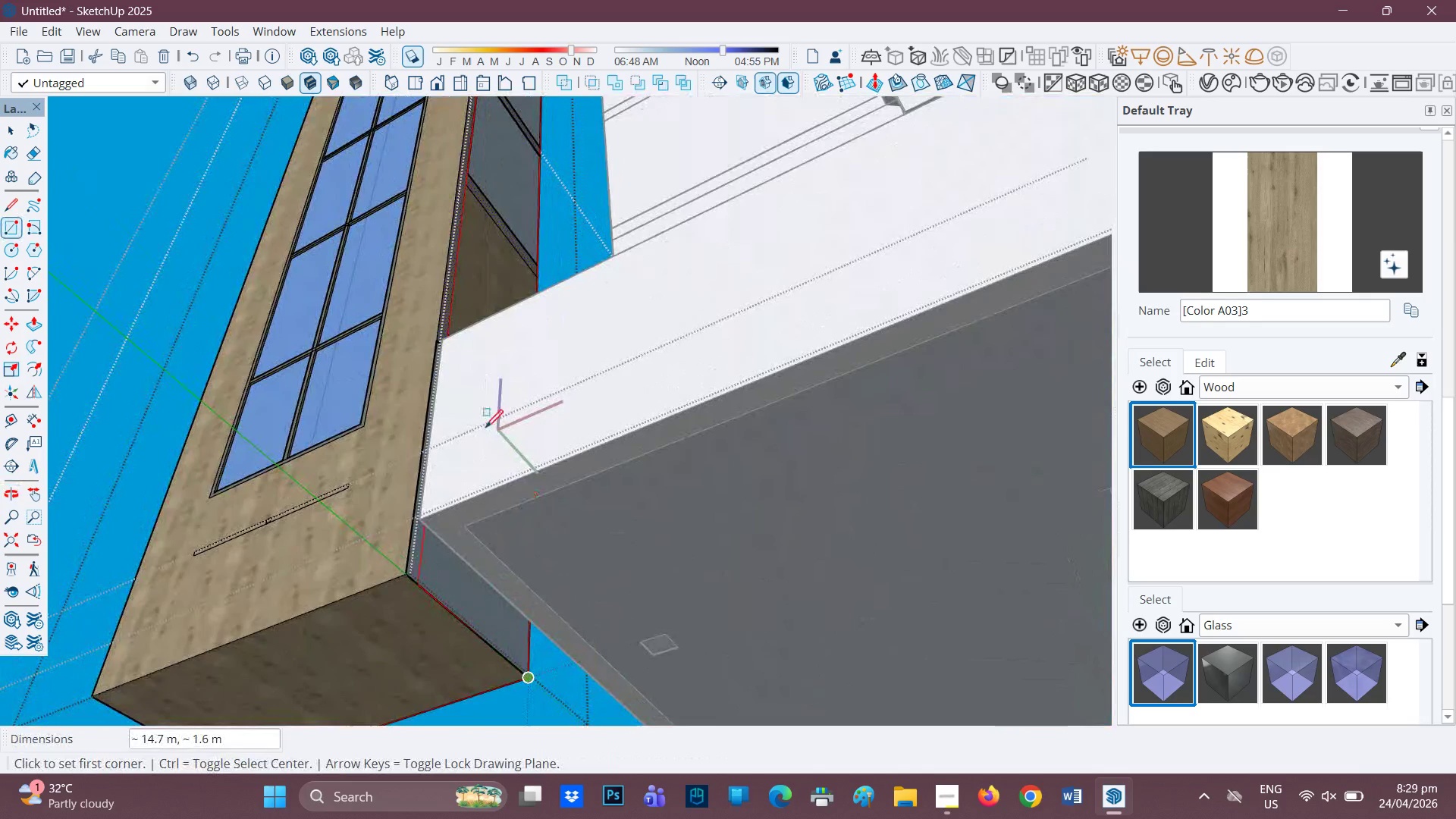 
scroll: coordinate [463, 280], scroll_direction: down, amount: 7.0
 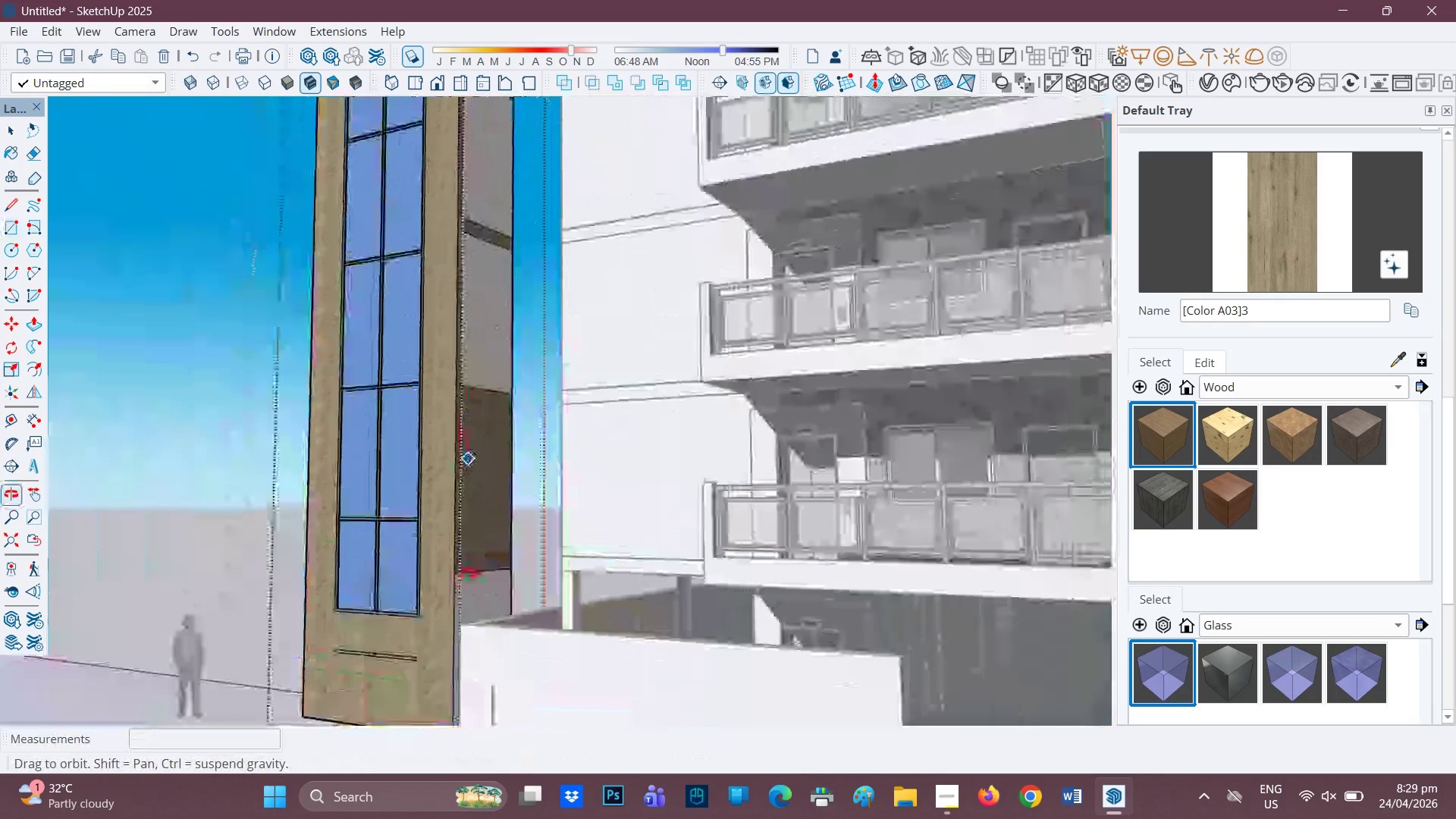 
key(H)
 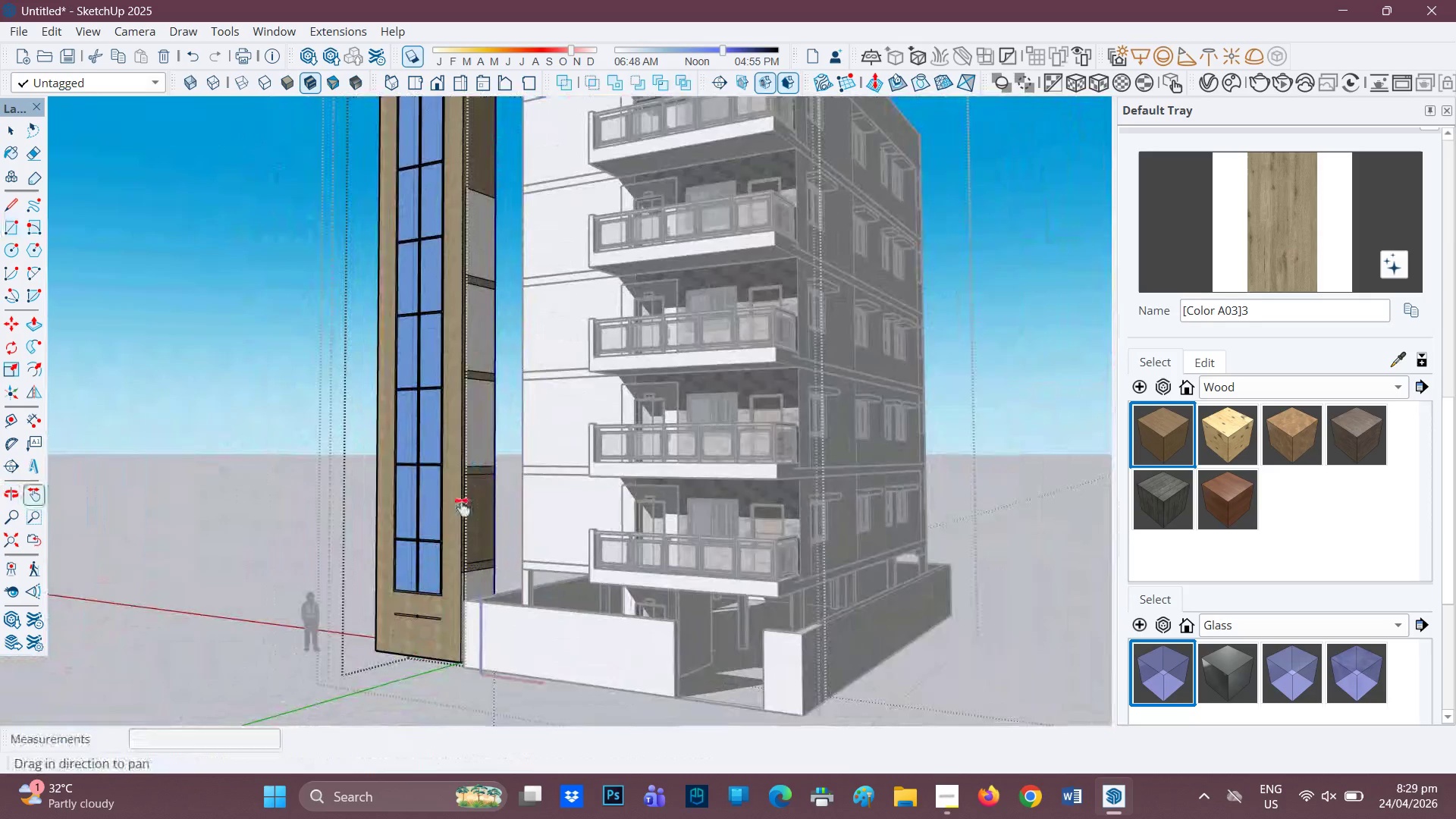 
scroll: coordinate [481, 526], scroll_direction: down, amount: 7.0
 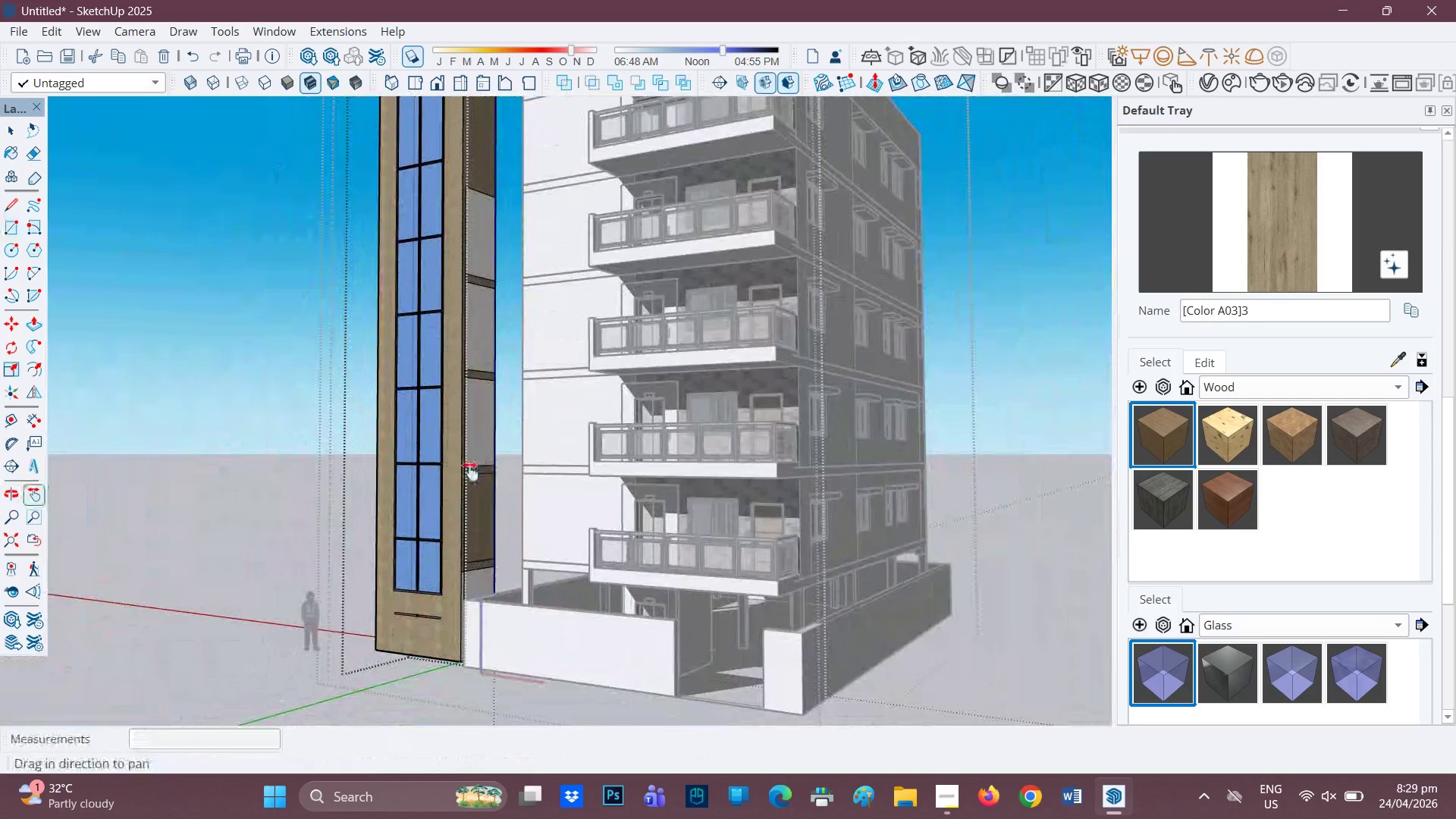 
left_click_drag(start_coordinate=[469, 474], to_coordinate=[447, 621])
 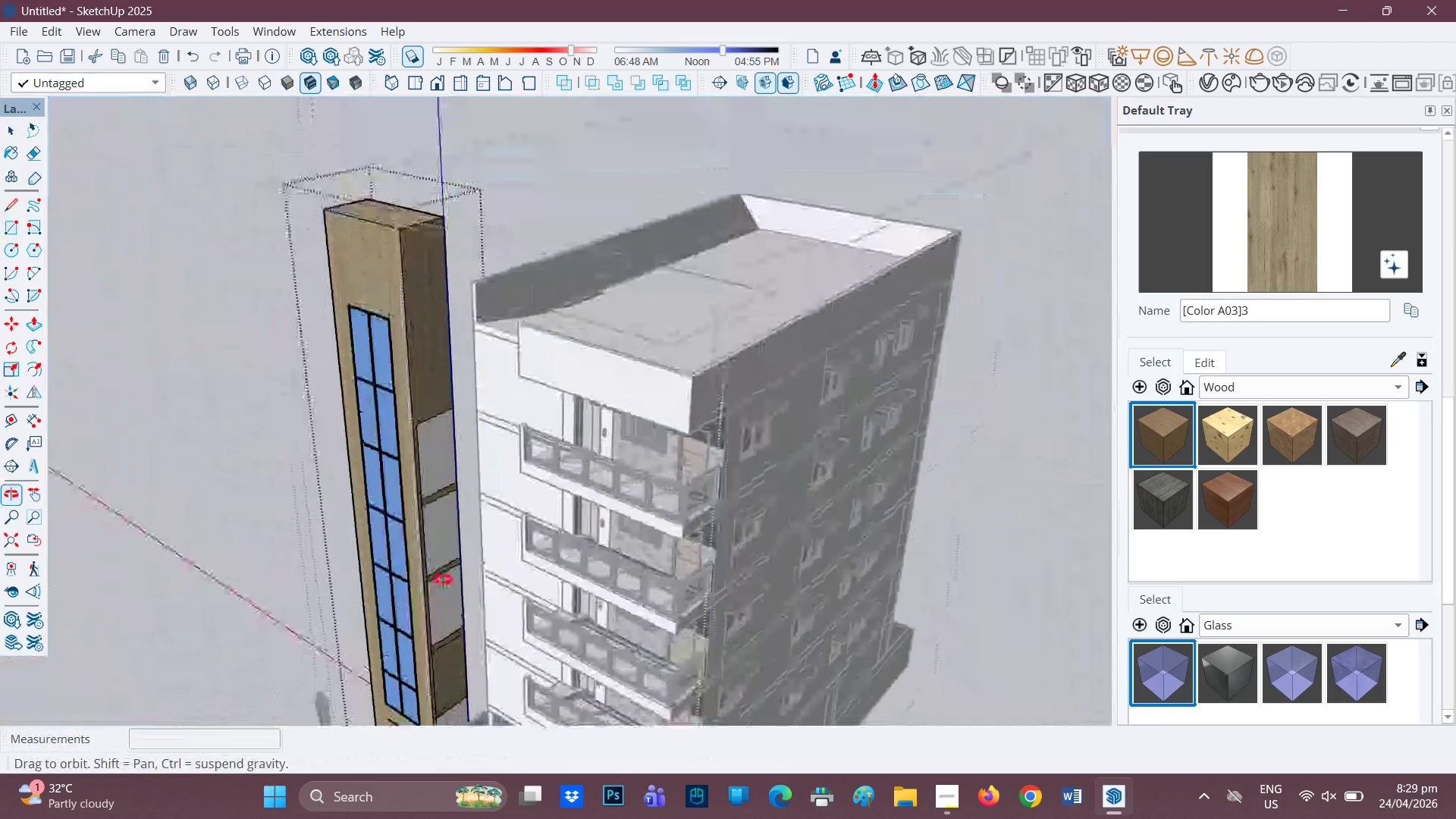 
key(E)
 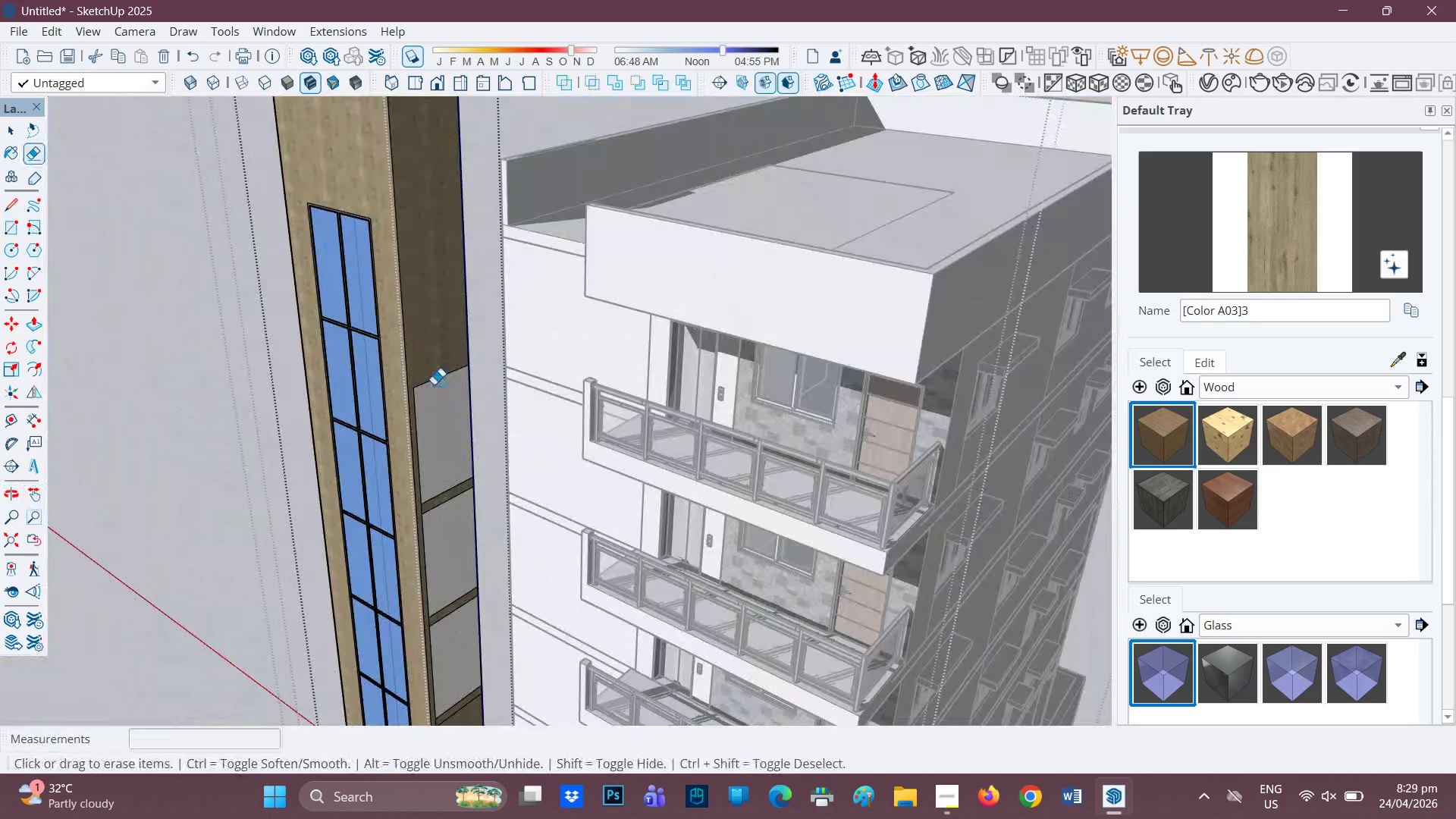 
scroll: coordinate [414, 457], scroll_direction: up, amount: 4.0
 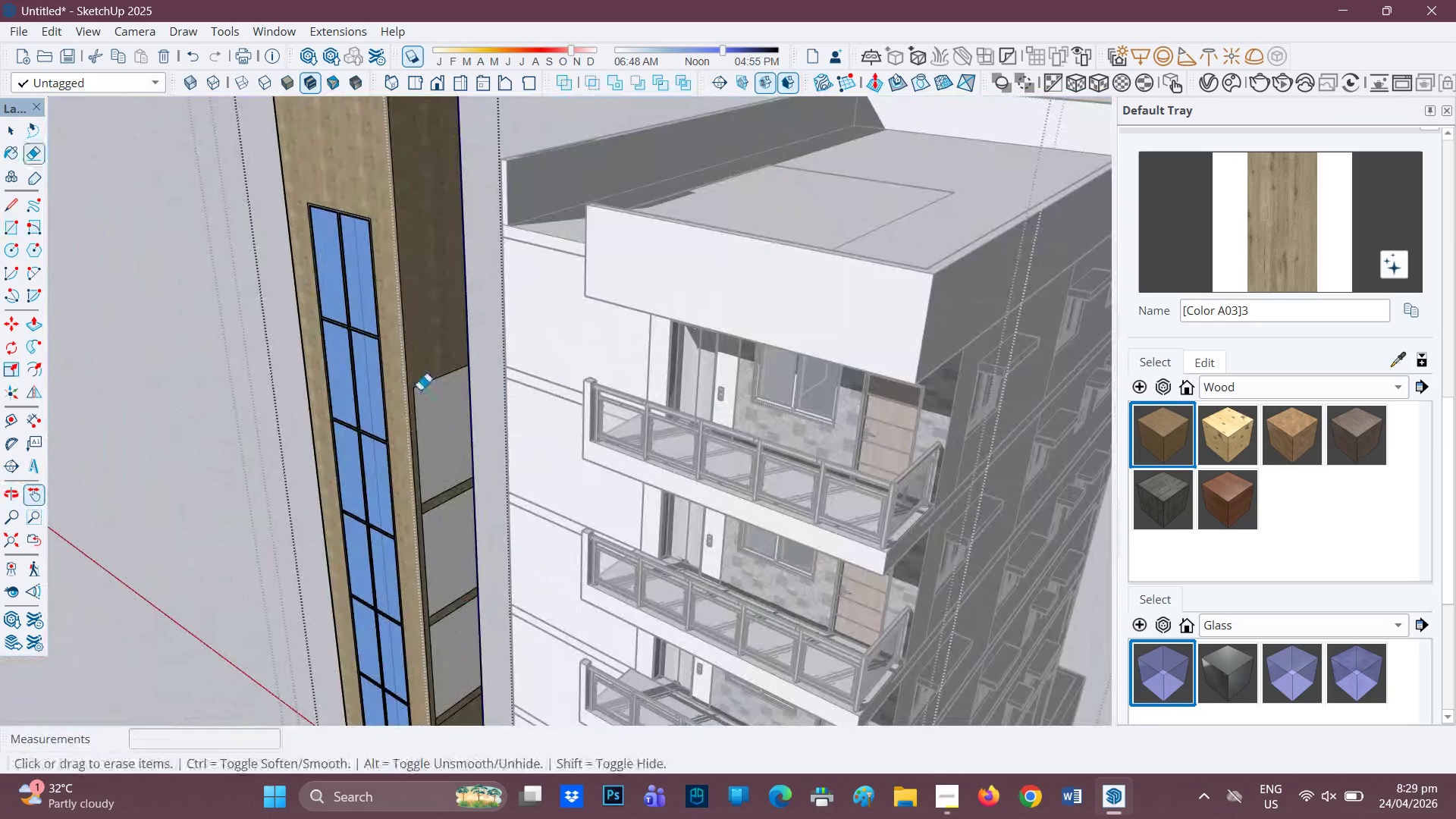 
left_click_drag(start_coordinate=[432, 375], to_coordinate=[435, 399])
 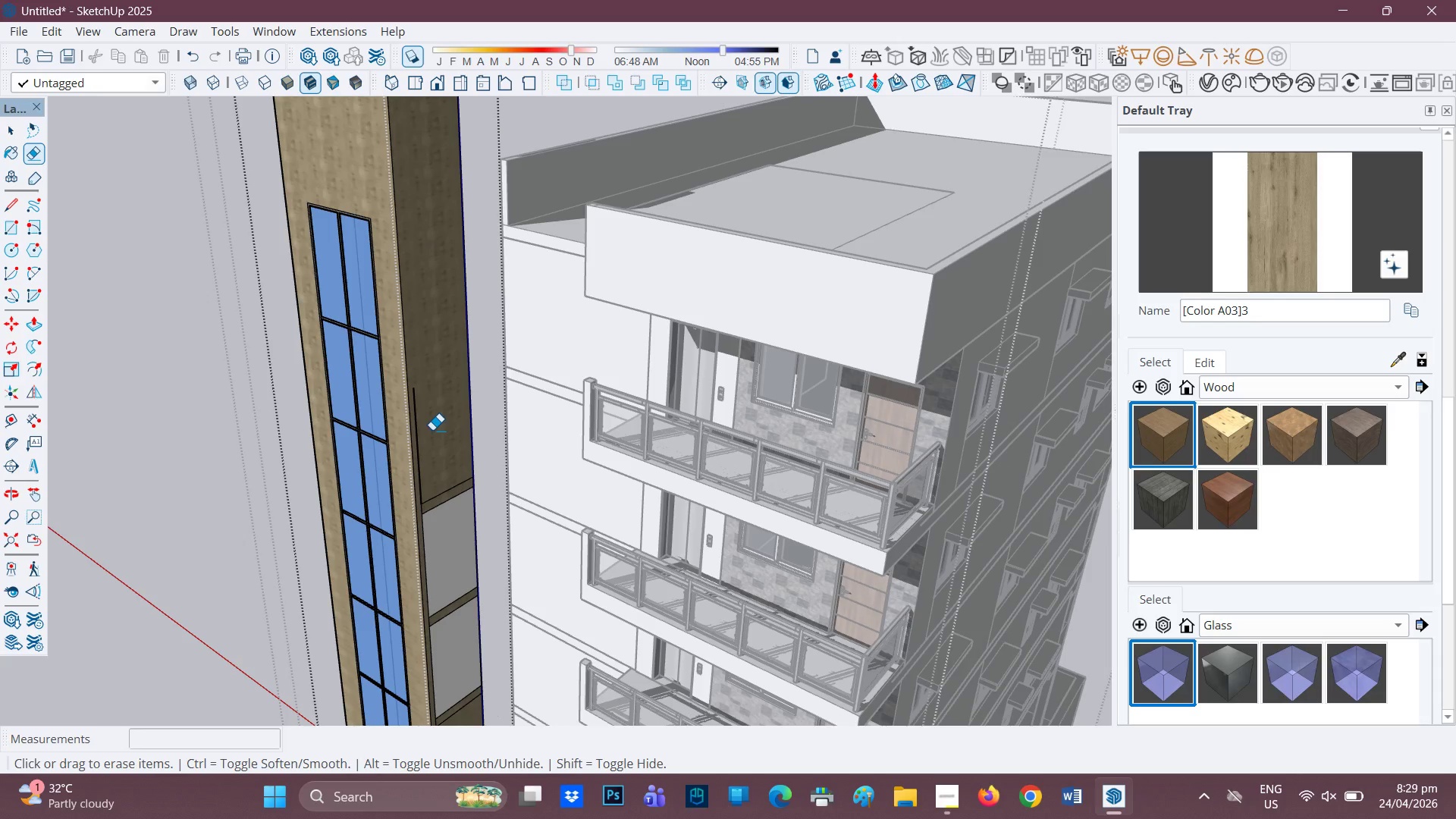 
left_click_drag(start_coordinate=[428, 422], to_coordinate=[415, 428])
 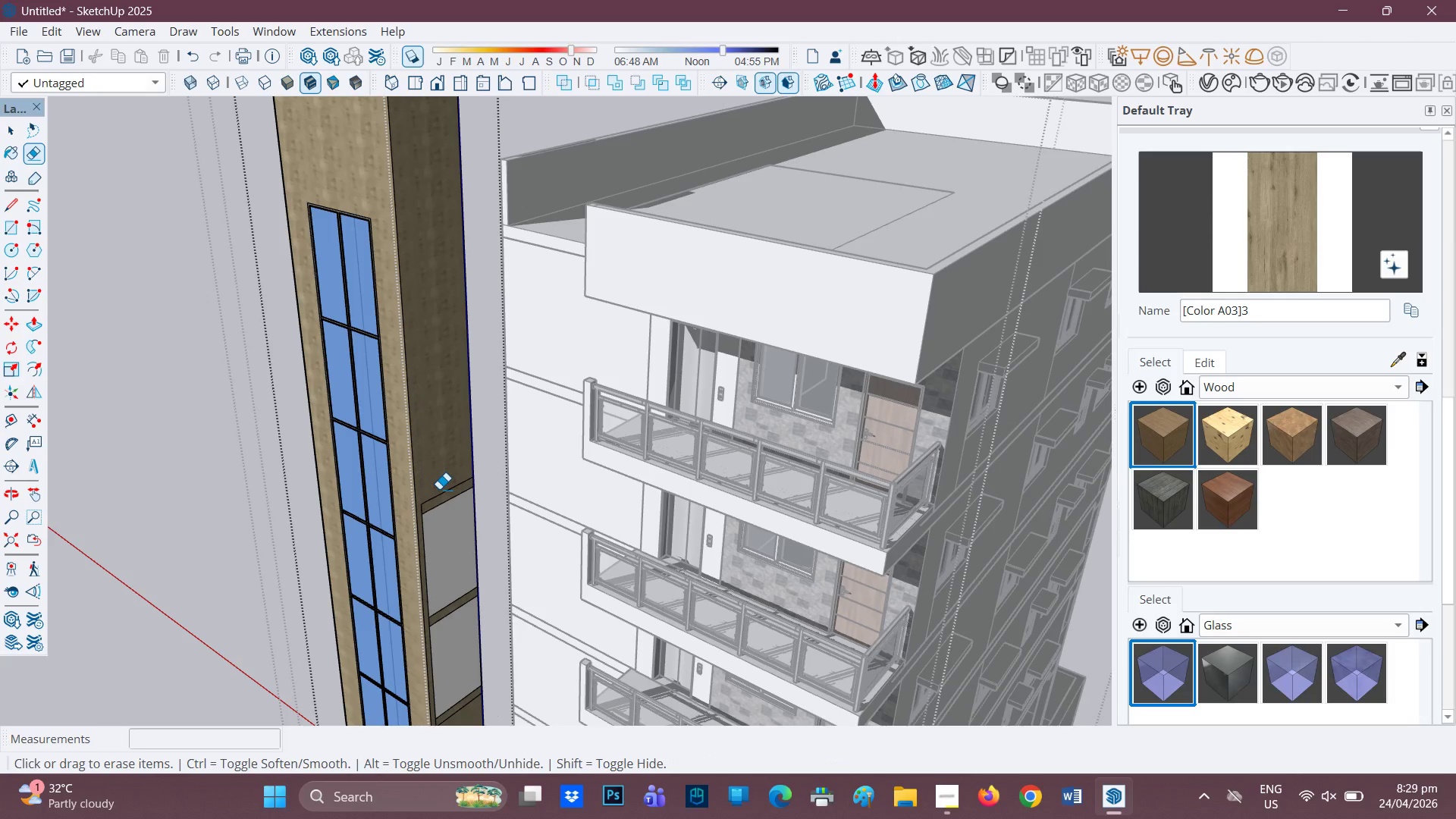 
left_click_drag(start_coordinate=[439, 489], to_coordinate=[439, 510])
 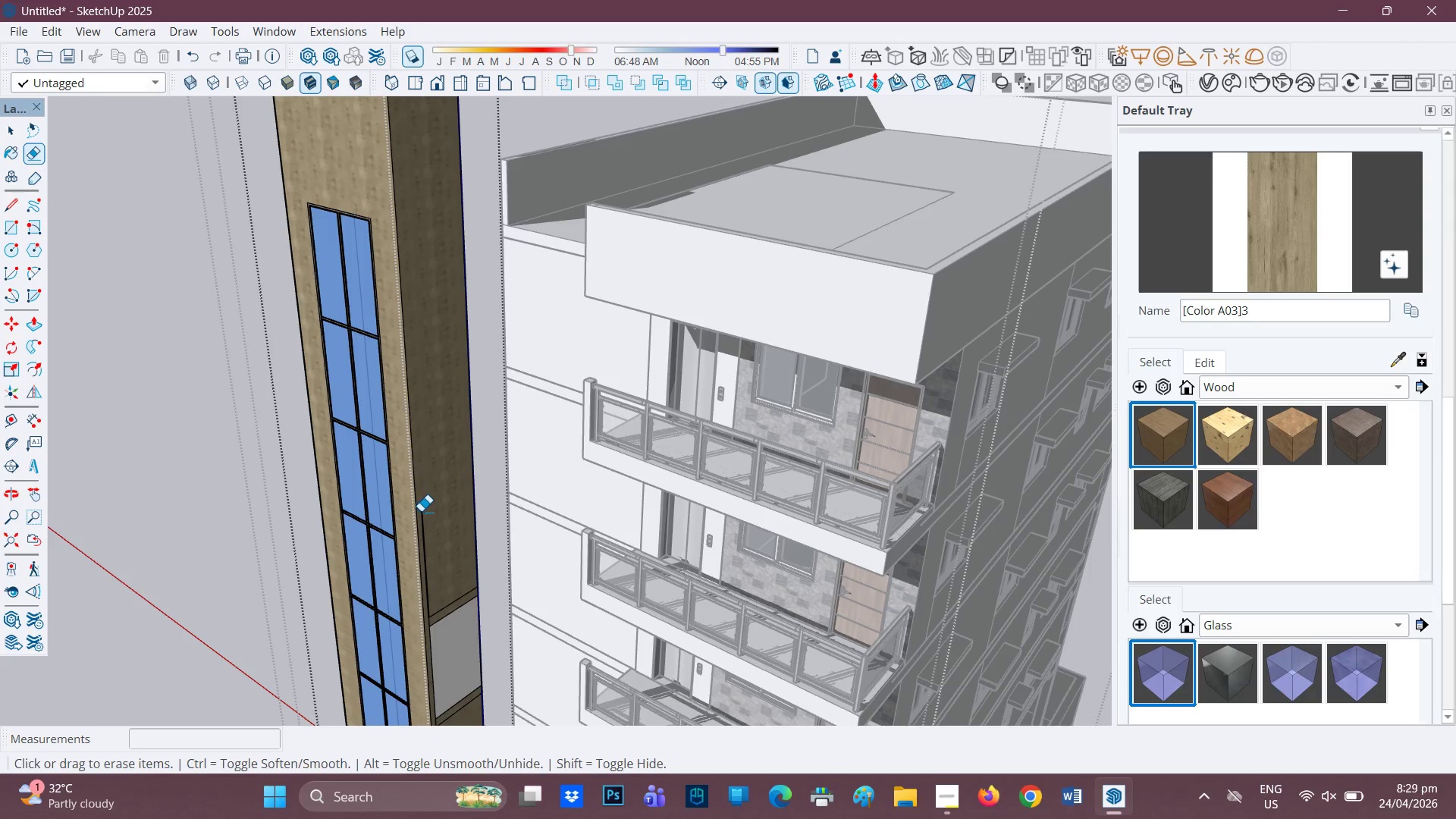 
left_click_drag(start_coordinate=[422, 511], to_coordinate=[425, 516])
 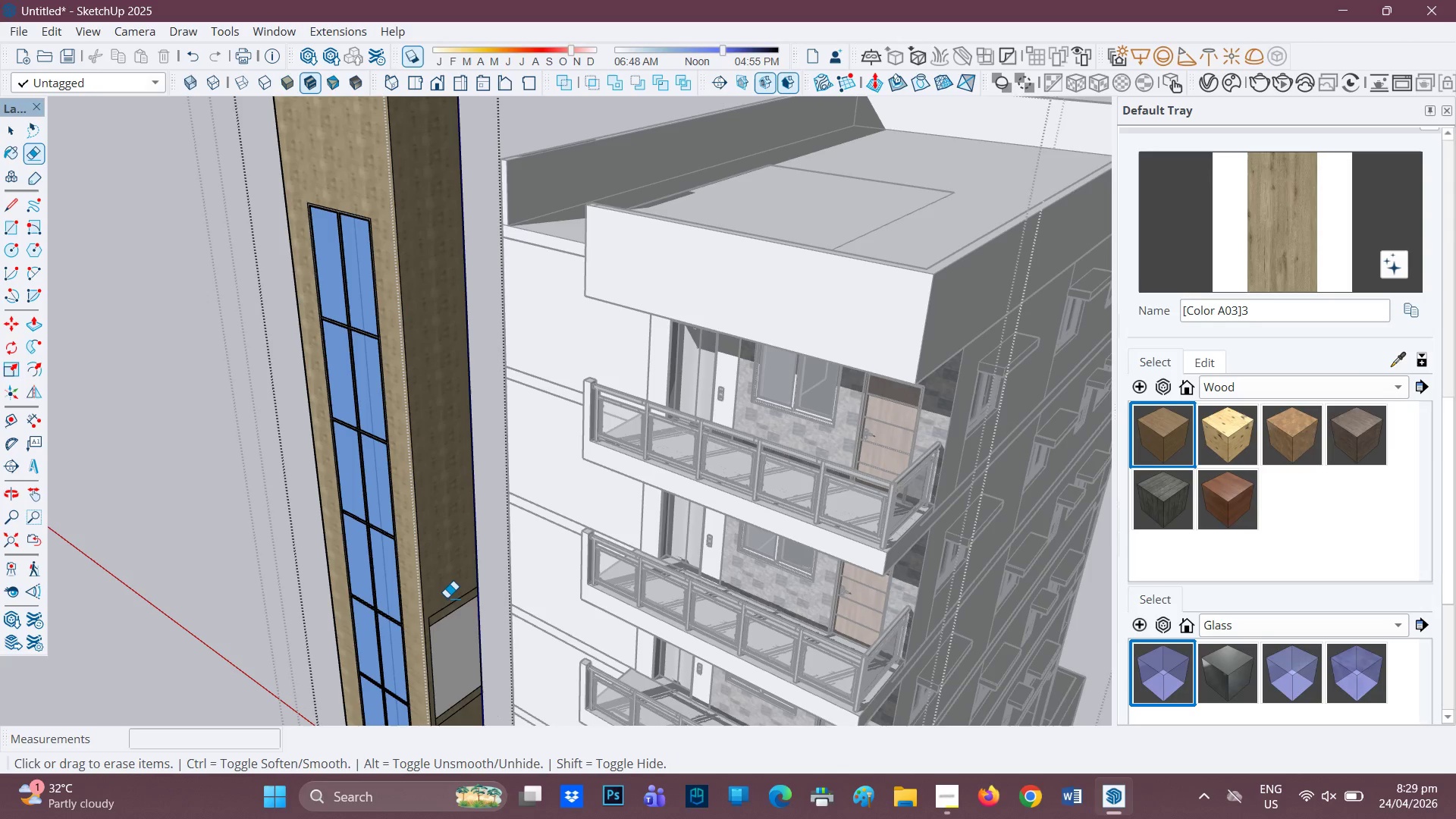 
left_click_drag(start_coordinate=[447, 598], to_coordinate=[443, 641])
 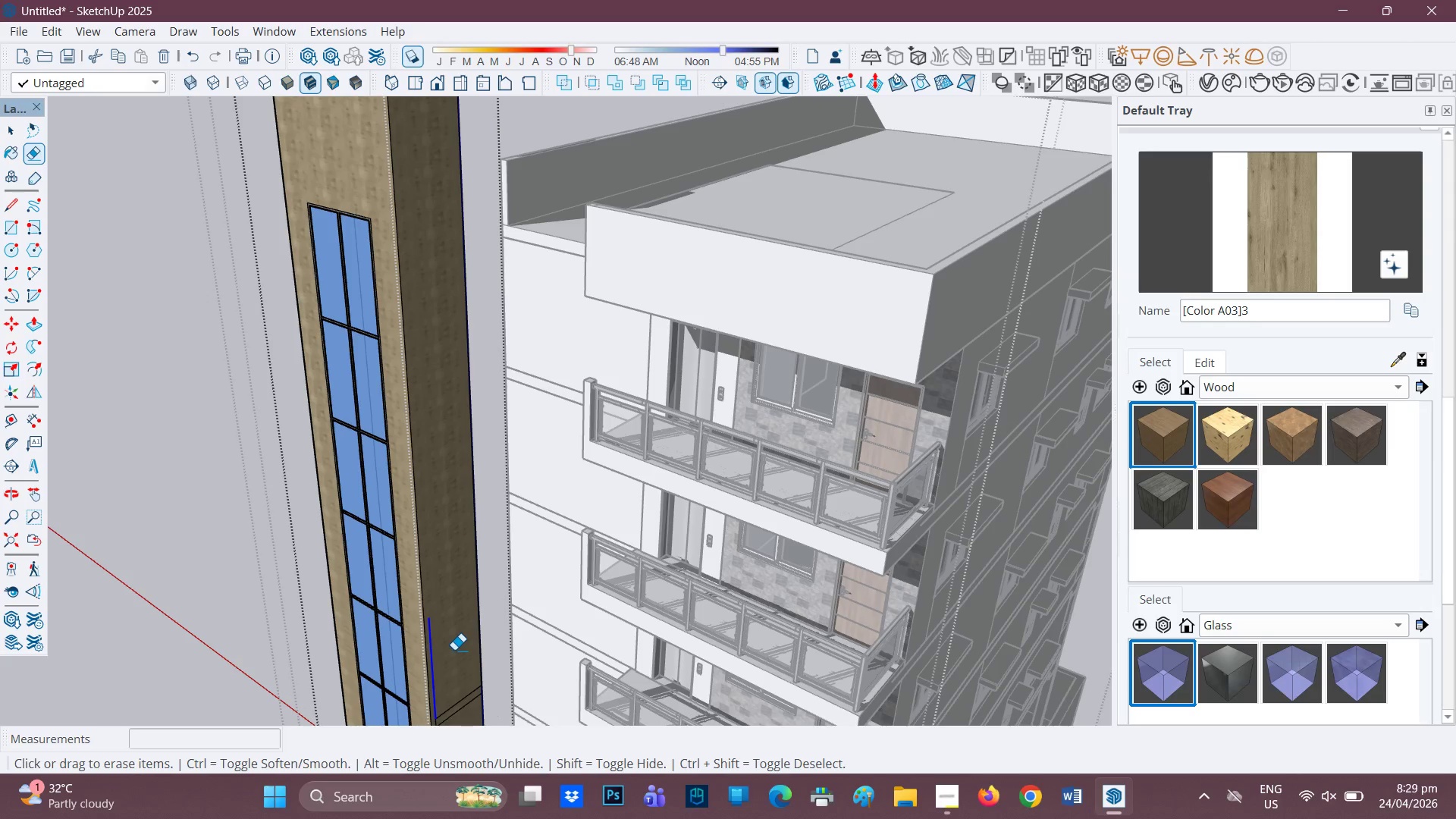 
key(H)
 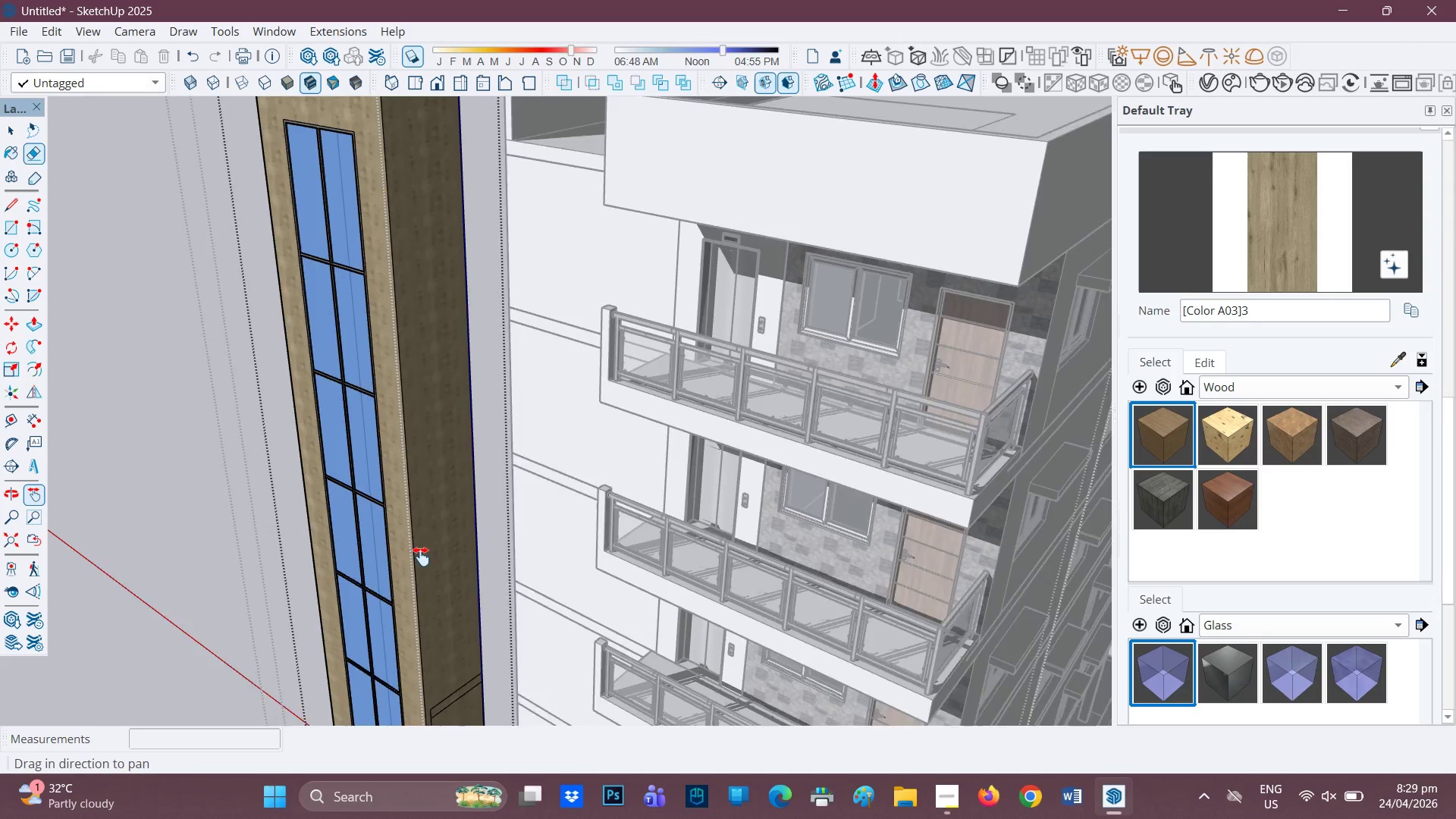 
scroll: coordinate [454, 648], scroll_direction: up, amount: 1.0
 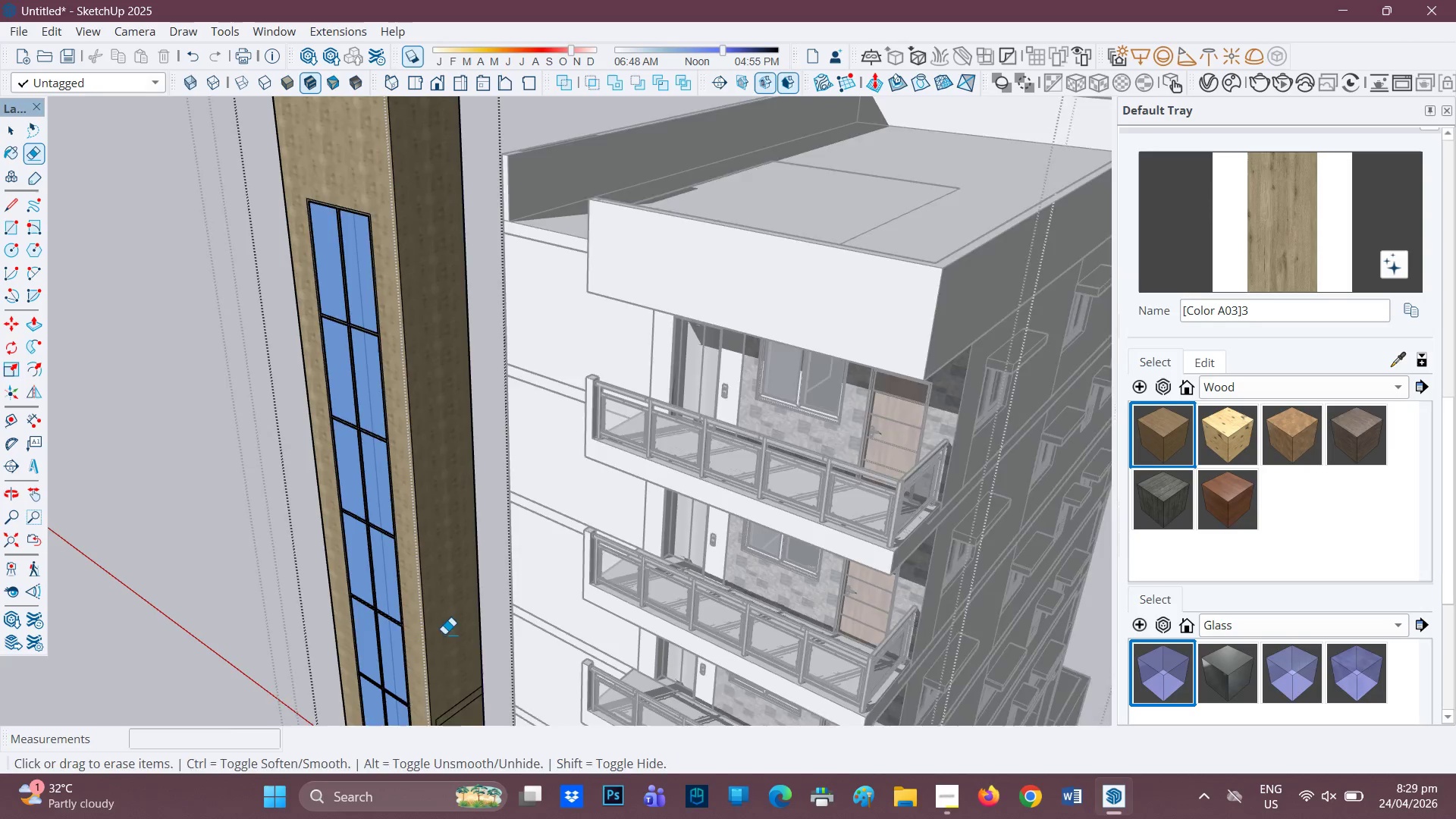 
left_click_drag(start_coordinate=[430, 599], to_coordinate=[411, 468])
 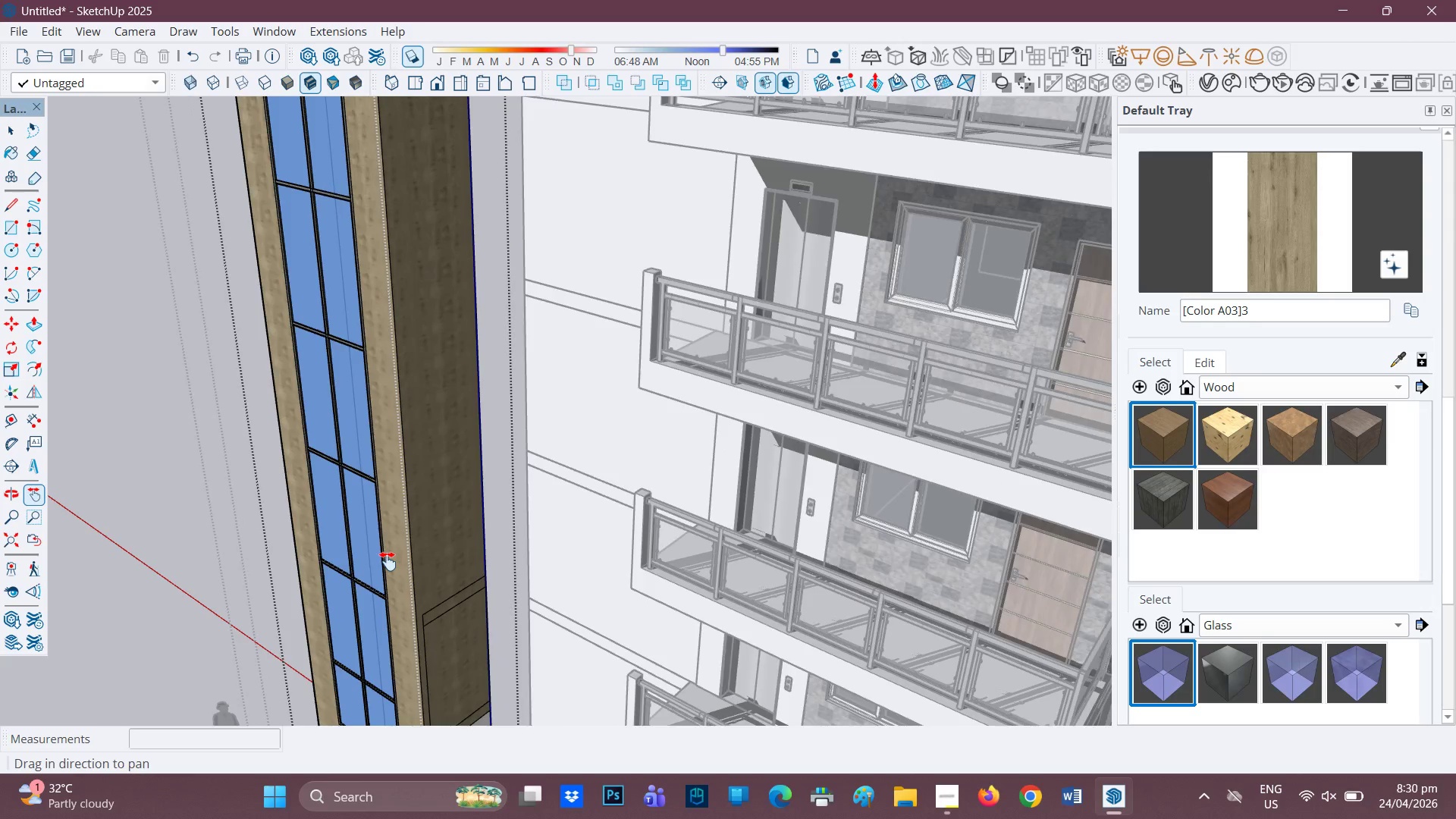 
scroll: coordinate [388, 561], scroll_direction: up, amount: 3.0
 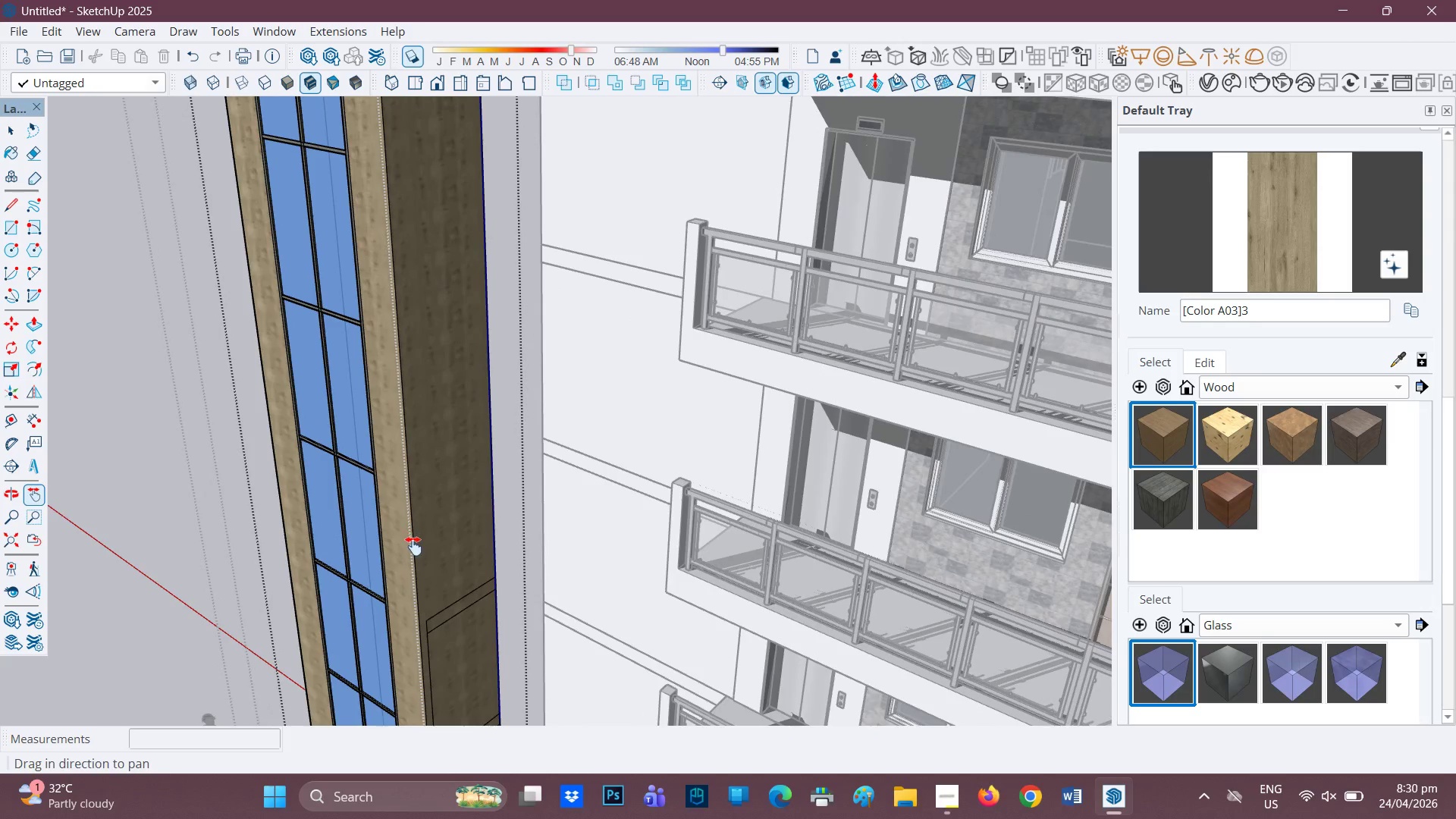 
key(E)
 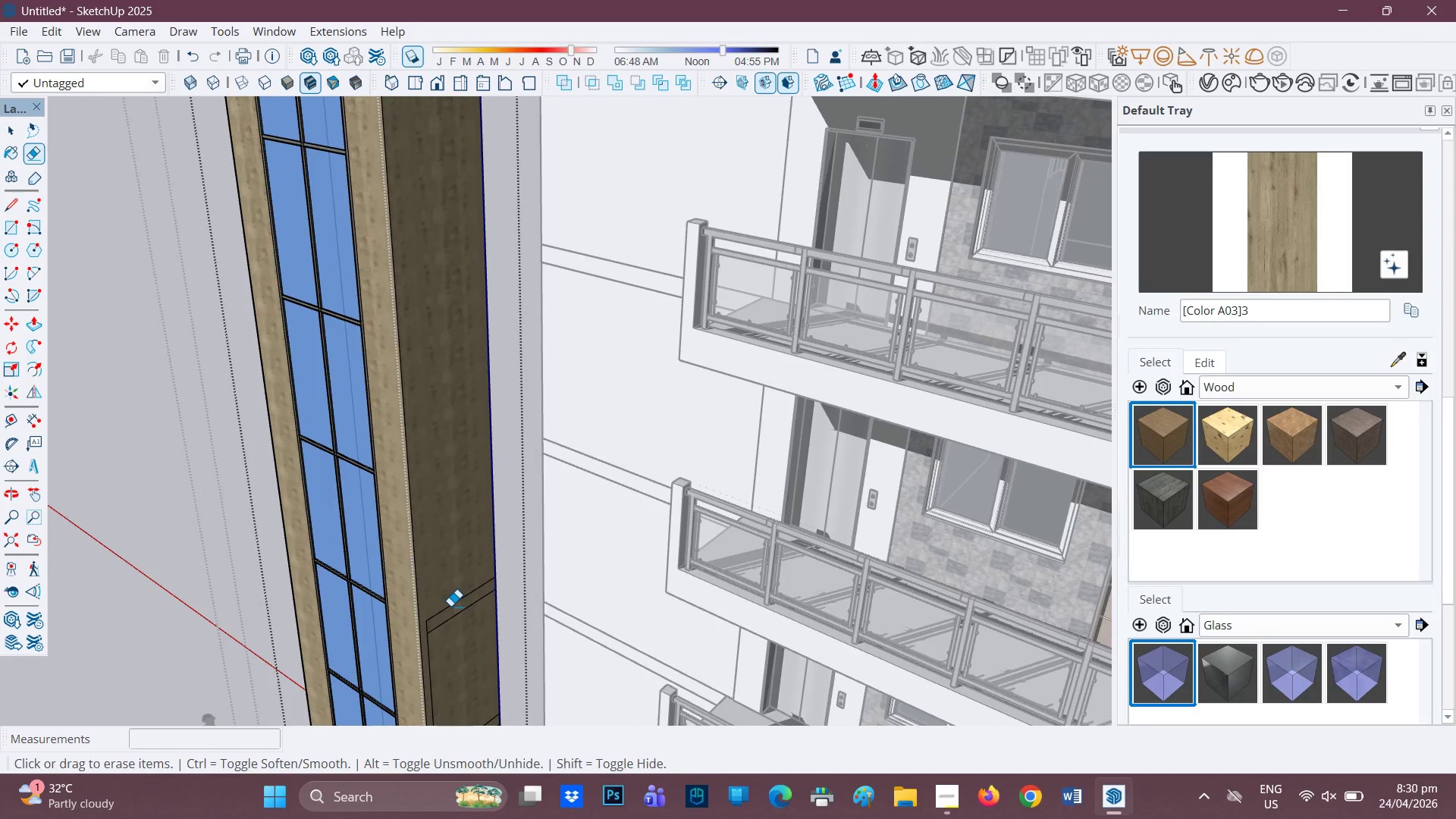 
left_click_drag(start_coordinate=[450, 607], to_coordinate=[429, 634])
 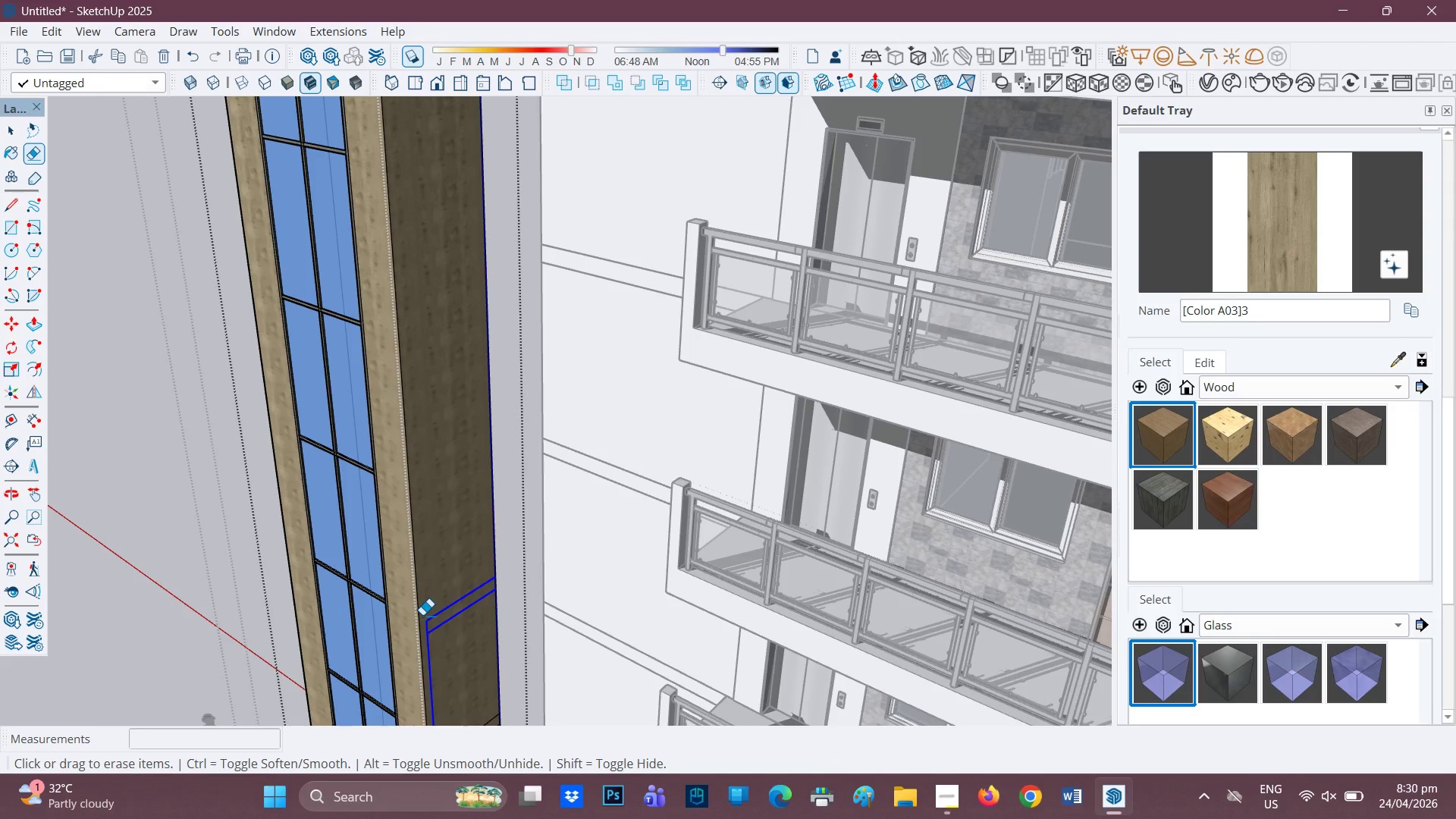 
scroll: coordinate [419, 613], scroll_direction: down, amount: 3.0
 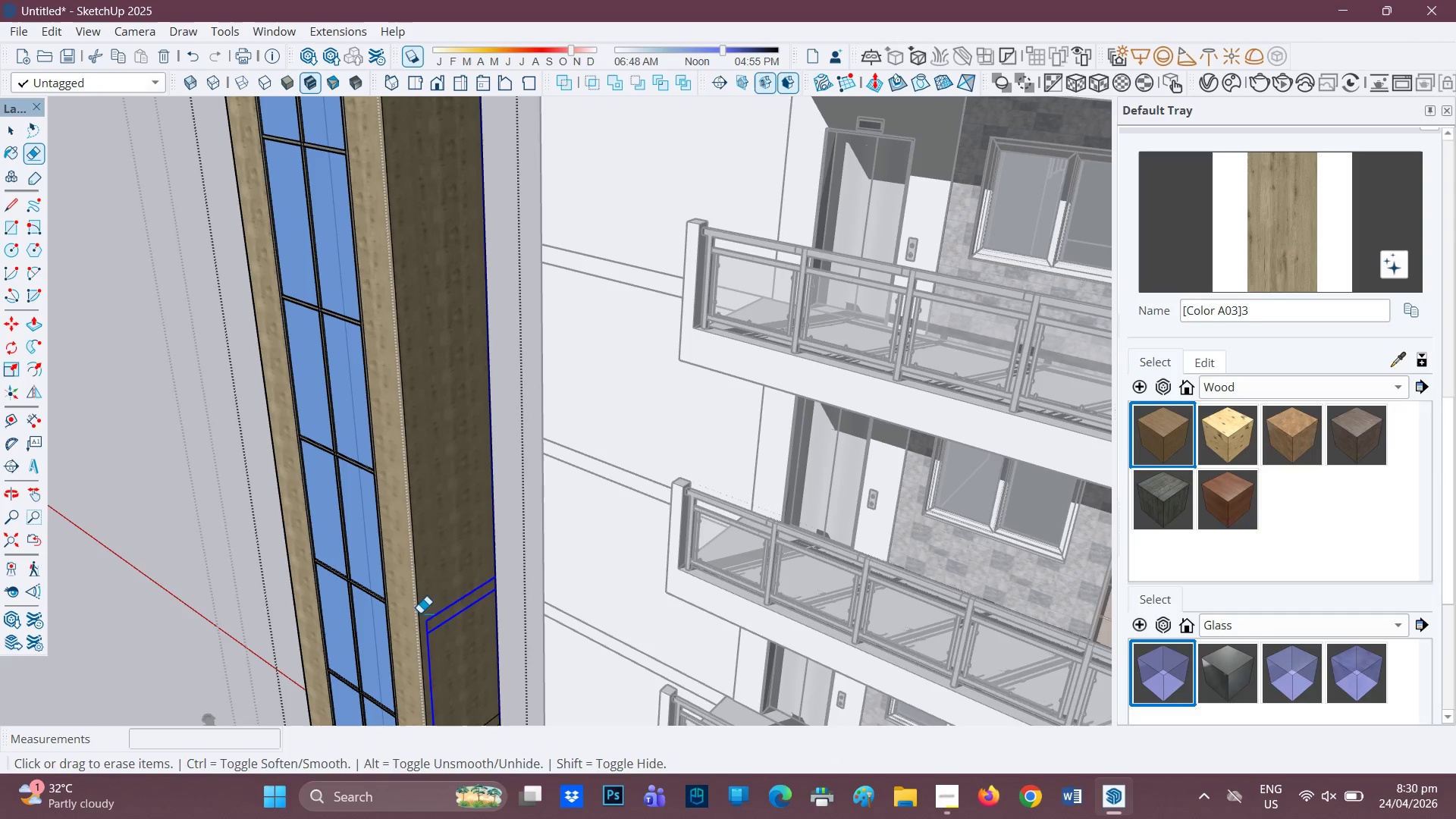 
key(H)
 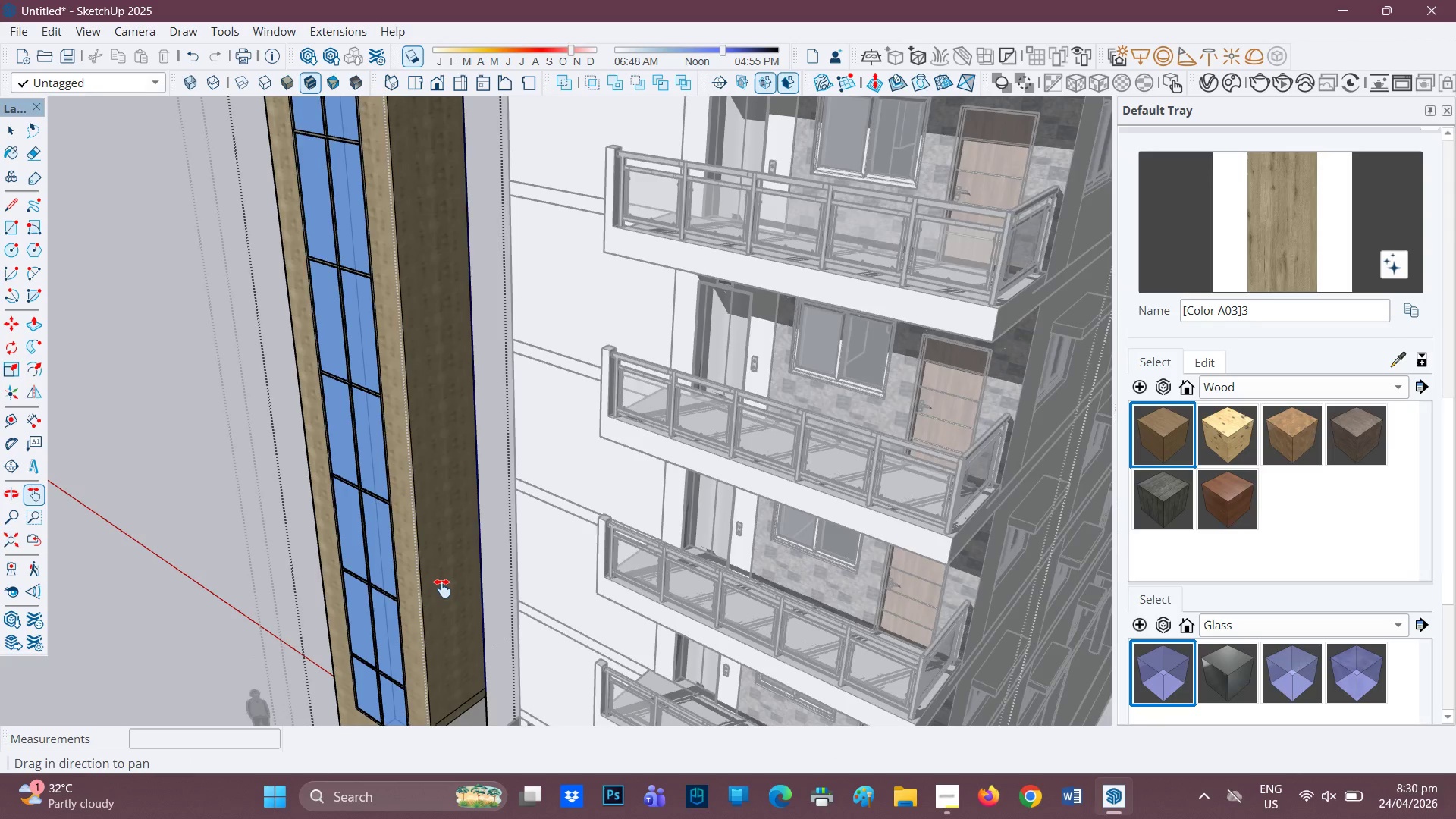 
left_click_drag(start_coordinate=[441, 598], to_coordinate=[412, 419])
 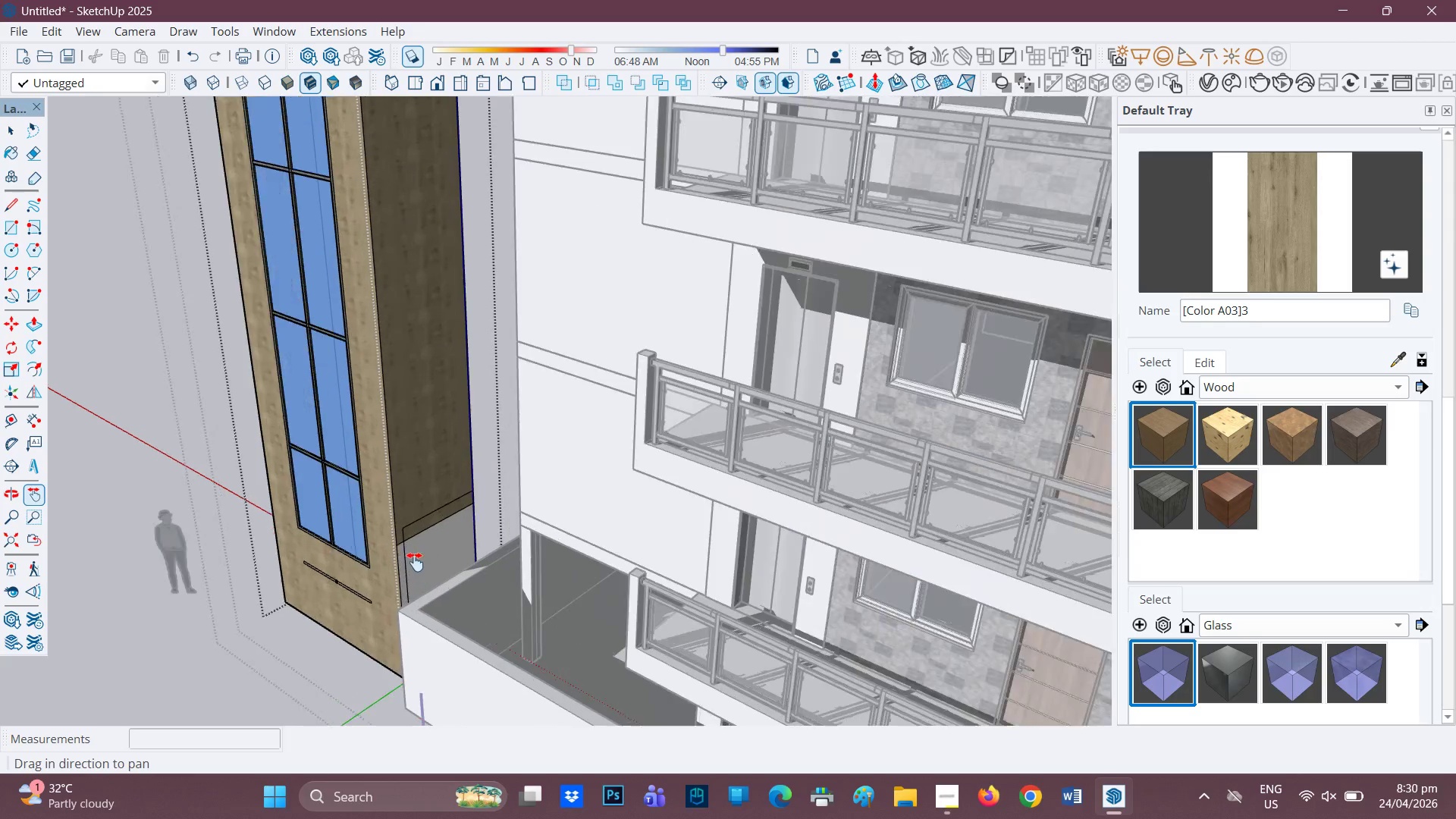 
scroll: coordinate [442, 588], scroll_direction: down, amount: 3.0
 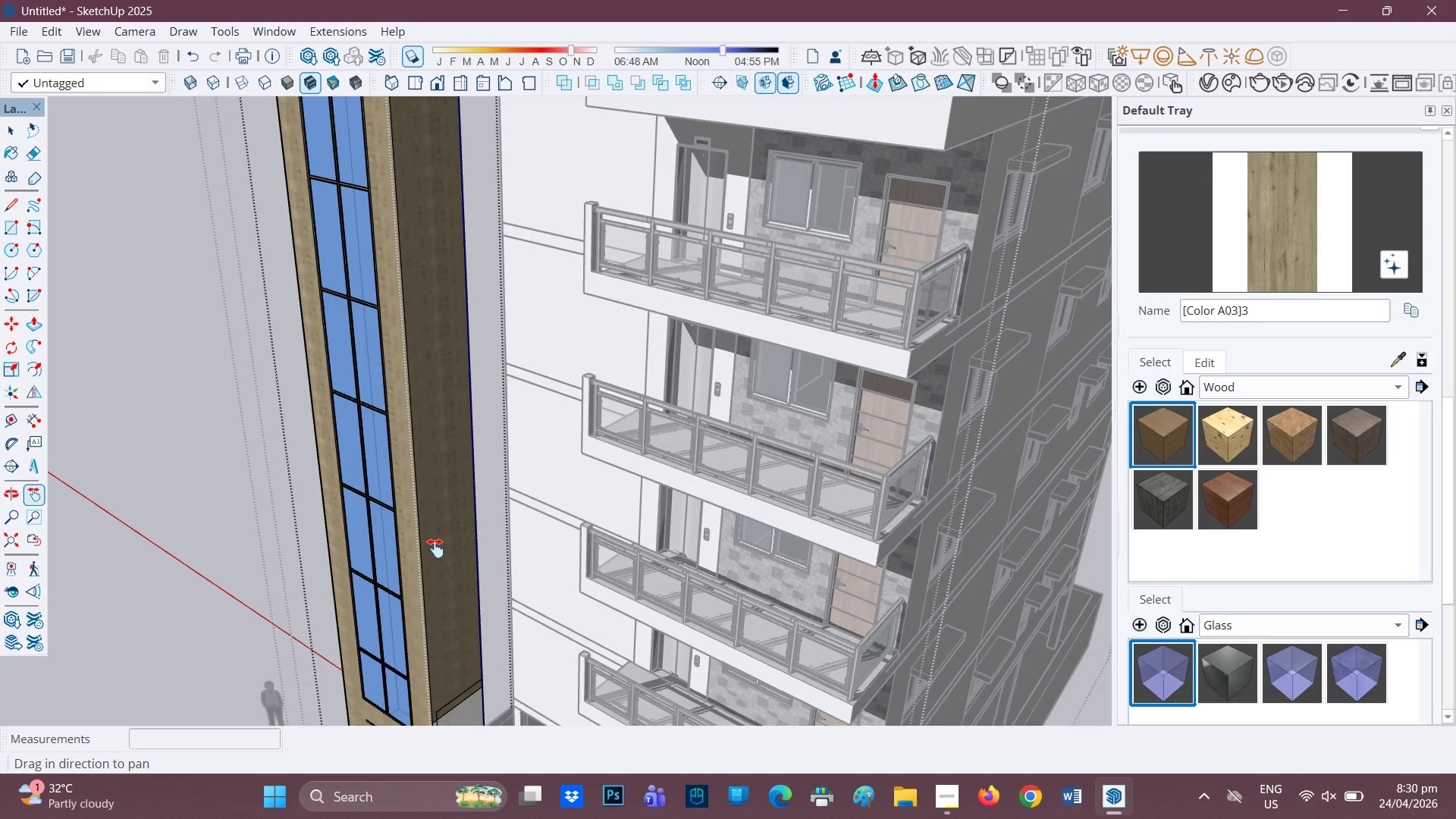 
scroll: coordinate [415, 558], scroll_direction: up, amount: 6.0
 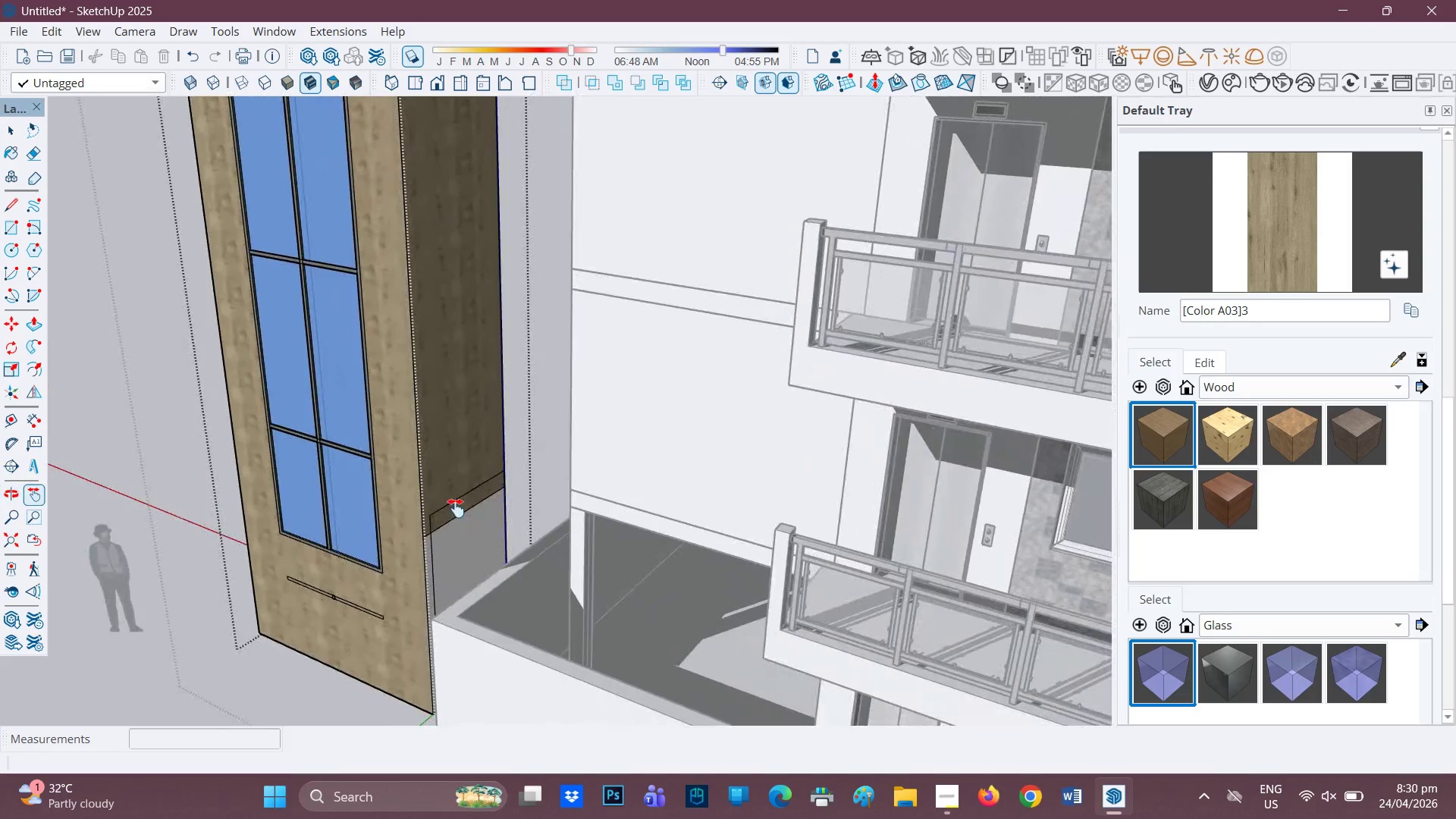 
key(E)
 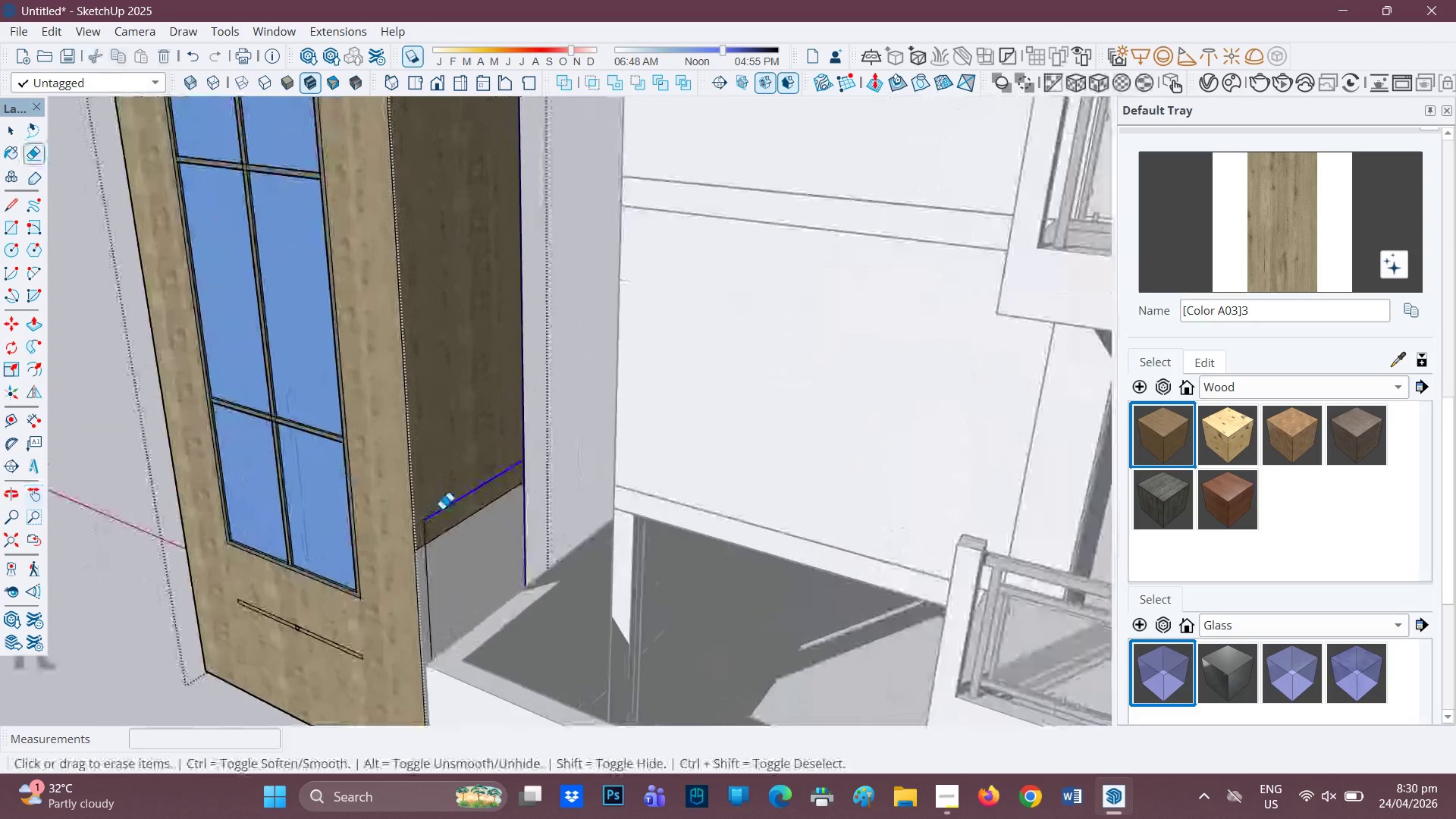 
left_click_drag(start_coordinate=[442, 507], to_coordinate=[437, 538])
 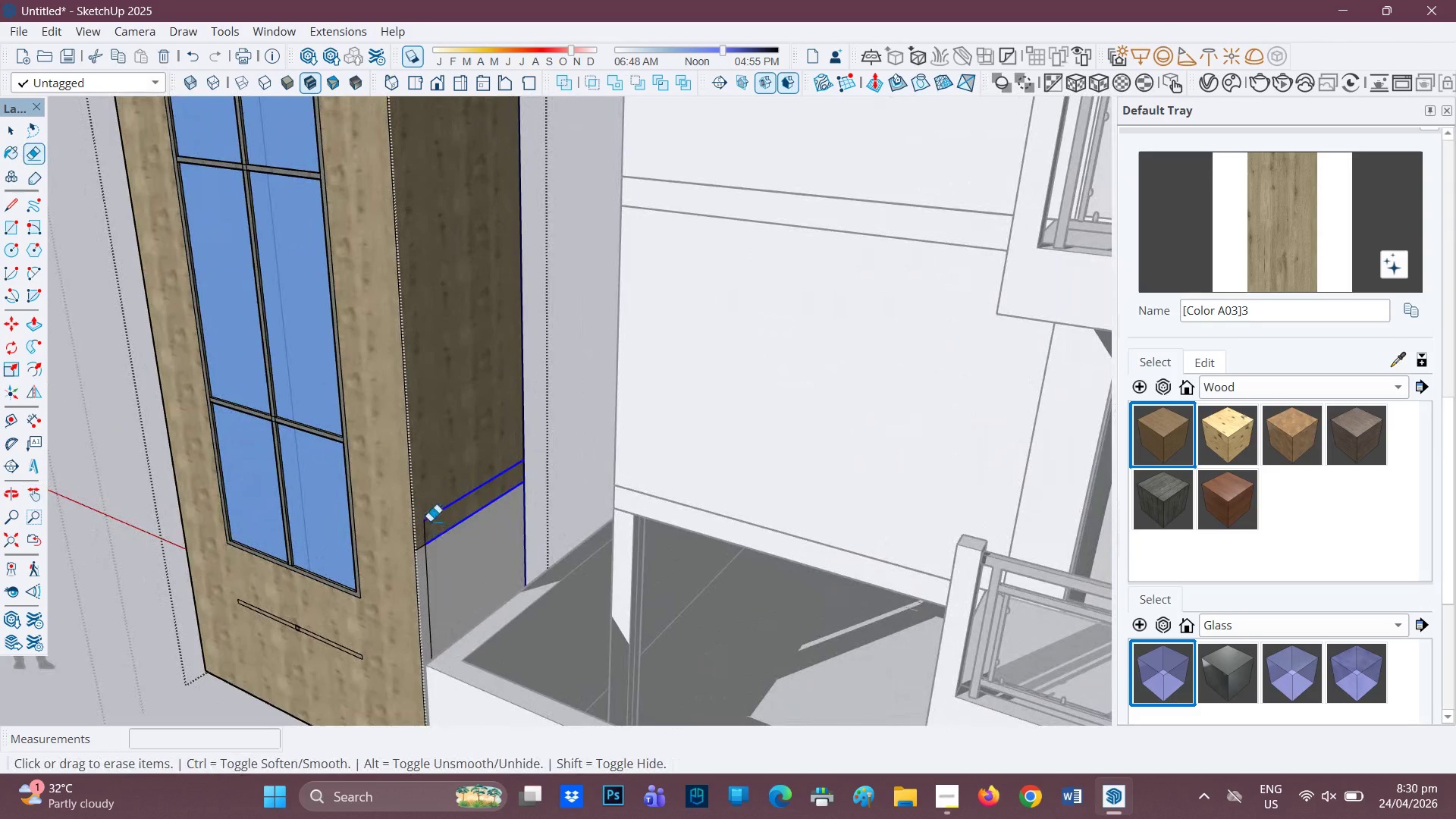 
scroll: coordinate [444, 502], scroll_direction: up, amount: 3.0
 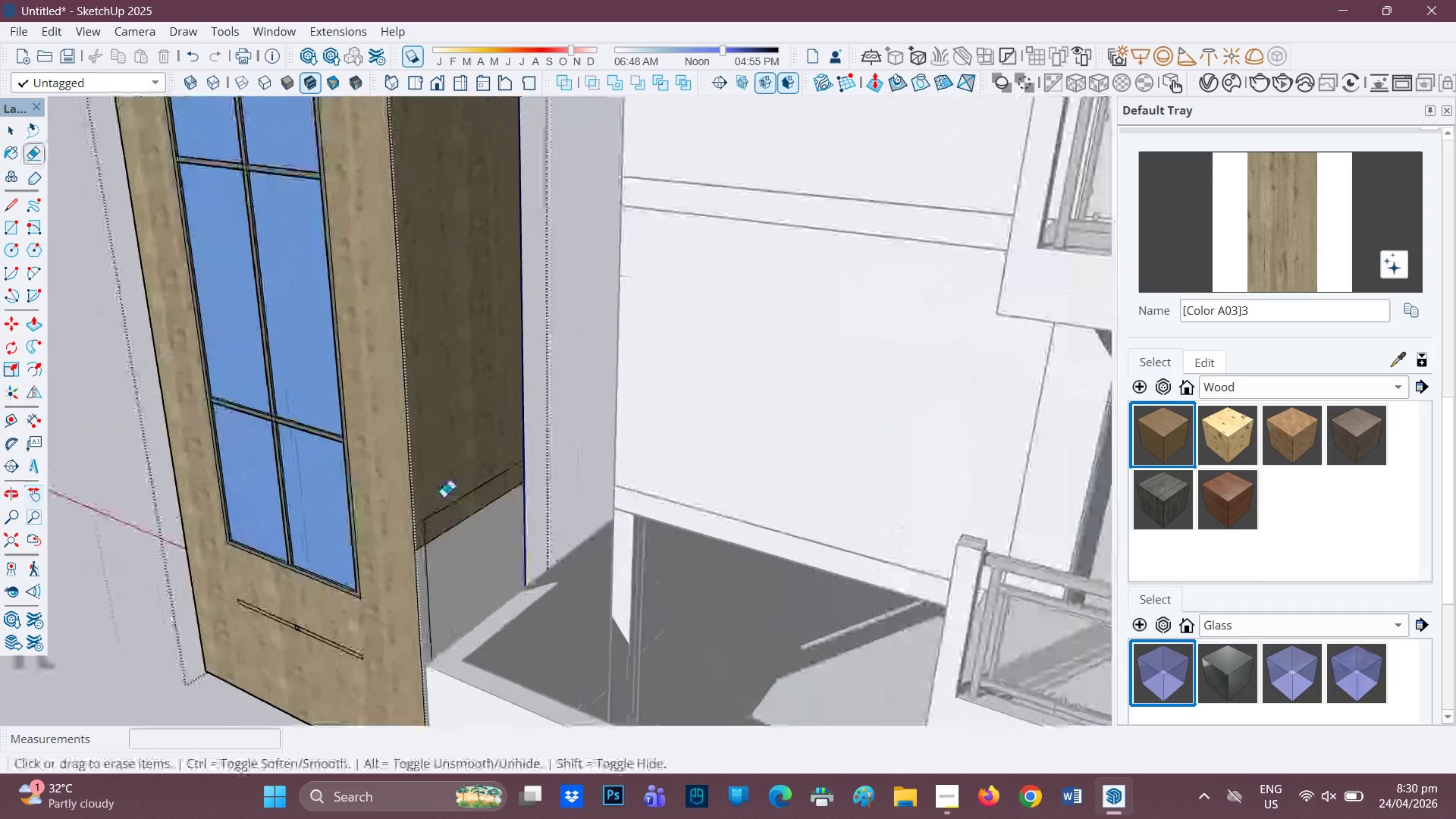 
left_click_drag(start_coordinate=[431, 520], to_coordinate=[422, 547])
 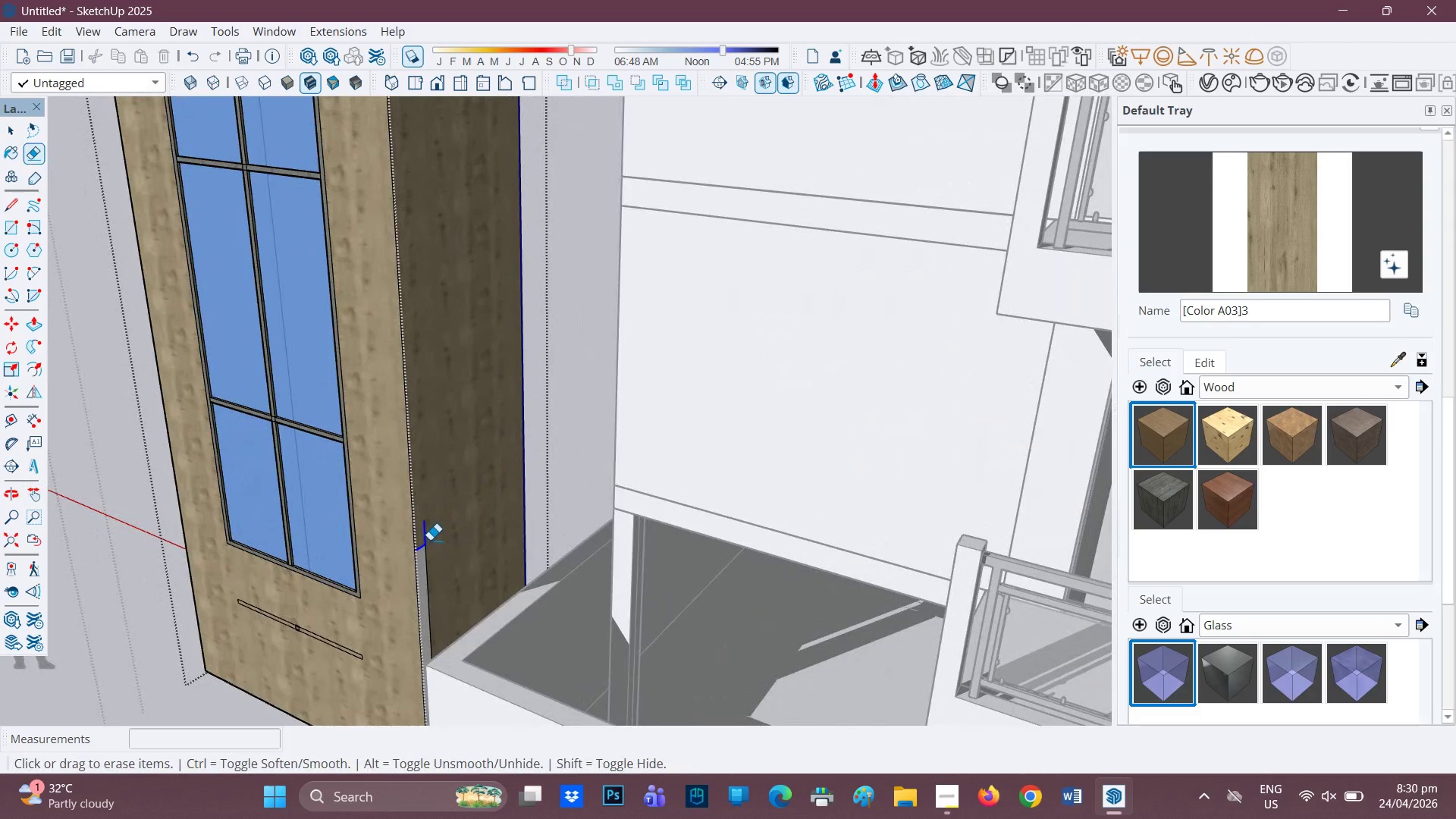 
left_click_drag(start_coordinate=[428, 543], to_coordinate=[425, 552])
 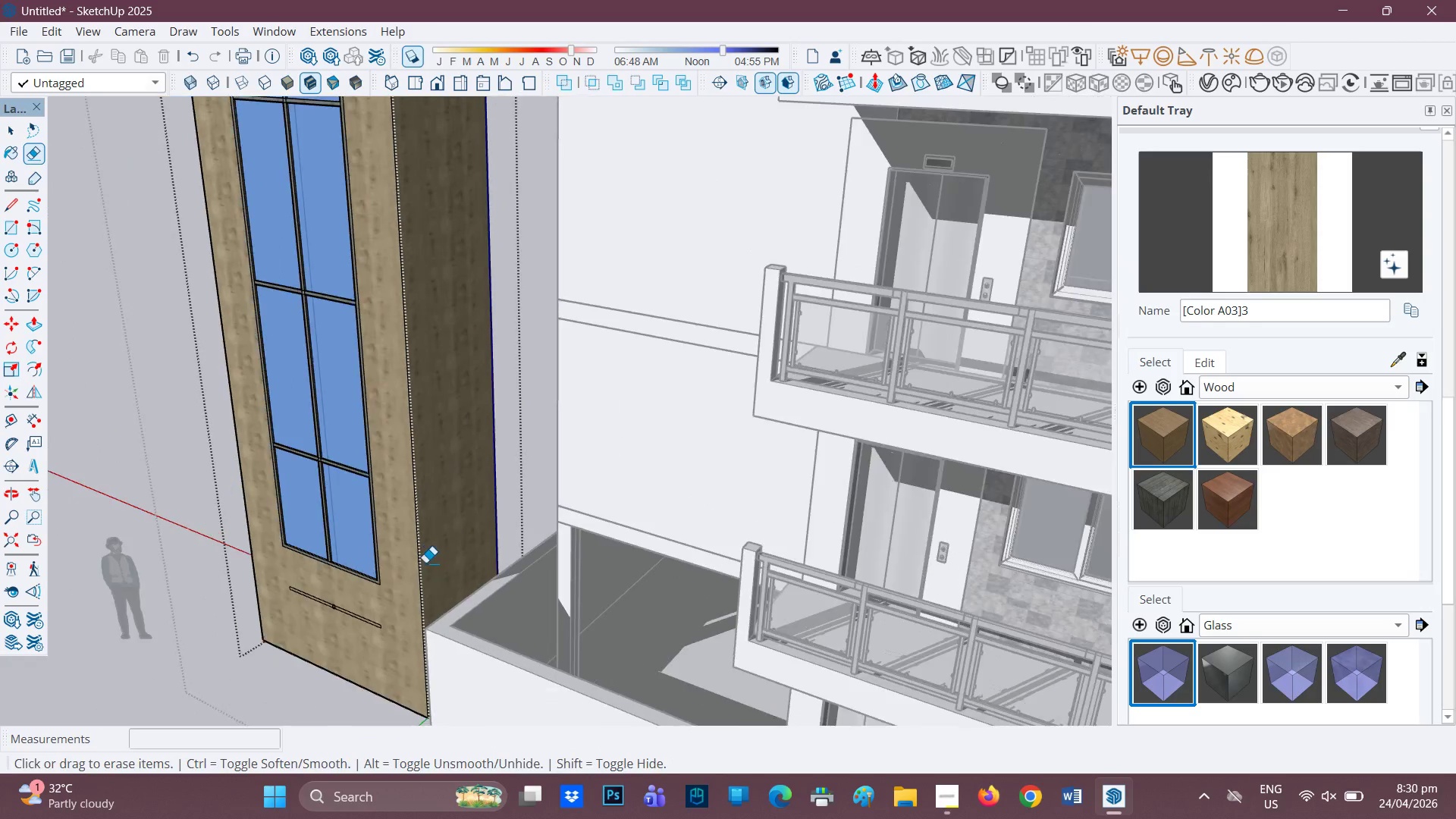 
scroll: coordinate [557, 375], scroll_direction: down, amount: 16.0
 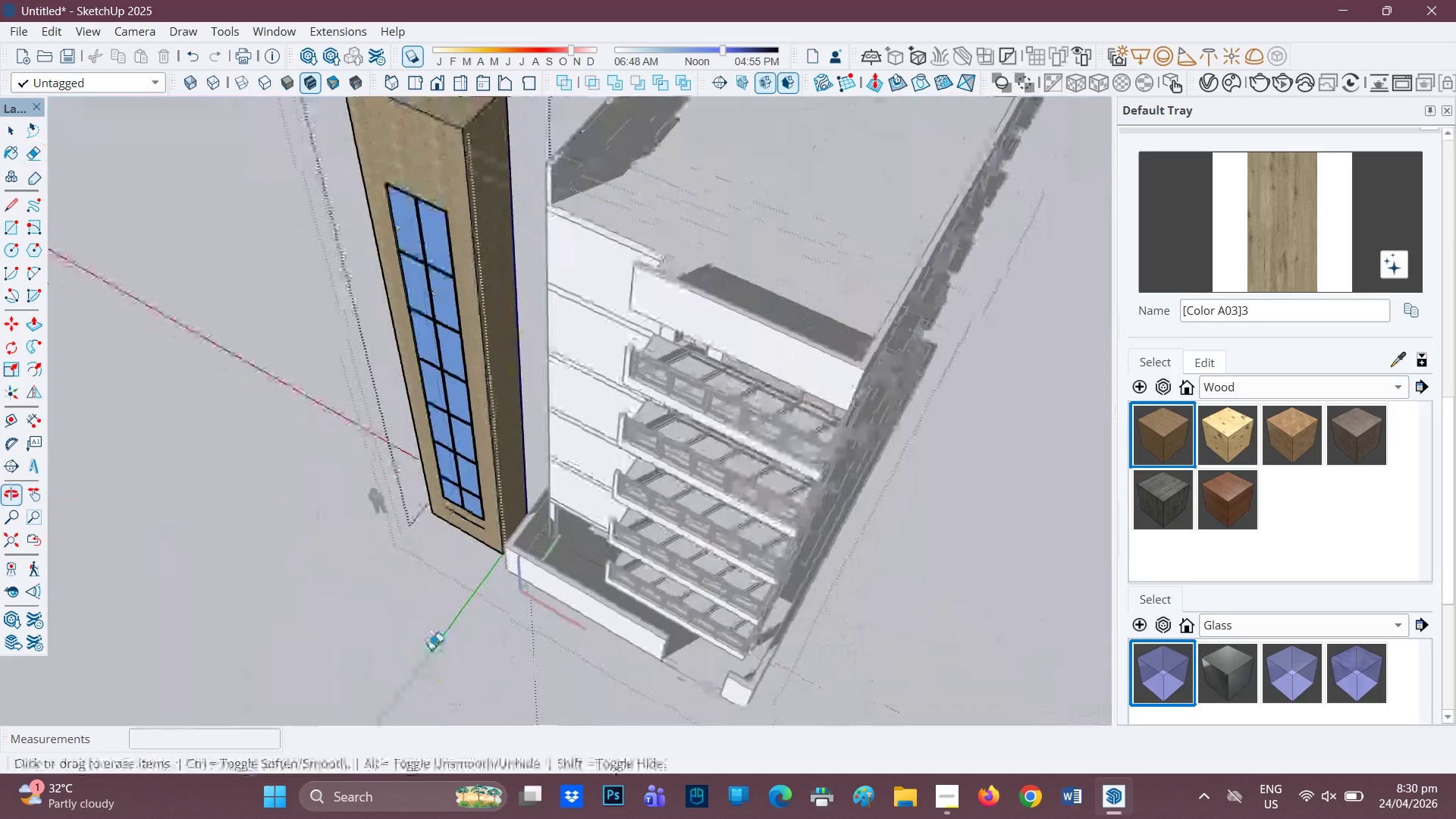 
scroll: coordinate [520, 227], scroll_direction: none, amount: 0.0
 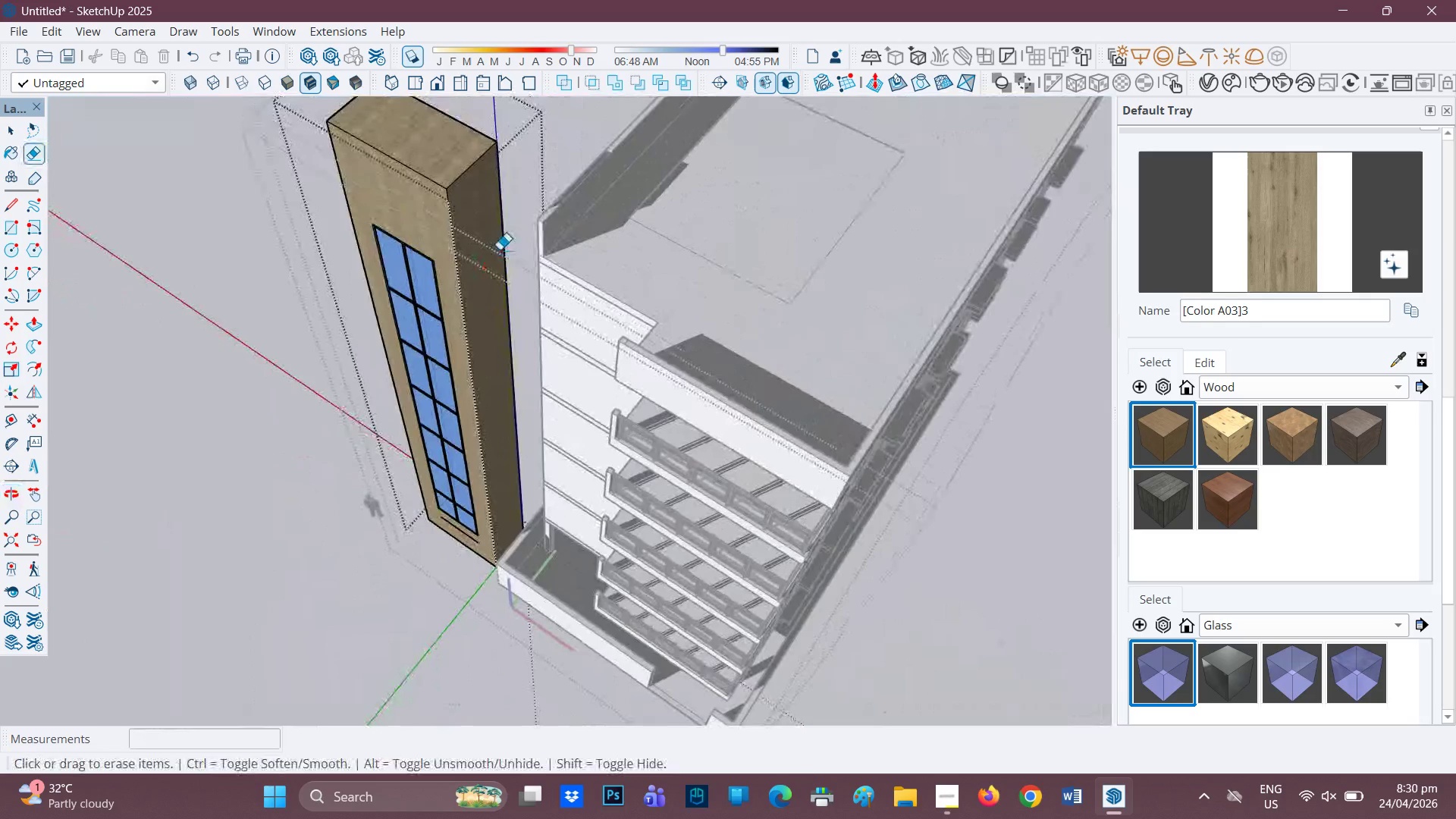 
key(M)
 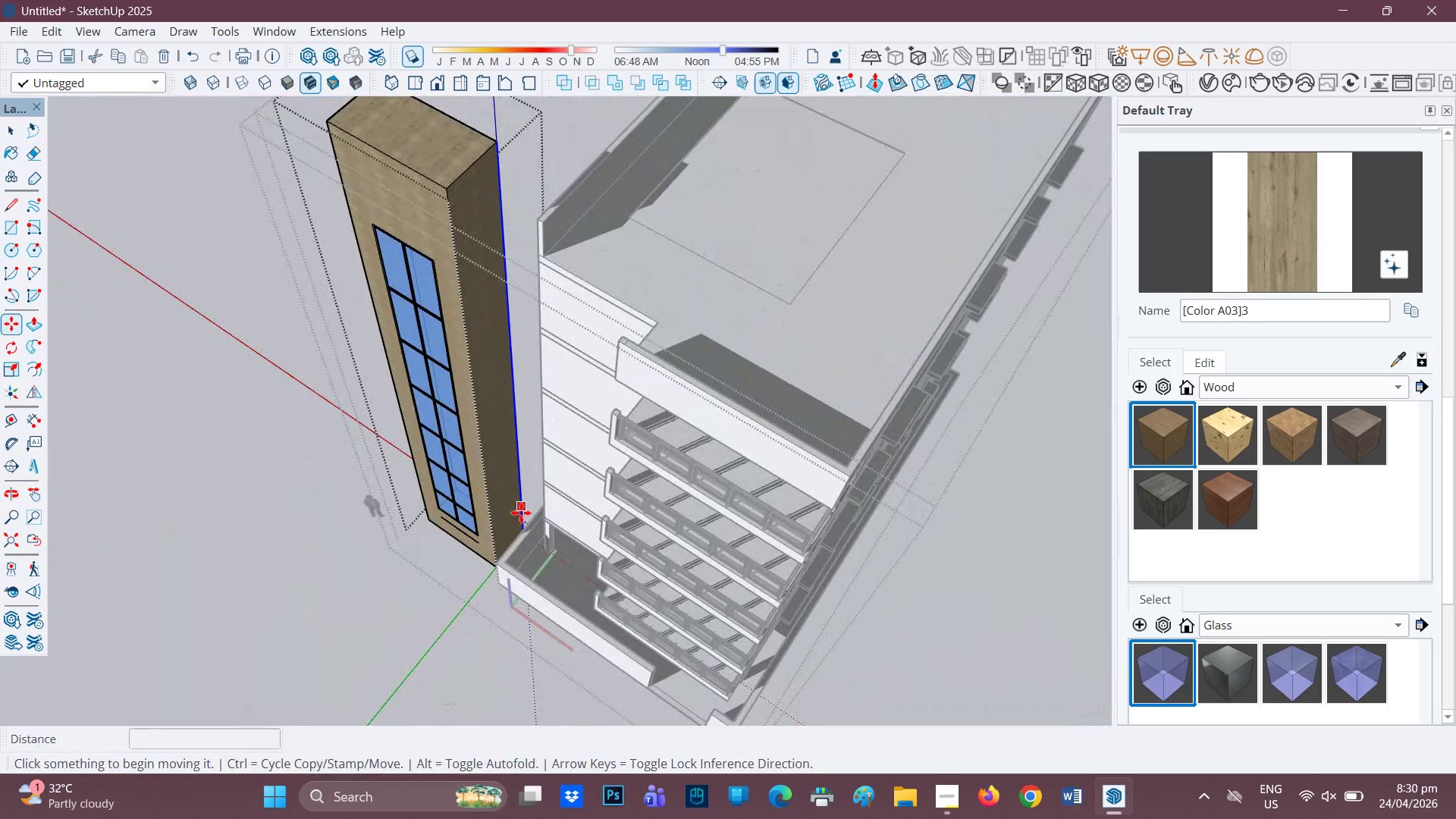 
scroll: coordinate [529, 543], scroll_direction: up, amount: 1.0
 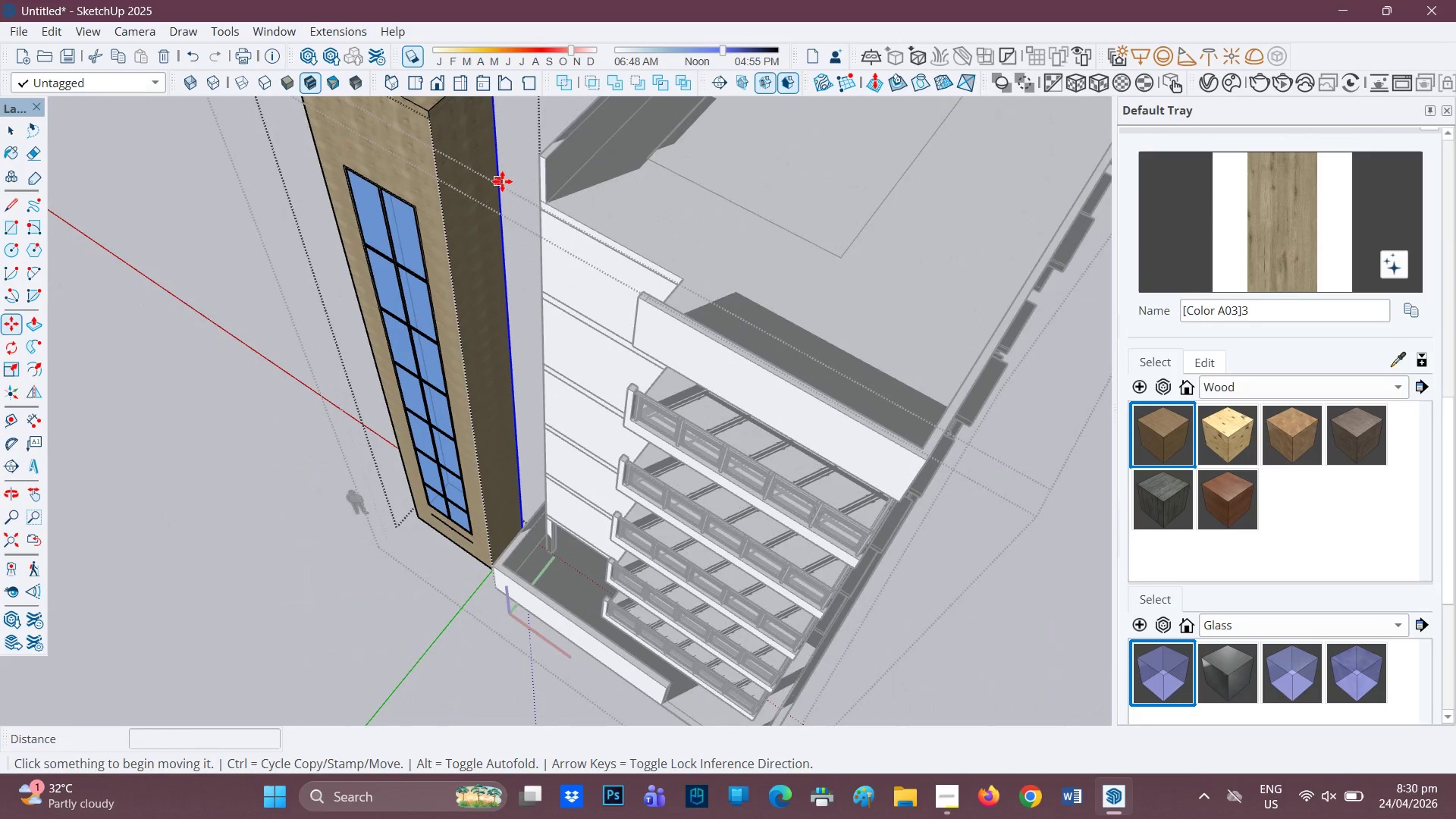 
left_click([500, 180])
 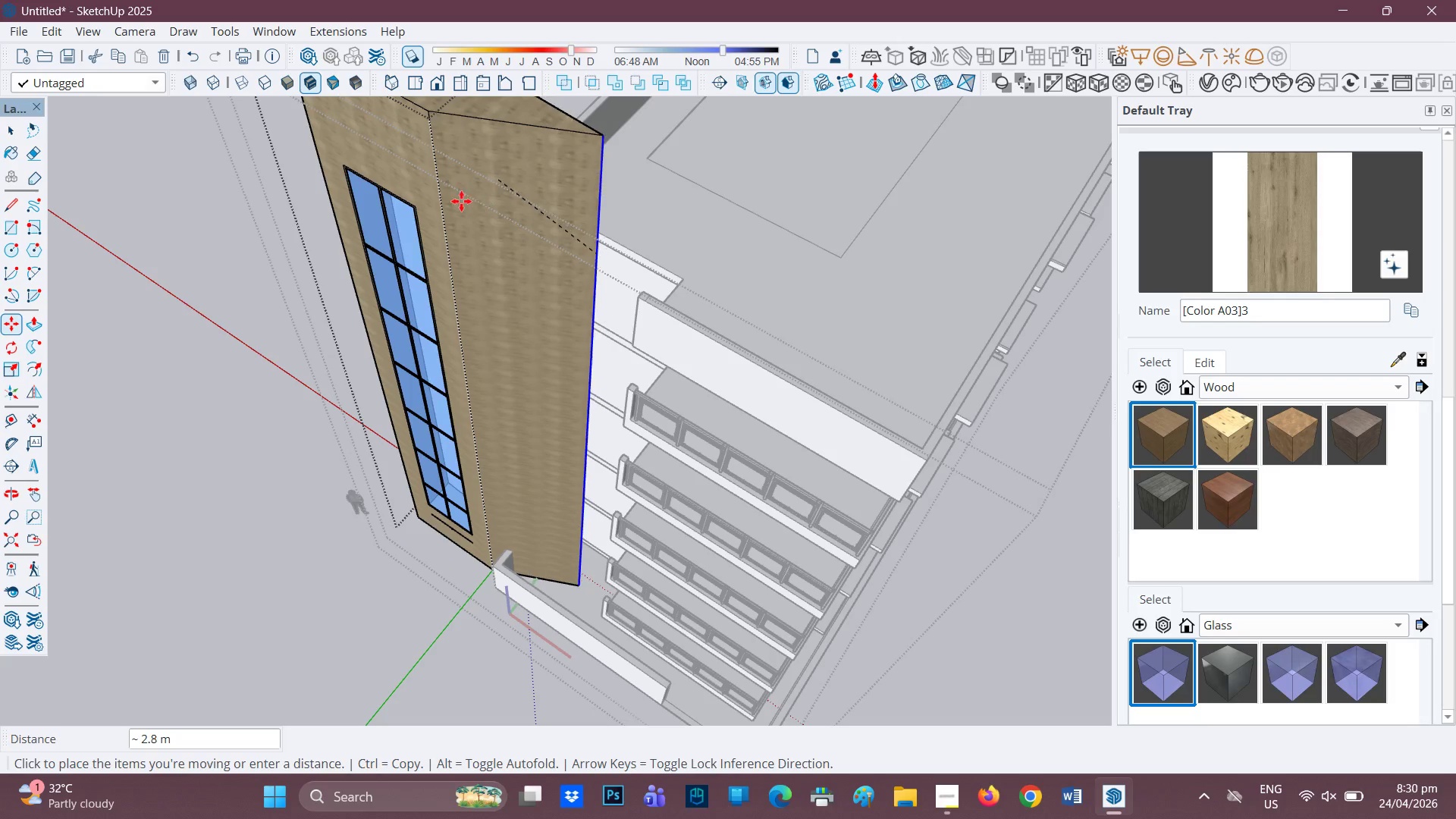 
key(Space)
 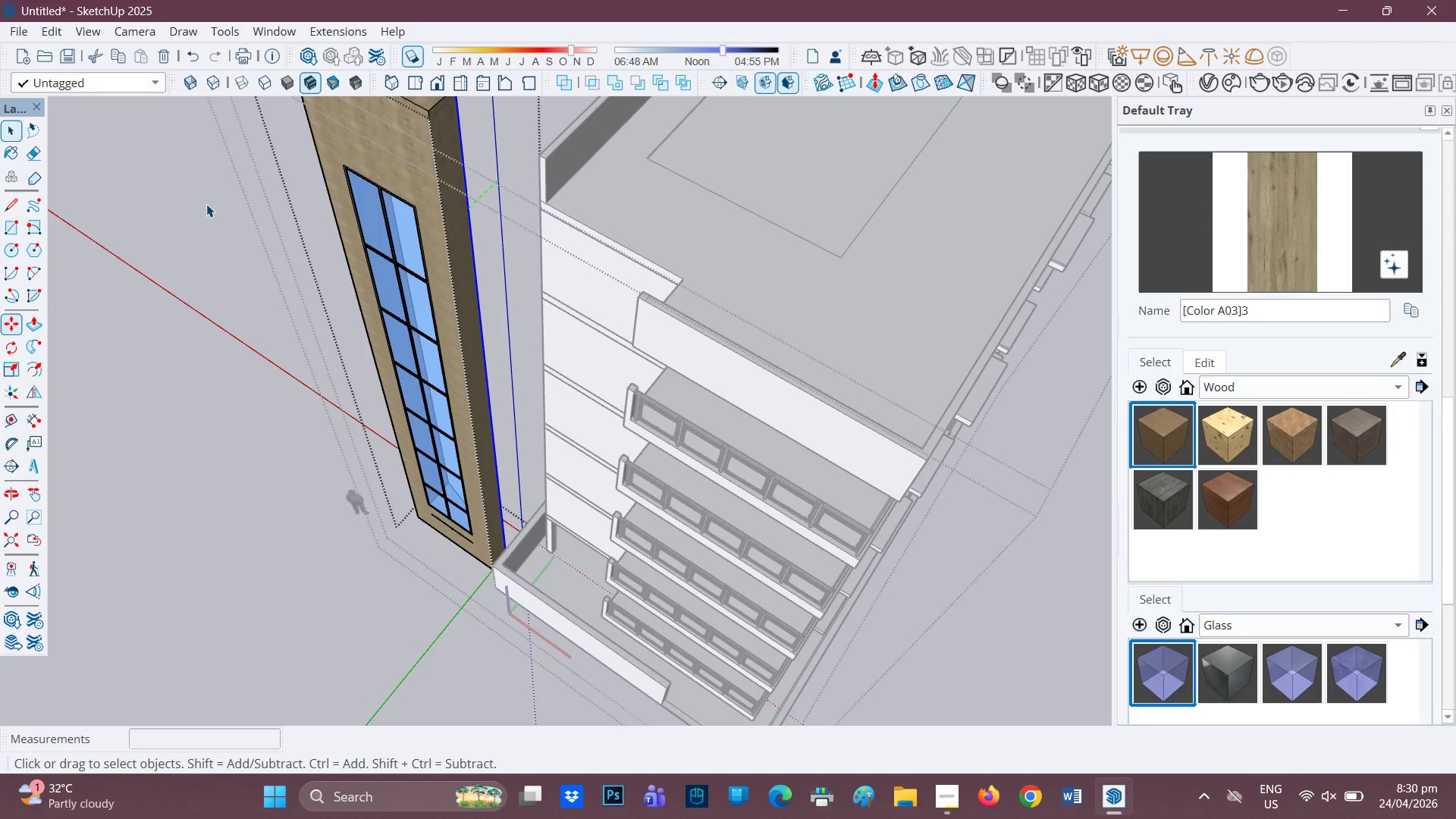 
left_click([204, 206])
 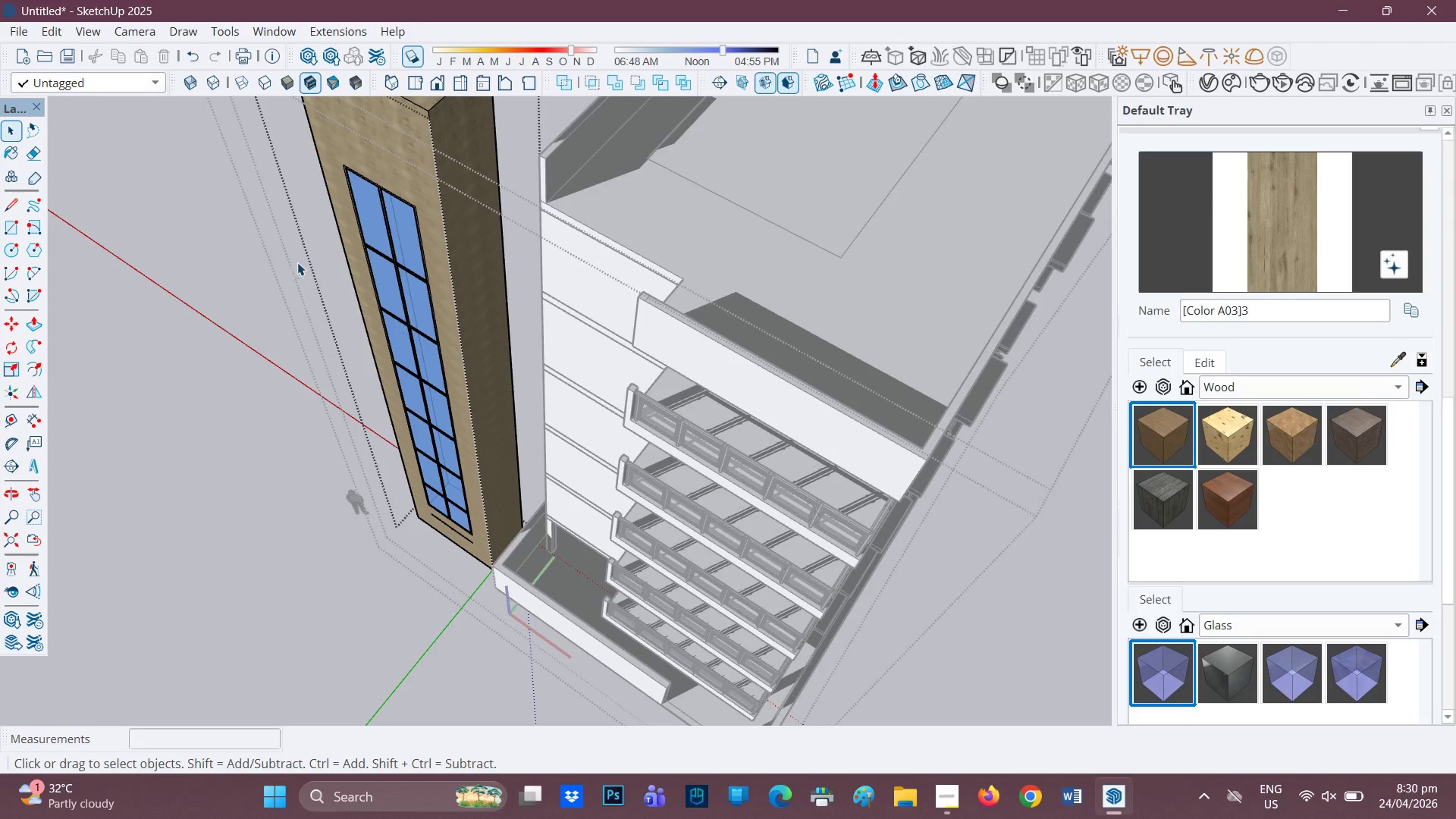 
scroll: coordinate [275, 249], scroll_direction: up, amount: 2.0
 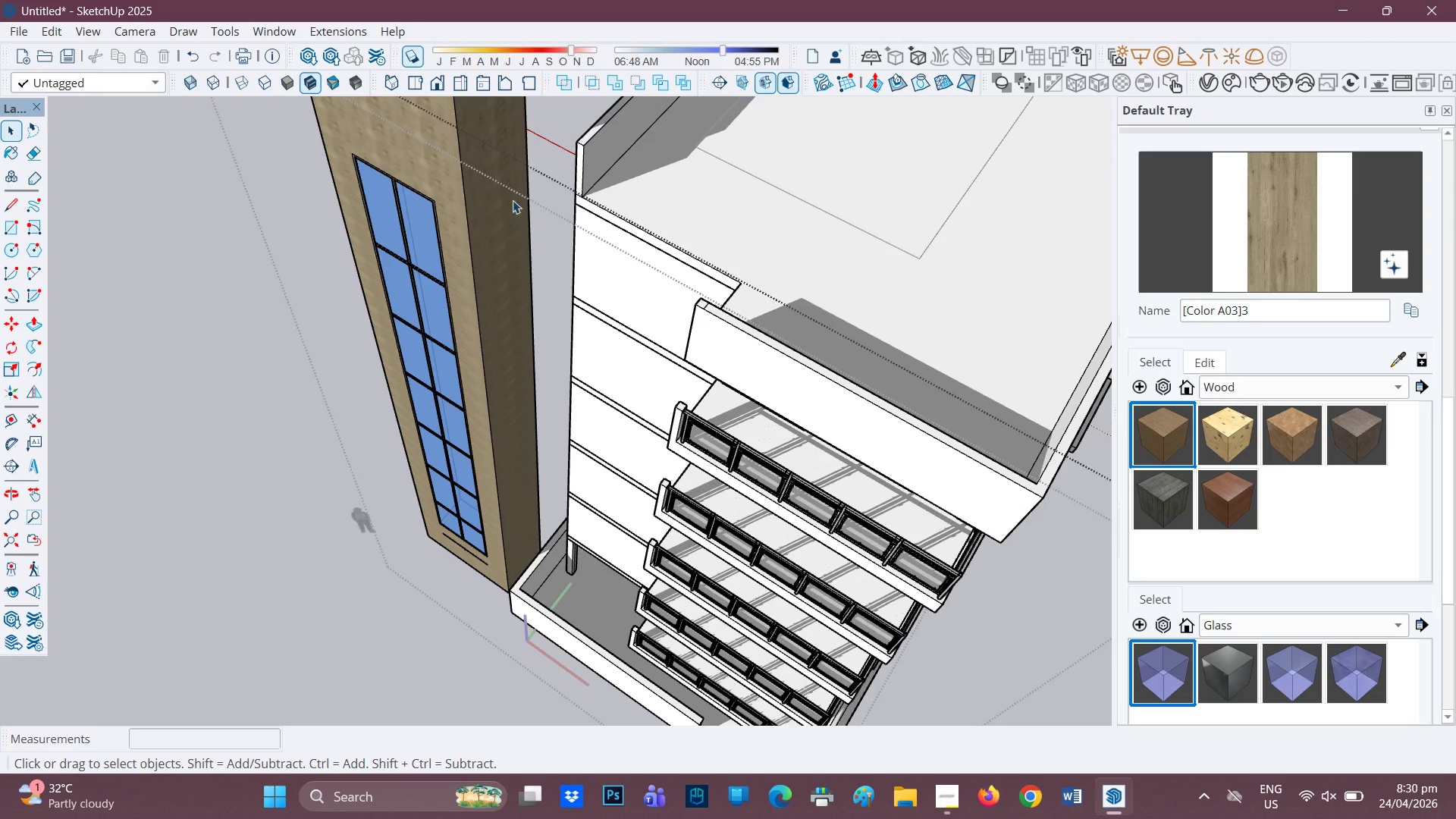 
left_click([522, 198])
 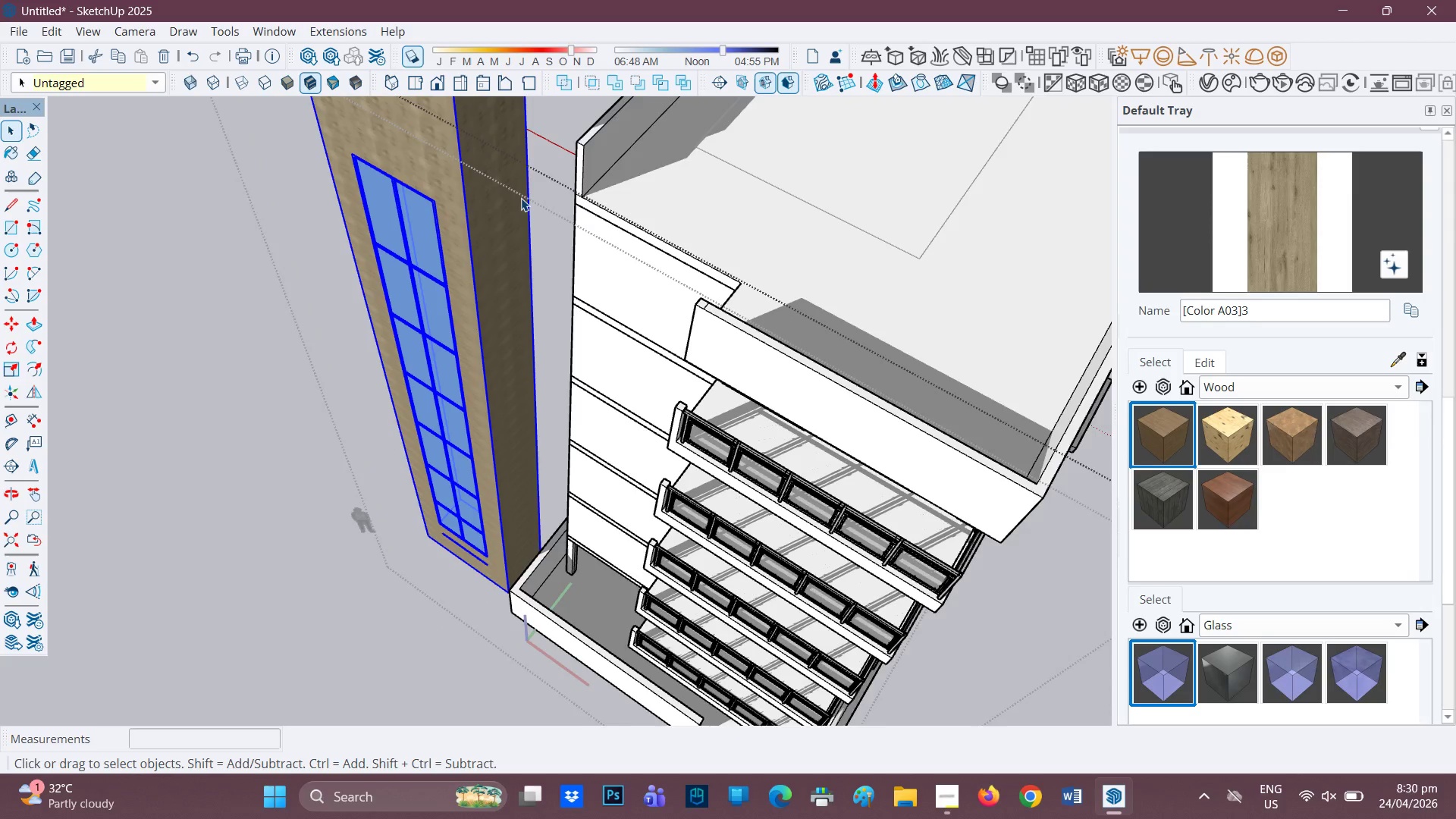 
key(M)
 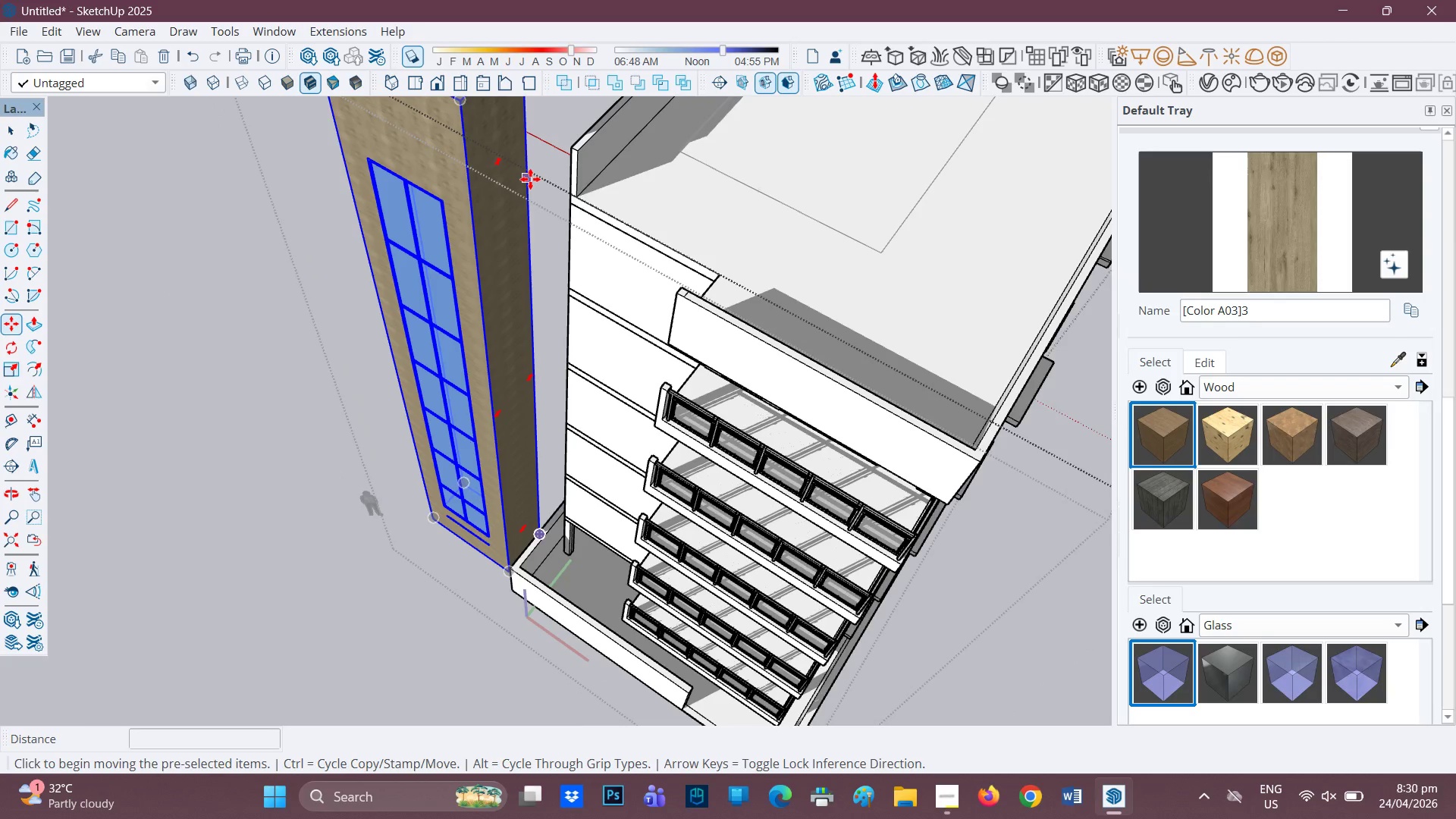 
scroll: coordinate [521, 198], scroll_direction: down, amount: 1.0
 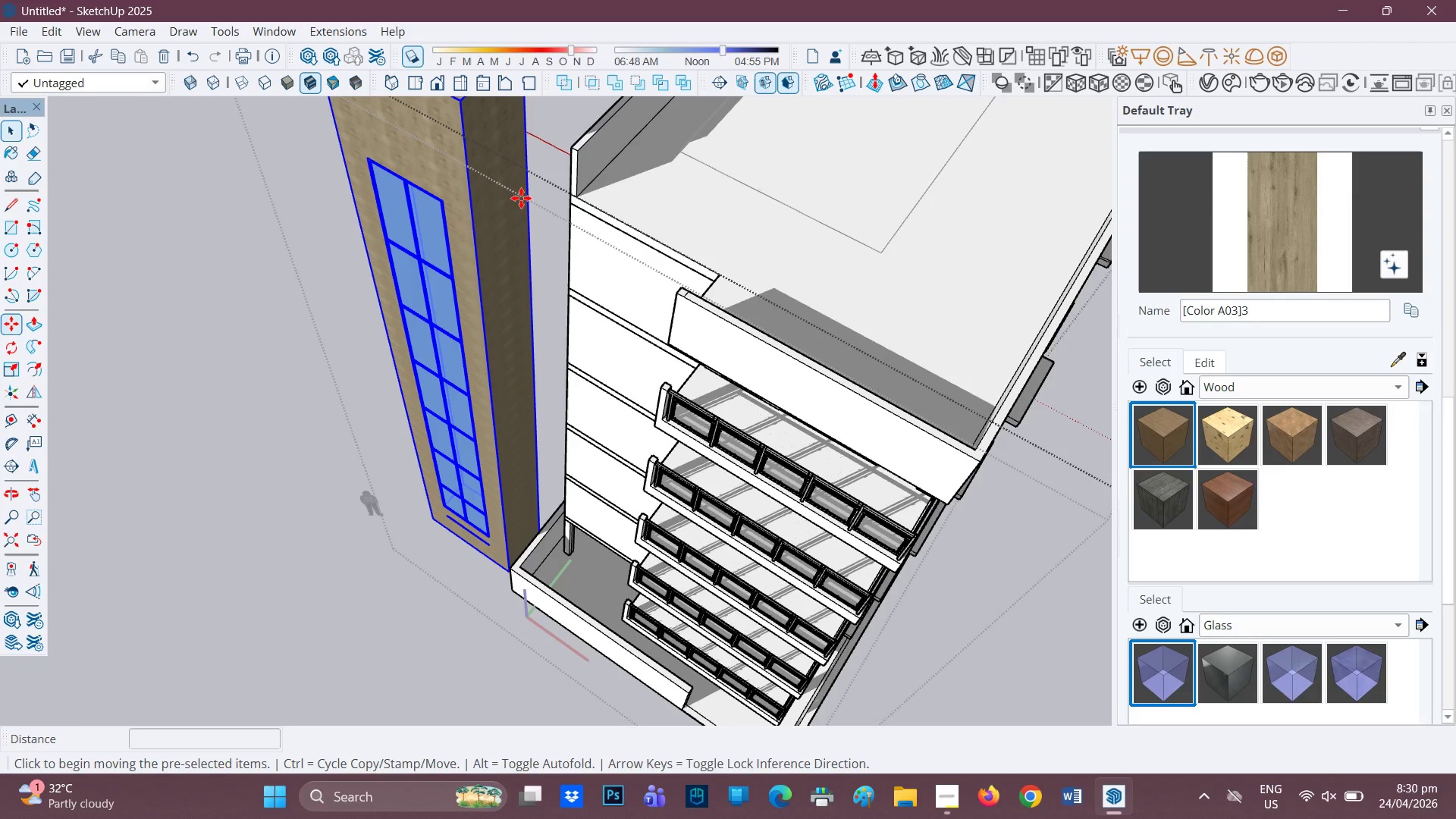 
left_click([530, 179])
 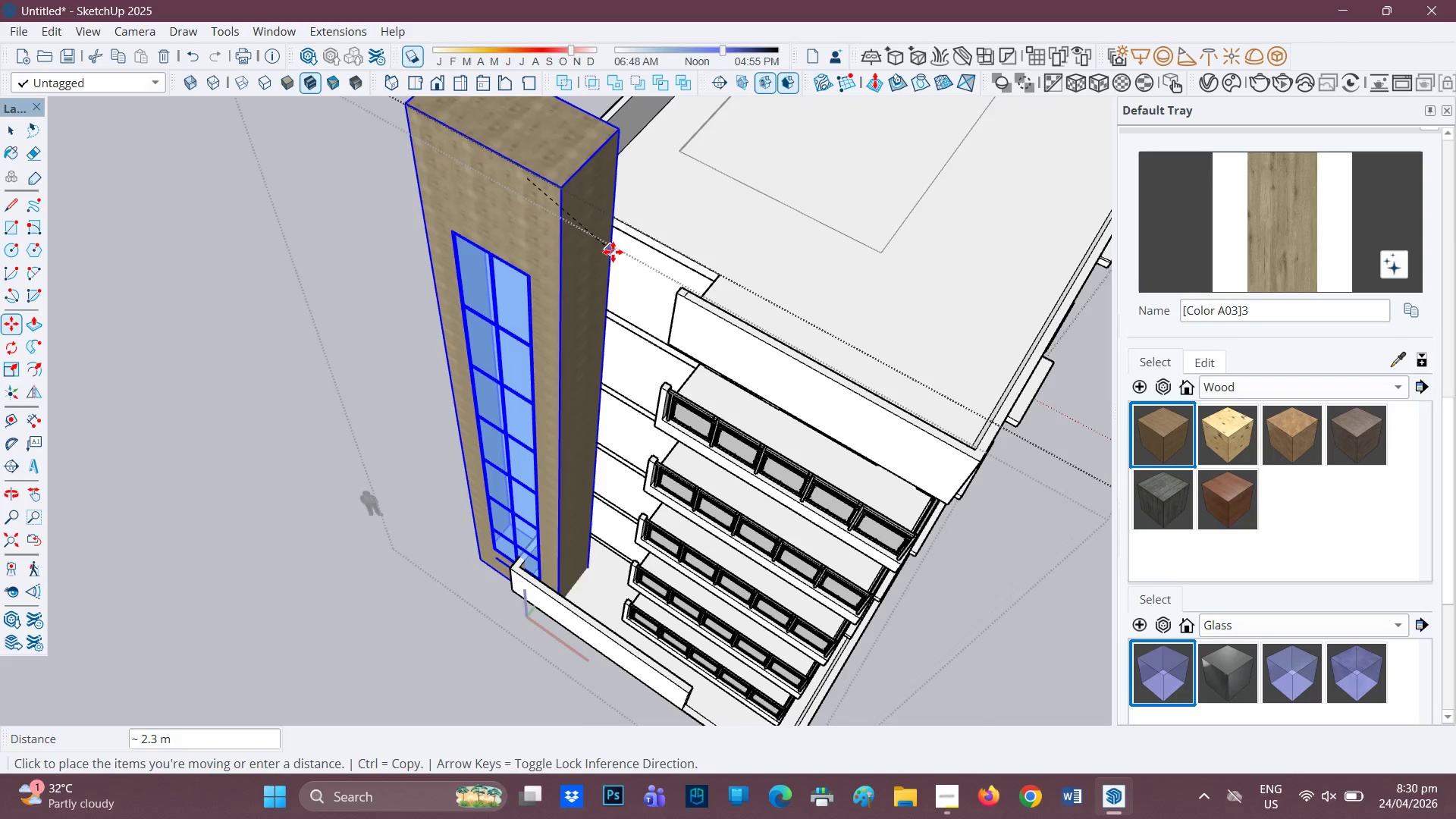 
mouse_move([639, 274])
 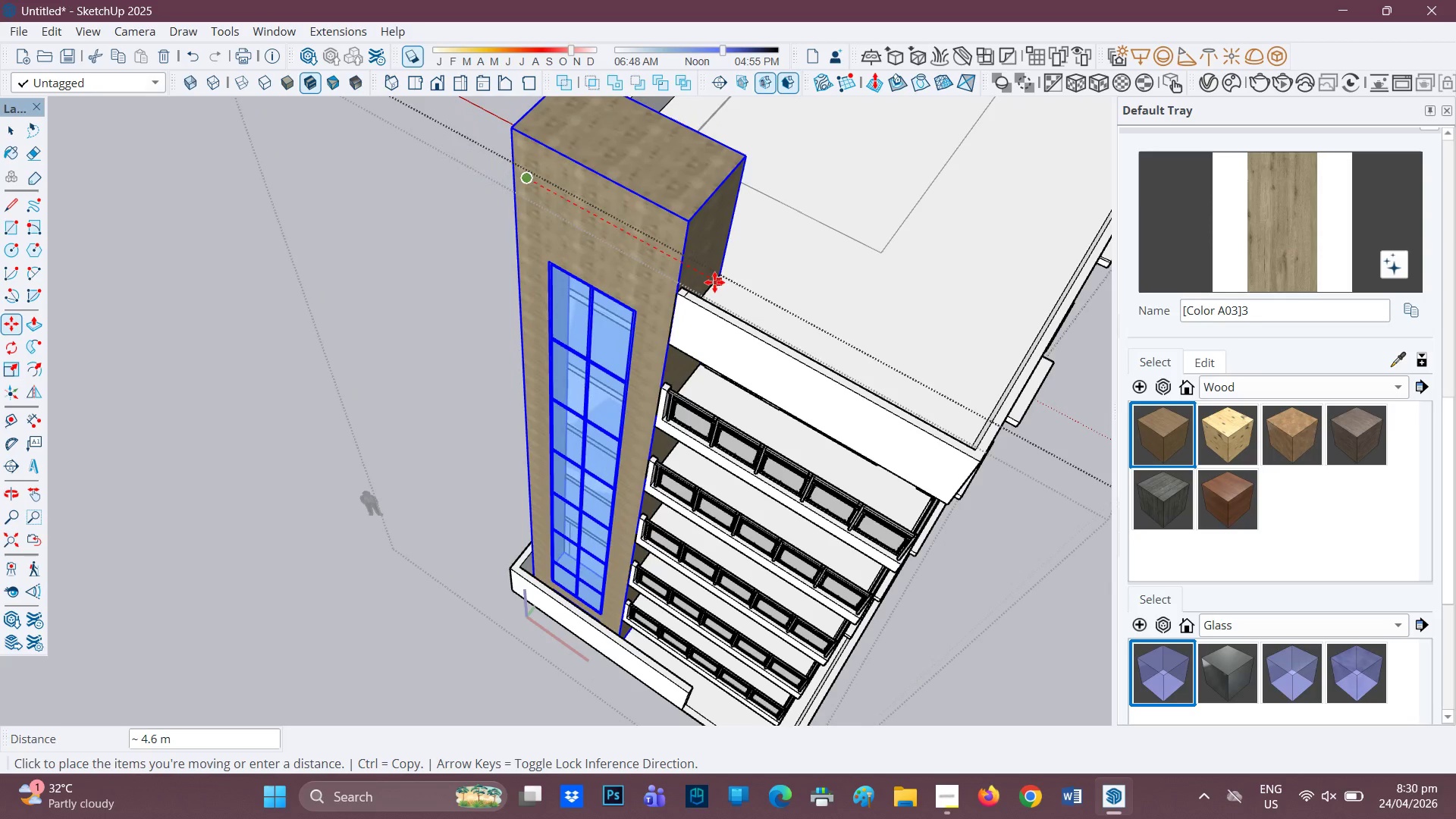 
wait(7.55)
 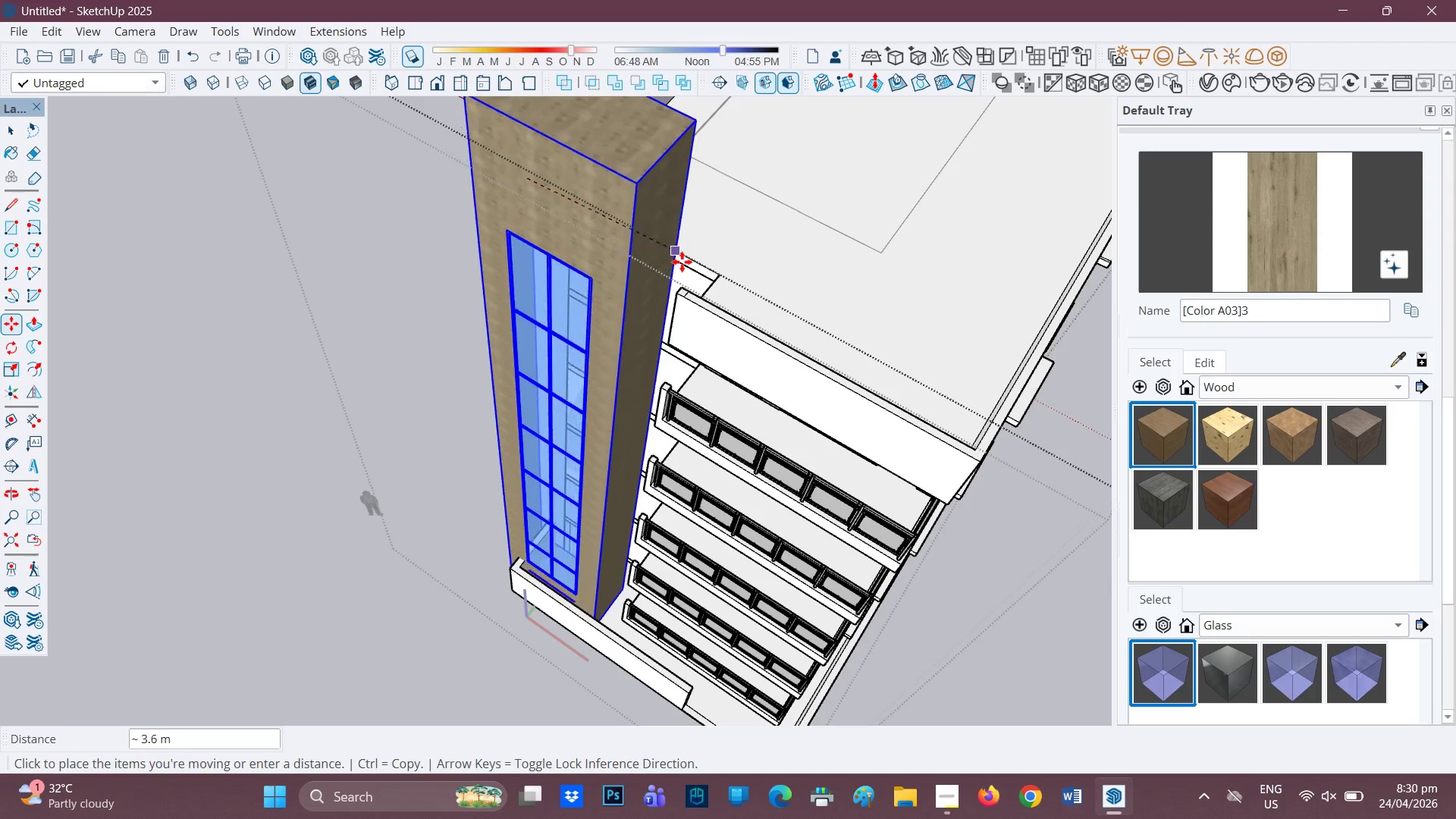 
left_click([716, 283])
 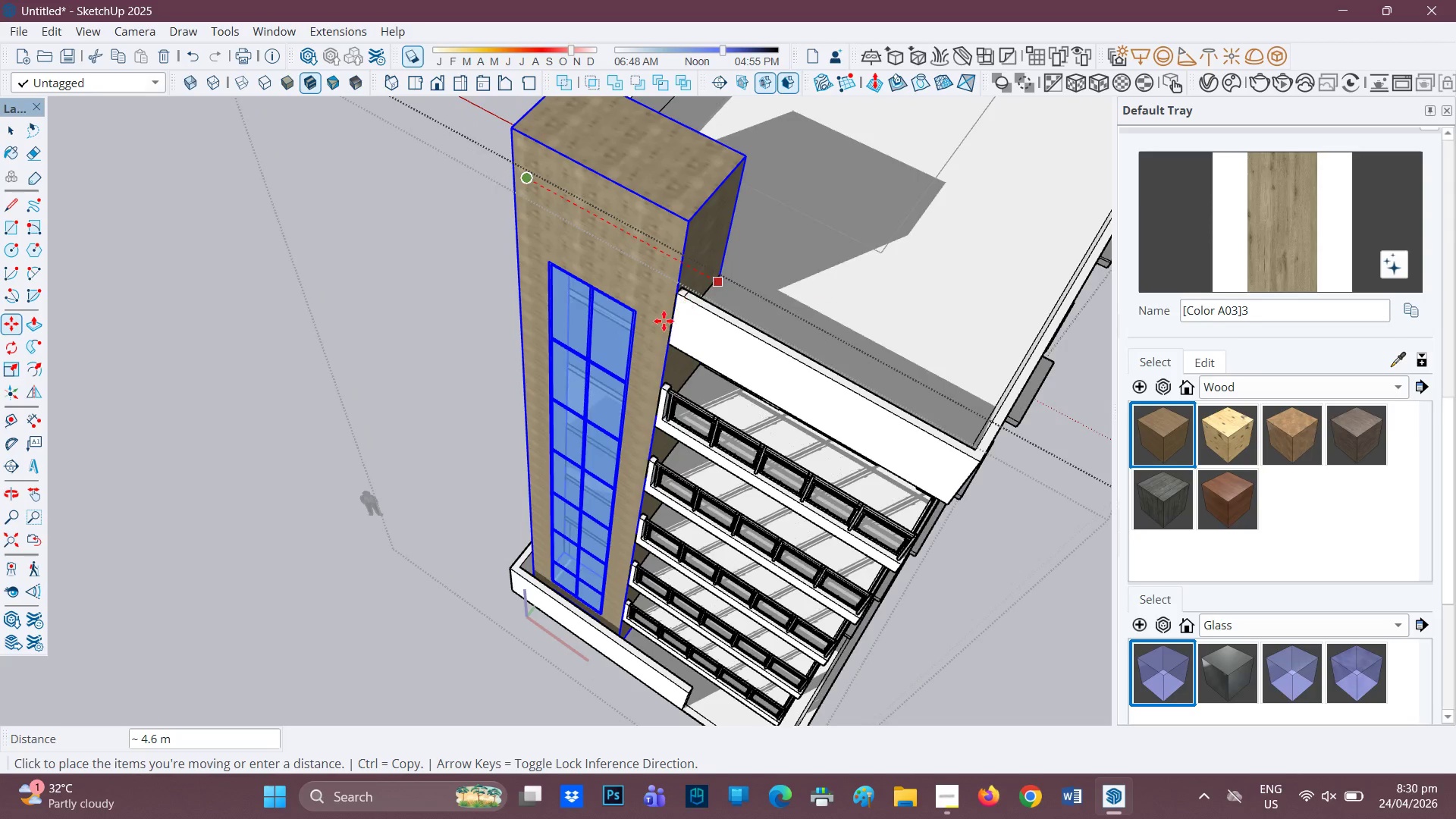 
scroll: coordinate [412, 378], scroll_direction: up, amount: 8.0
 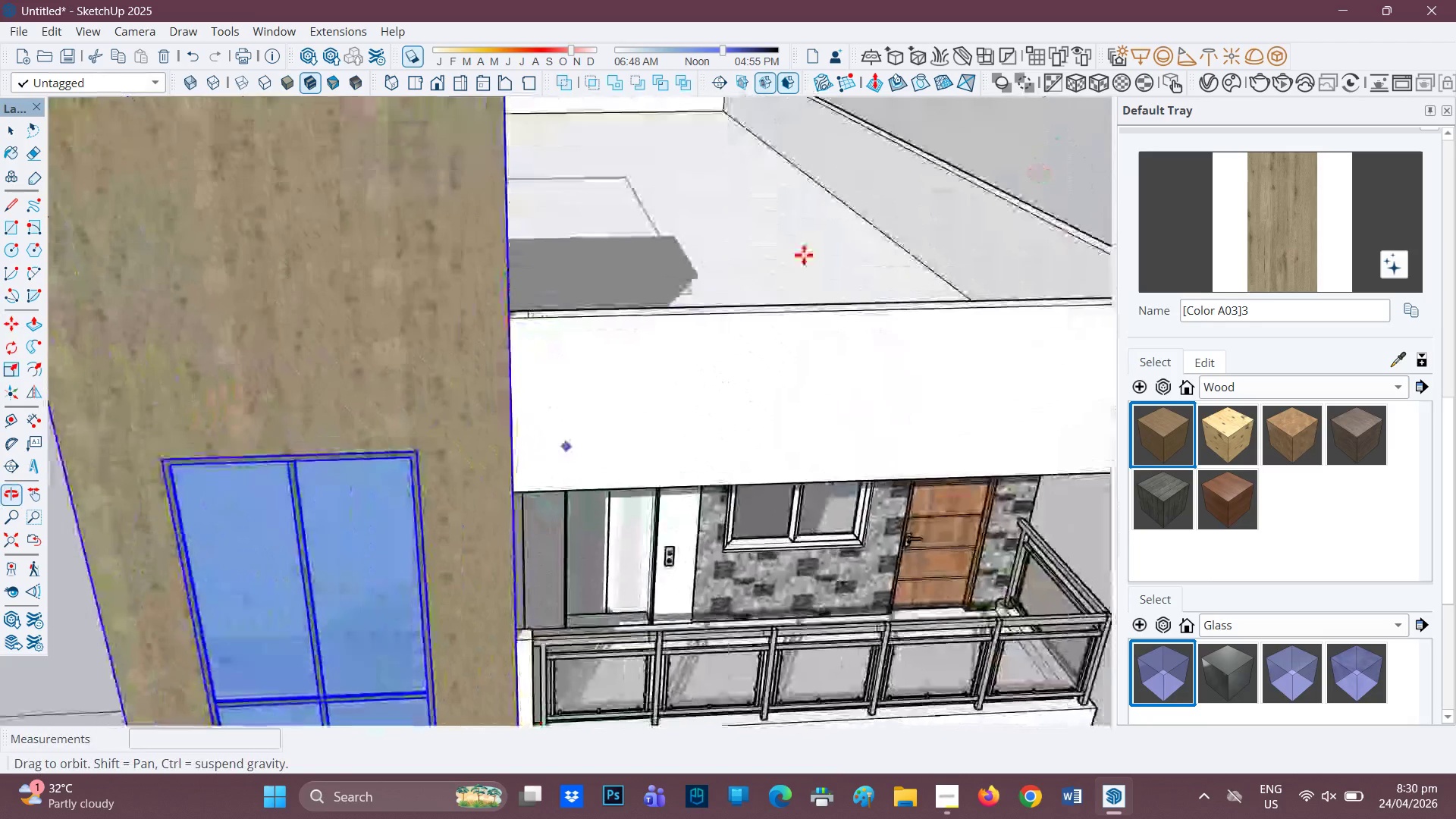 
scroll: coordinate [565, 370], scroll_direction: down, amount: 12.0
 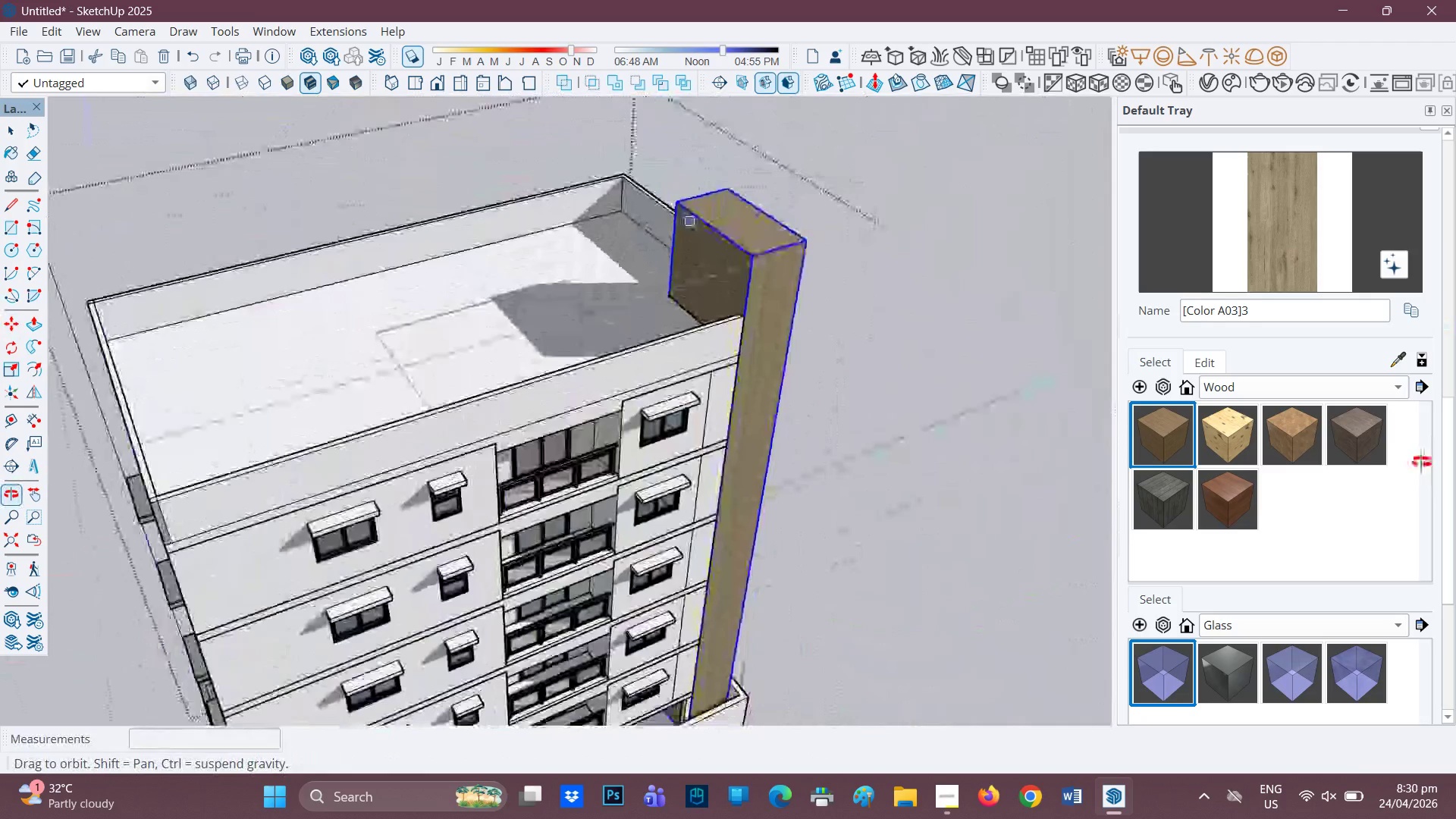 
wait(6.38)
 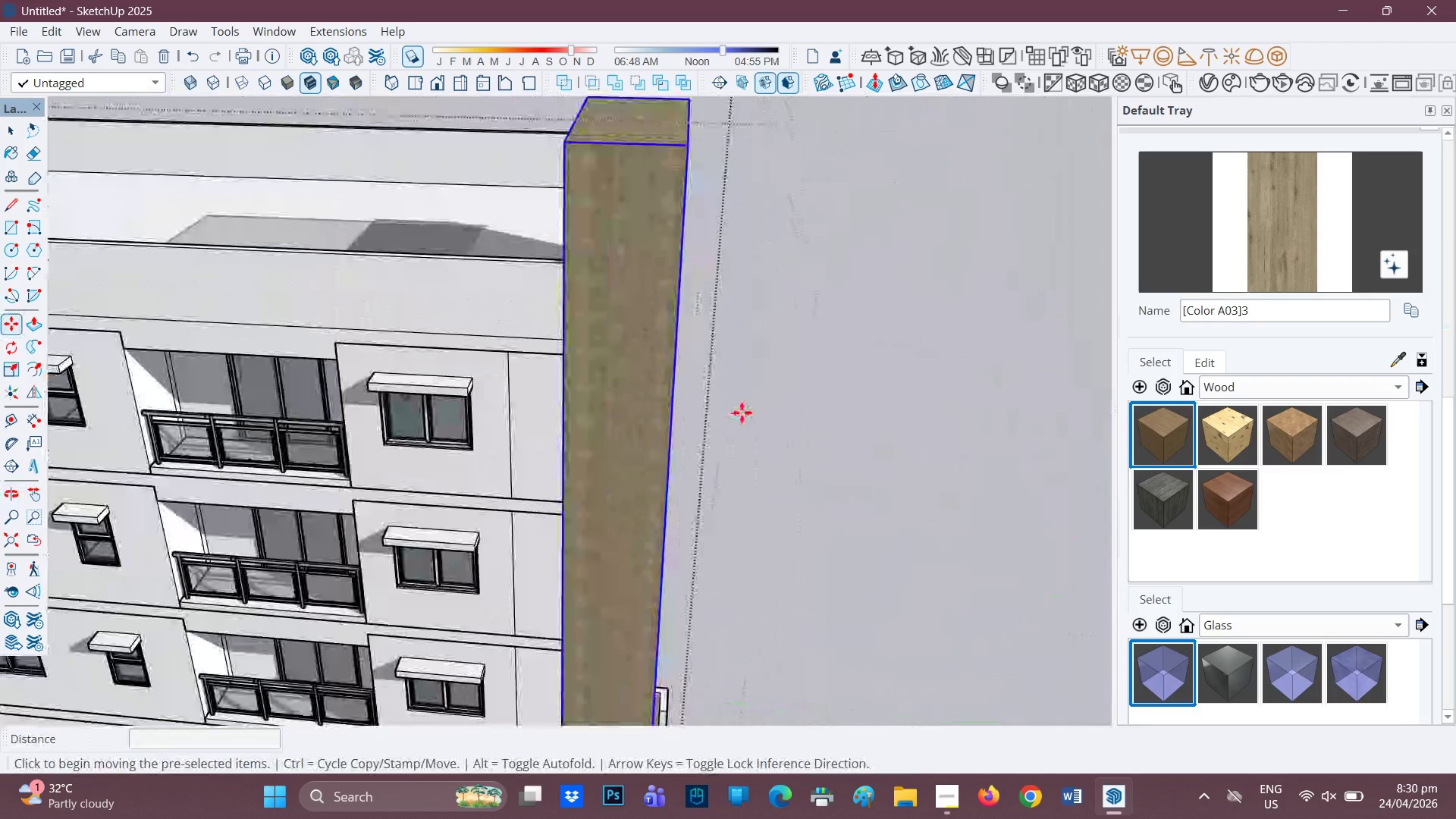 
key(M)
 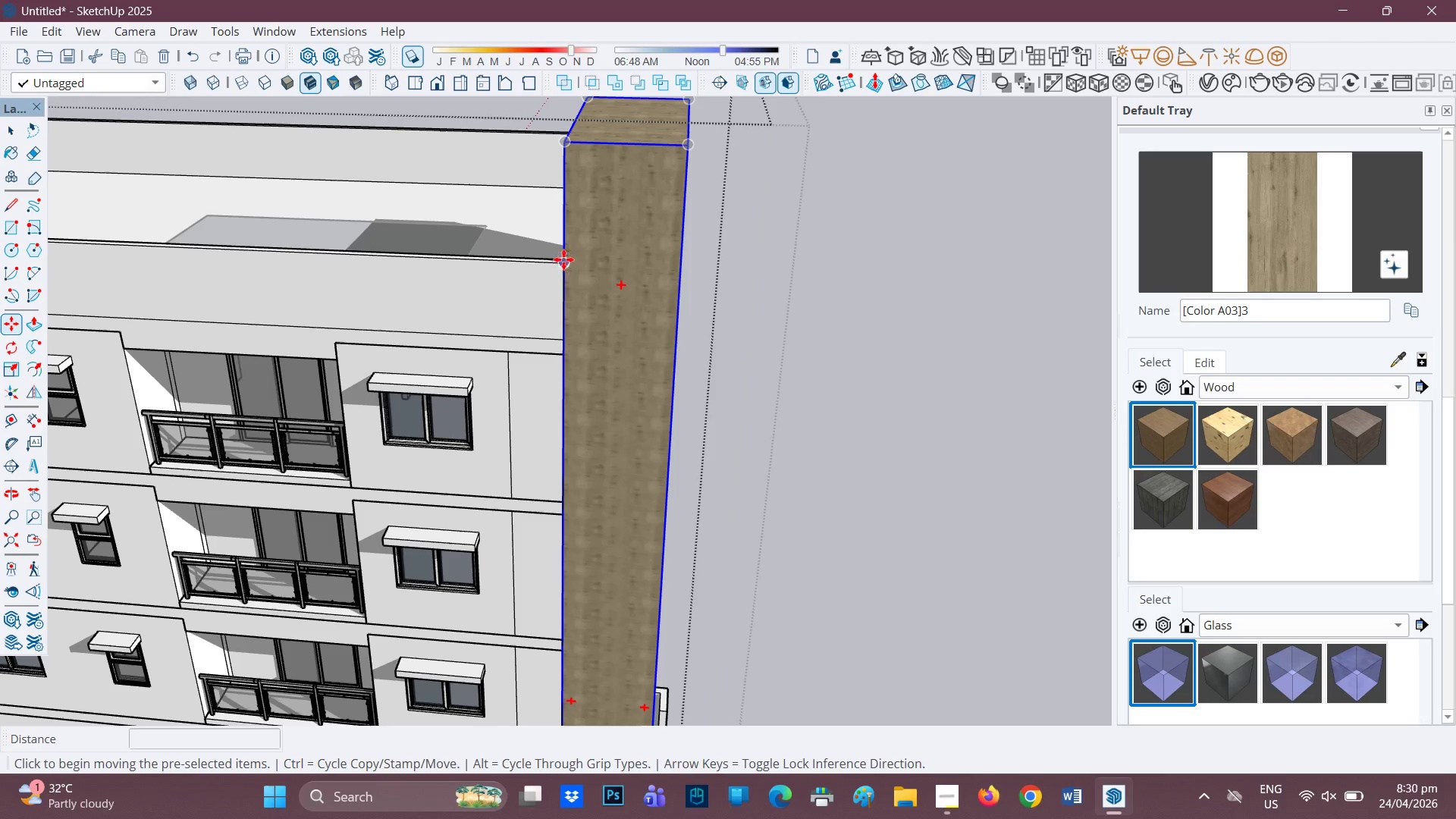 
scroll: coordinate [845, 436], scroll_direction: up, amount: 4.0
 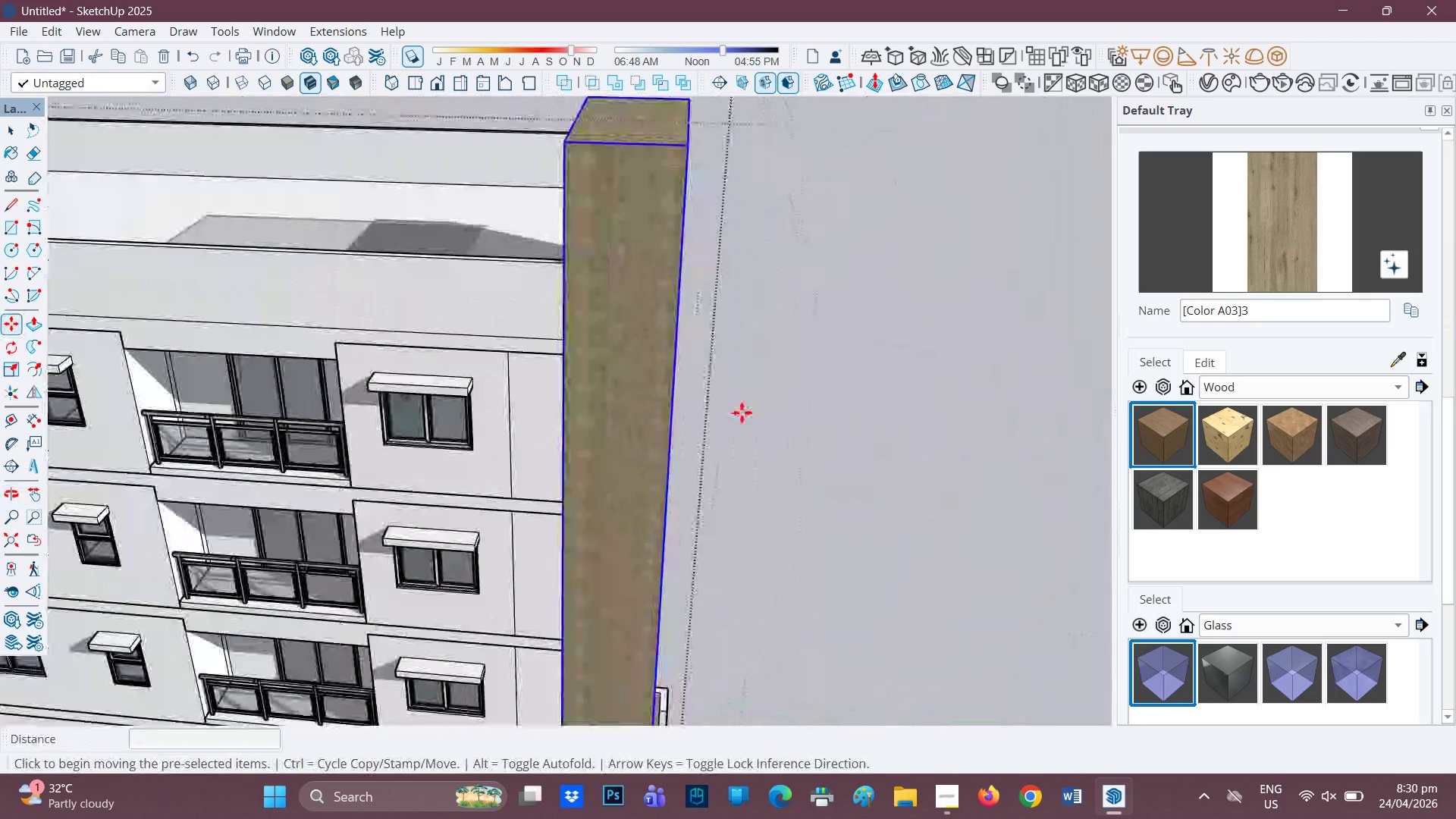 
left_click([563, 259])
 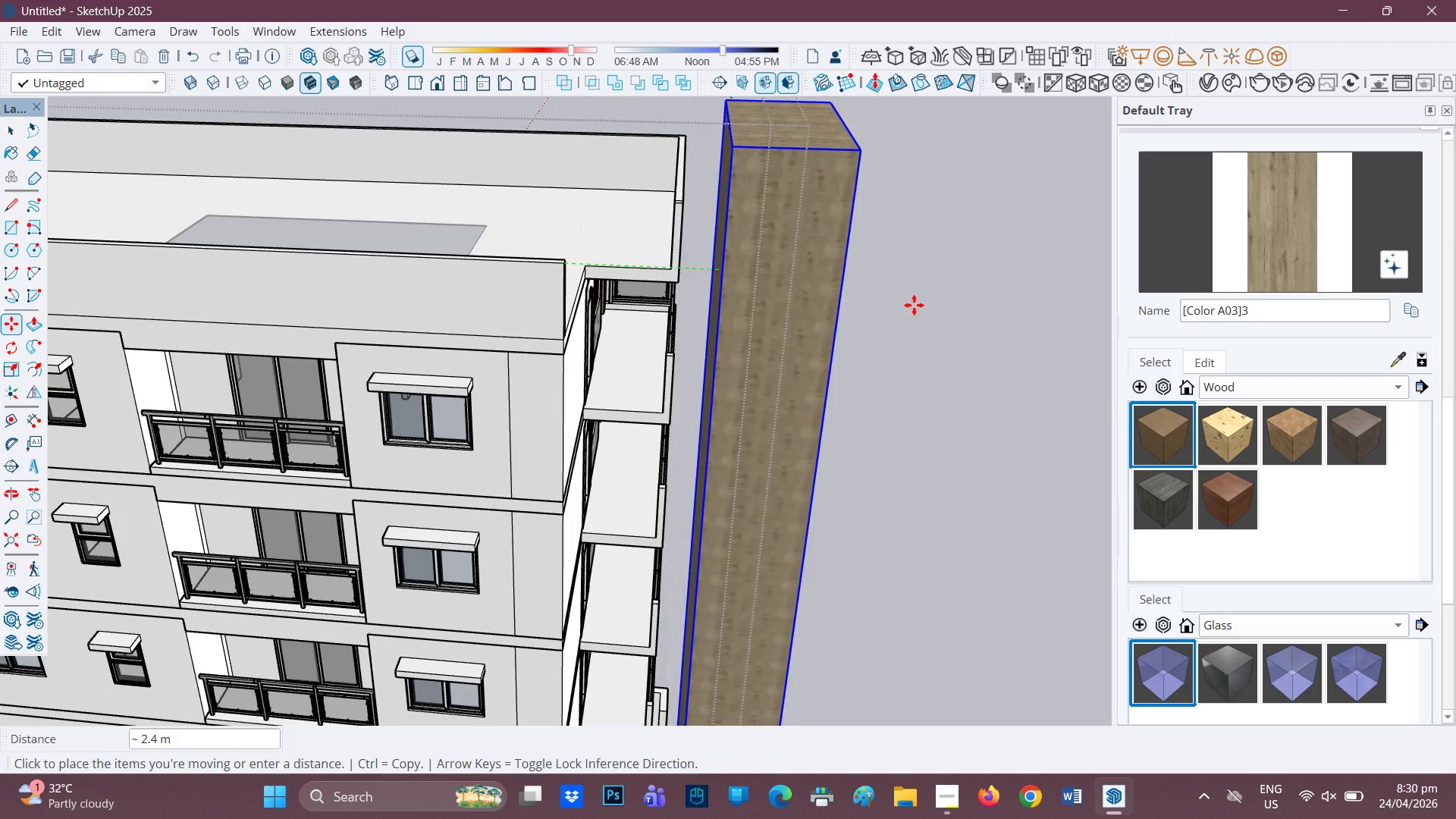 
scroll: coordinate [667, 381], scroll_direction: down, amount: 5.0
 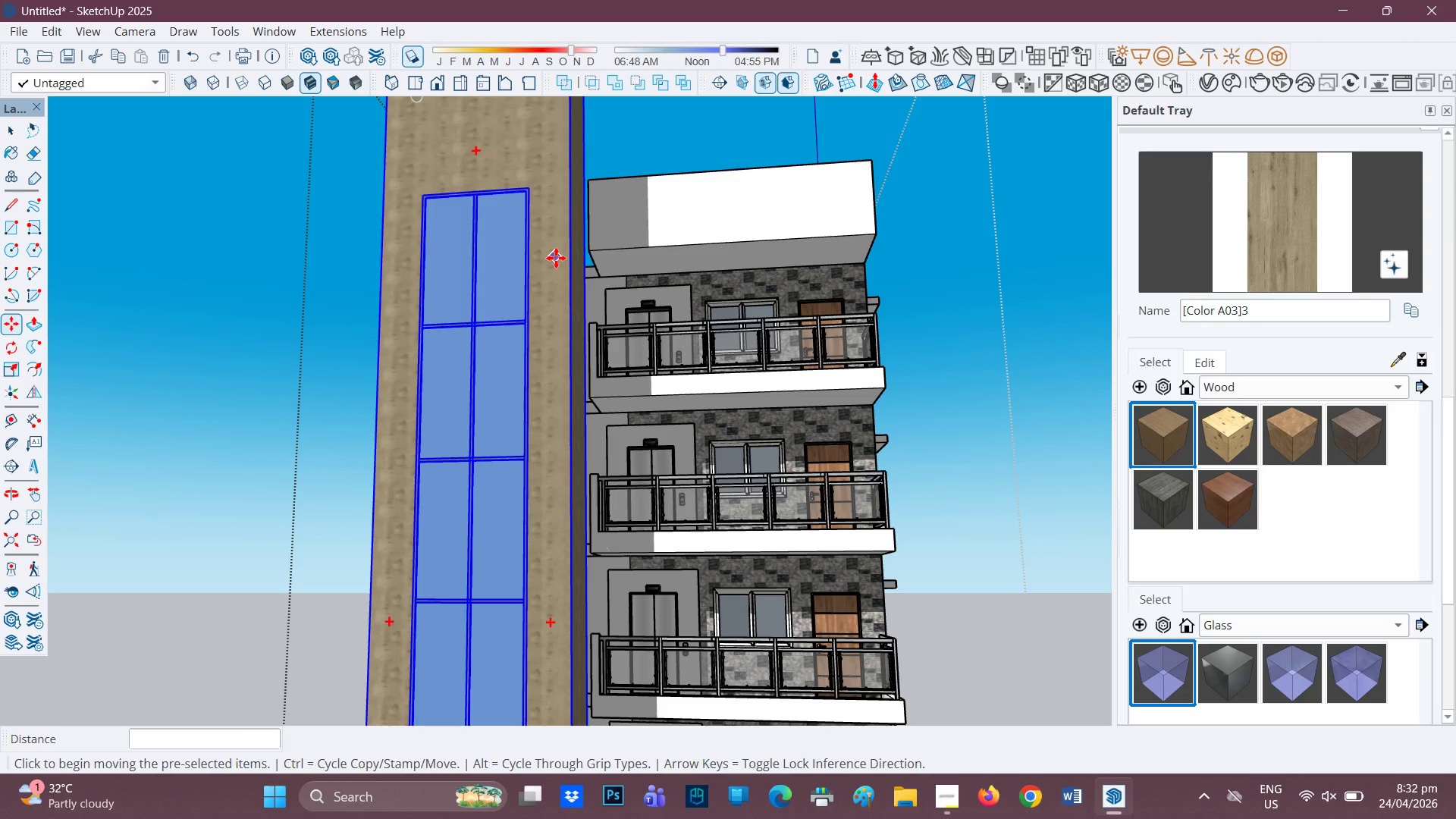 
wait(86.22)
 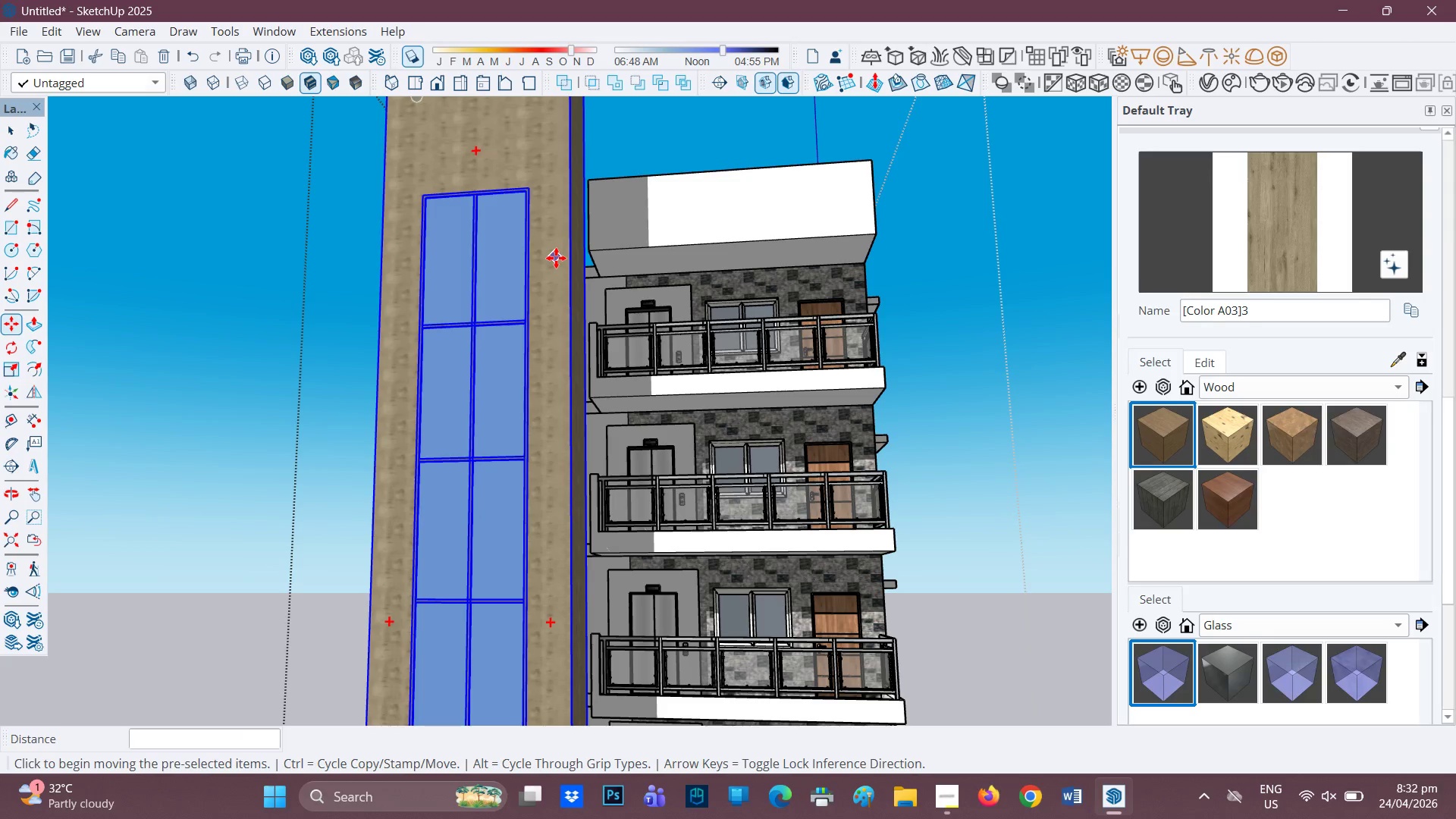 
scroll: coordinate [825, 491], scroll_direction: down, amount: 4.0
 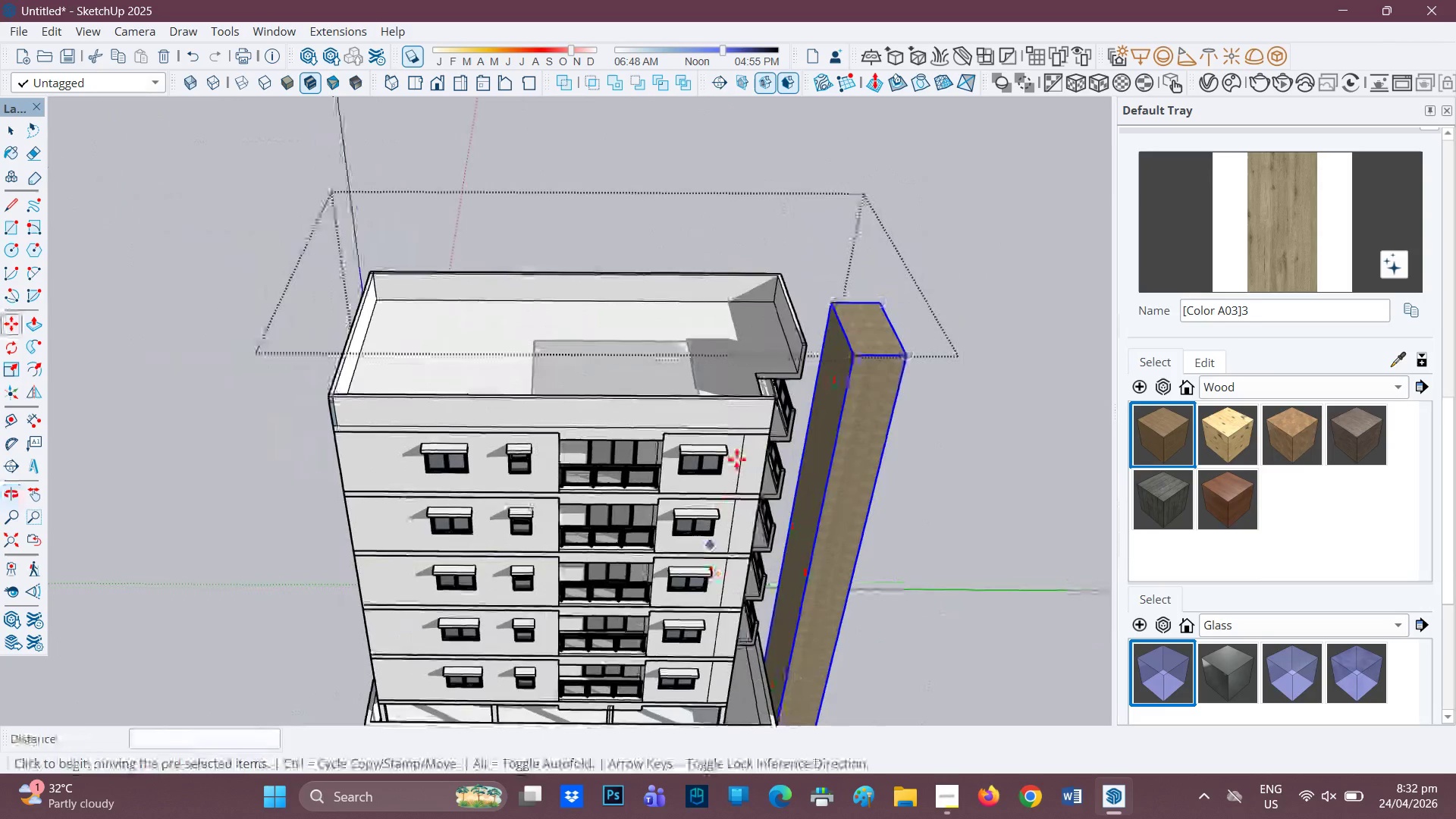 
scroll: coordinate [751, 321], scroll_direction: up, amount: 10.0
 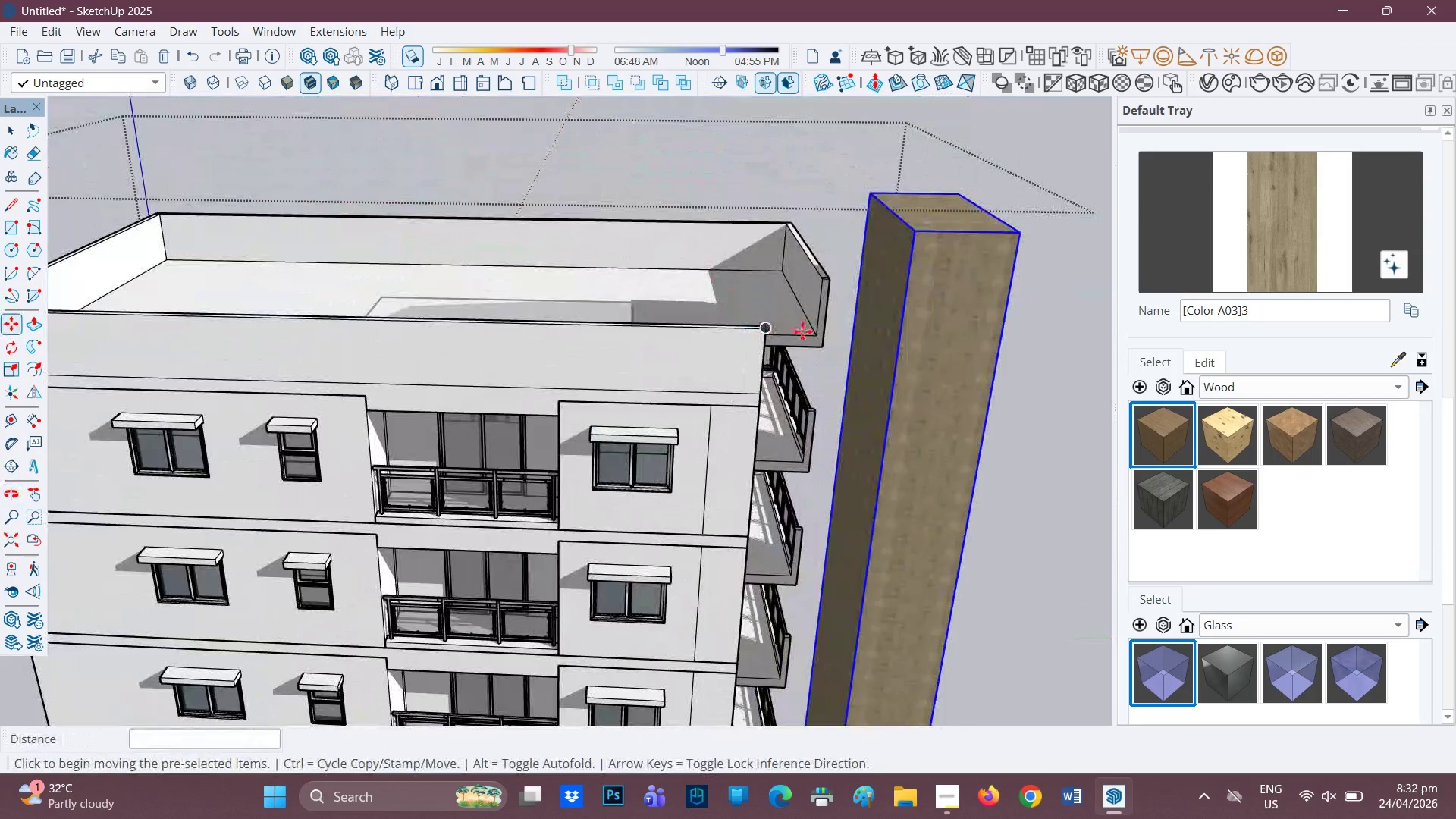 
key(M)
 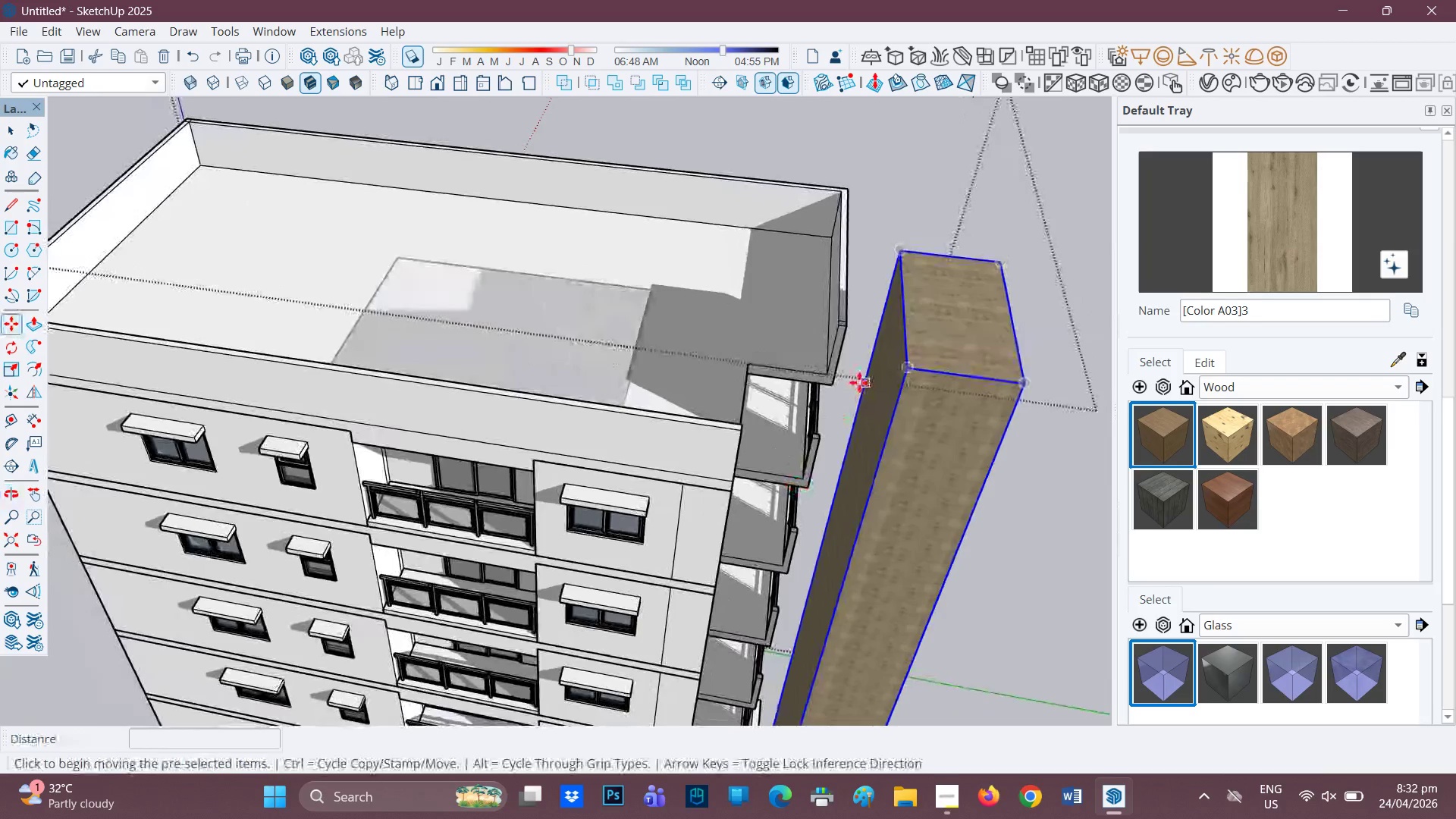 
left_click([858, 388])
 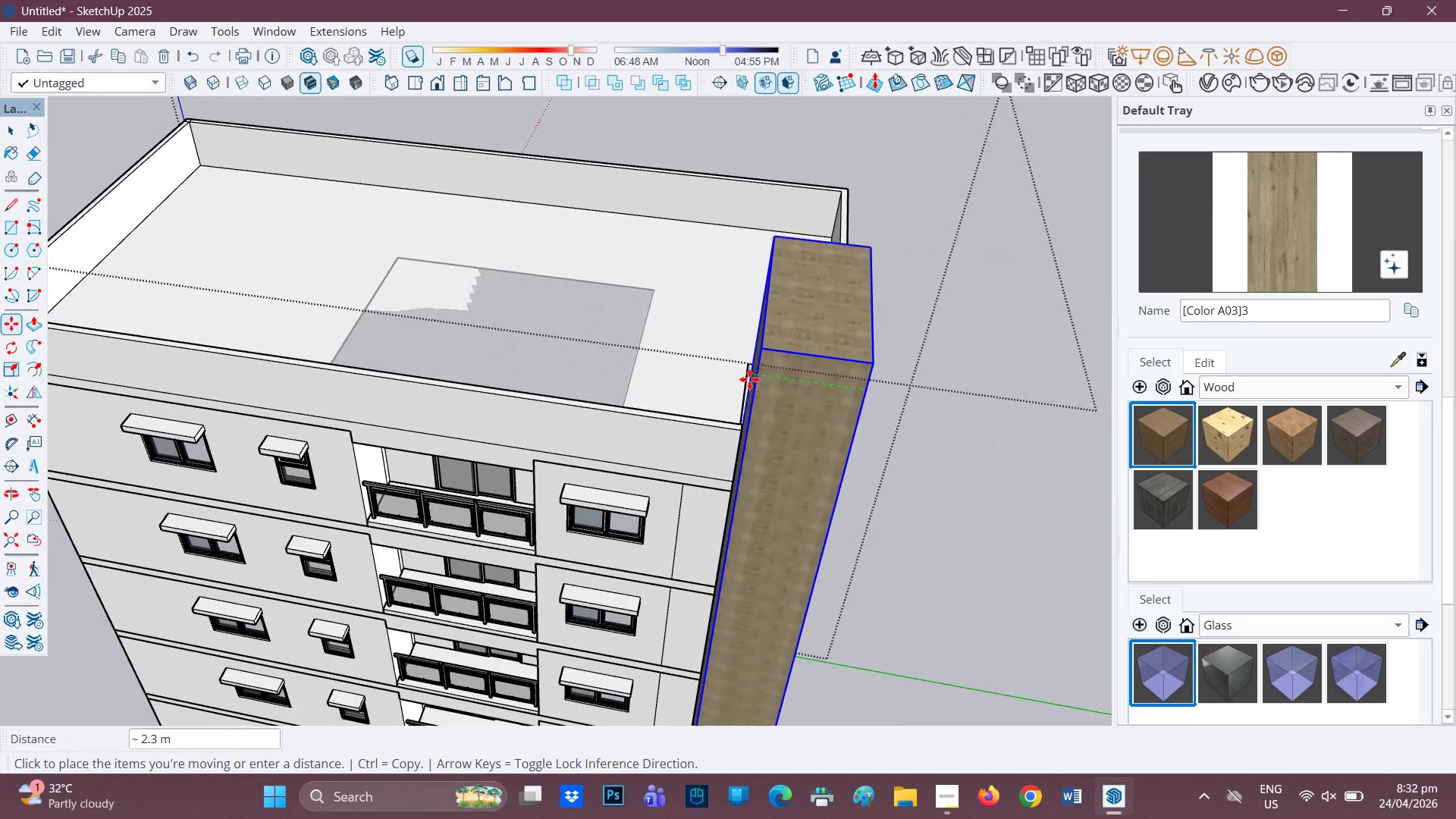 
left_click([744, 378])
 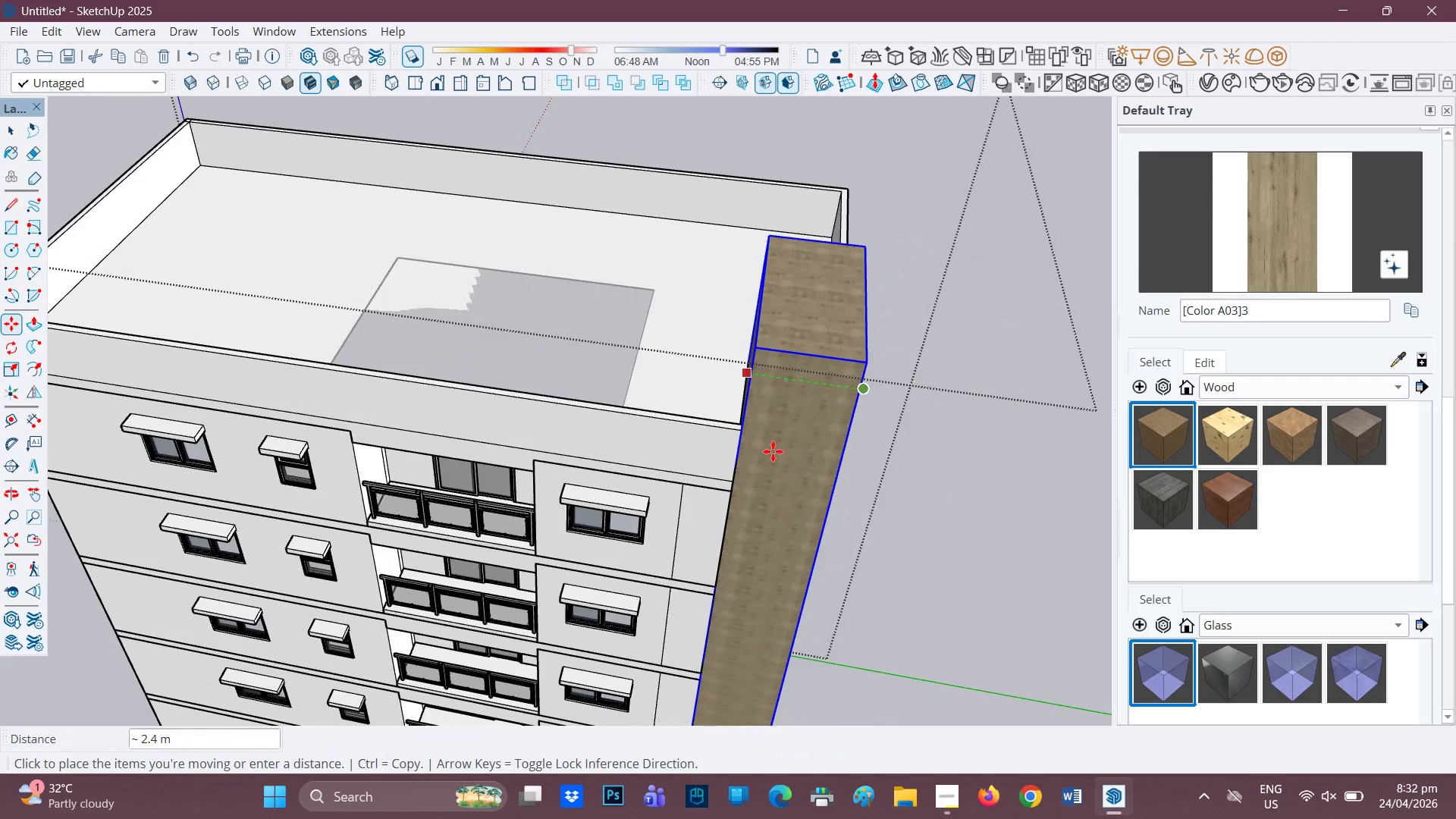 
scroll: coordinate [792, 469], scroll_direction: down, amount: 8.0
 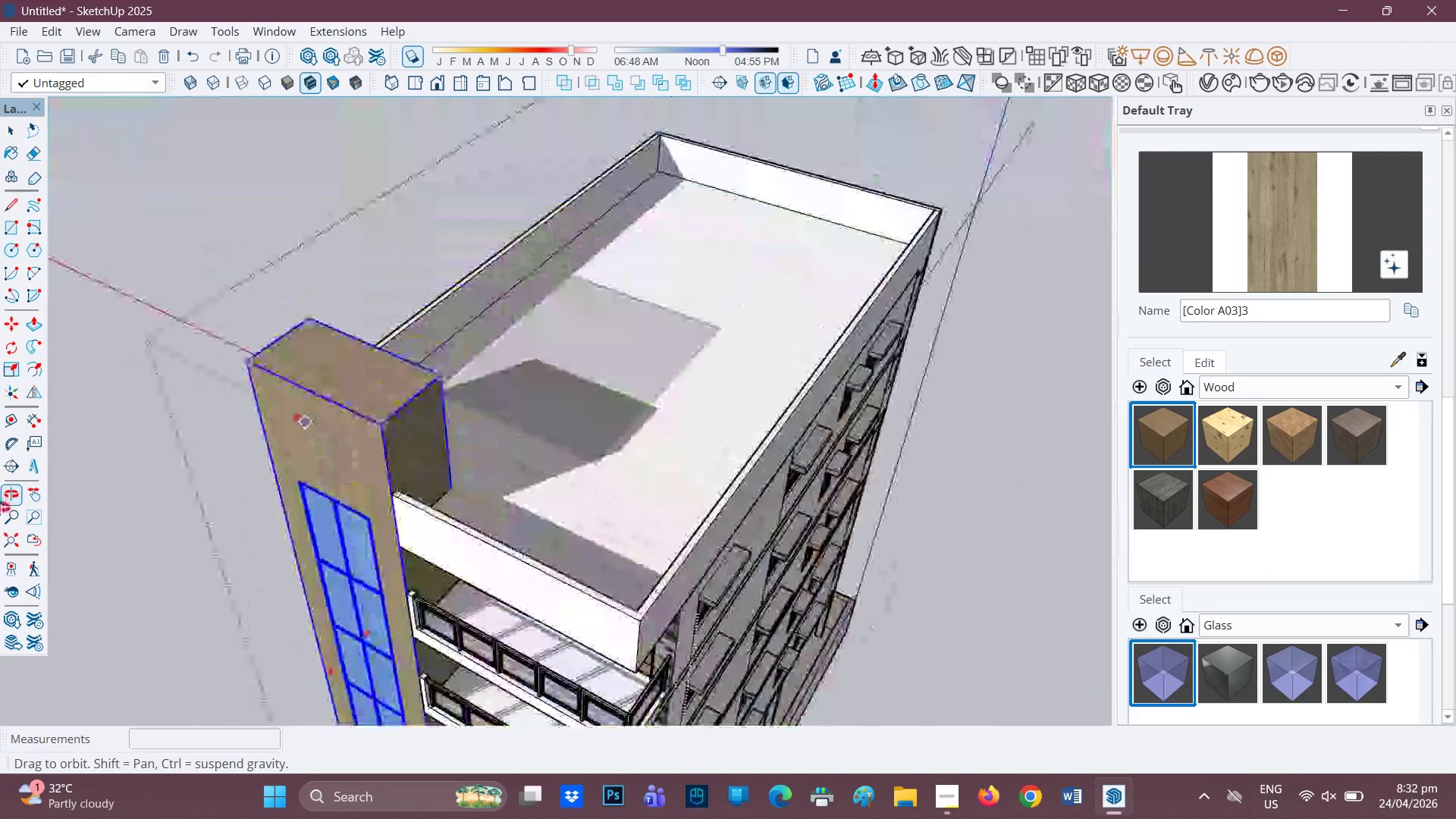 
scroll: coordinate [437, 522], scroll_direction: up, amount: 5.0
 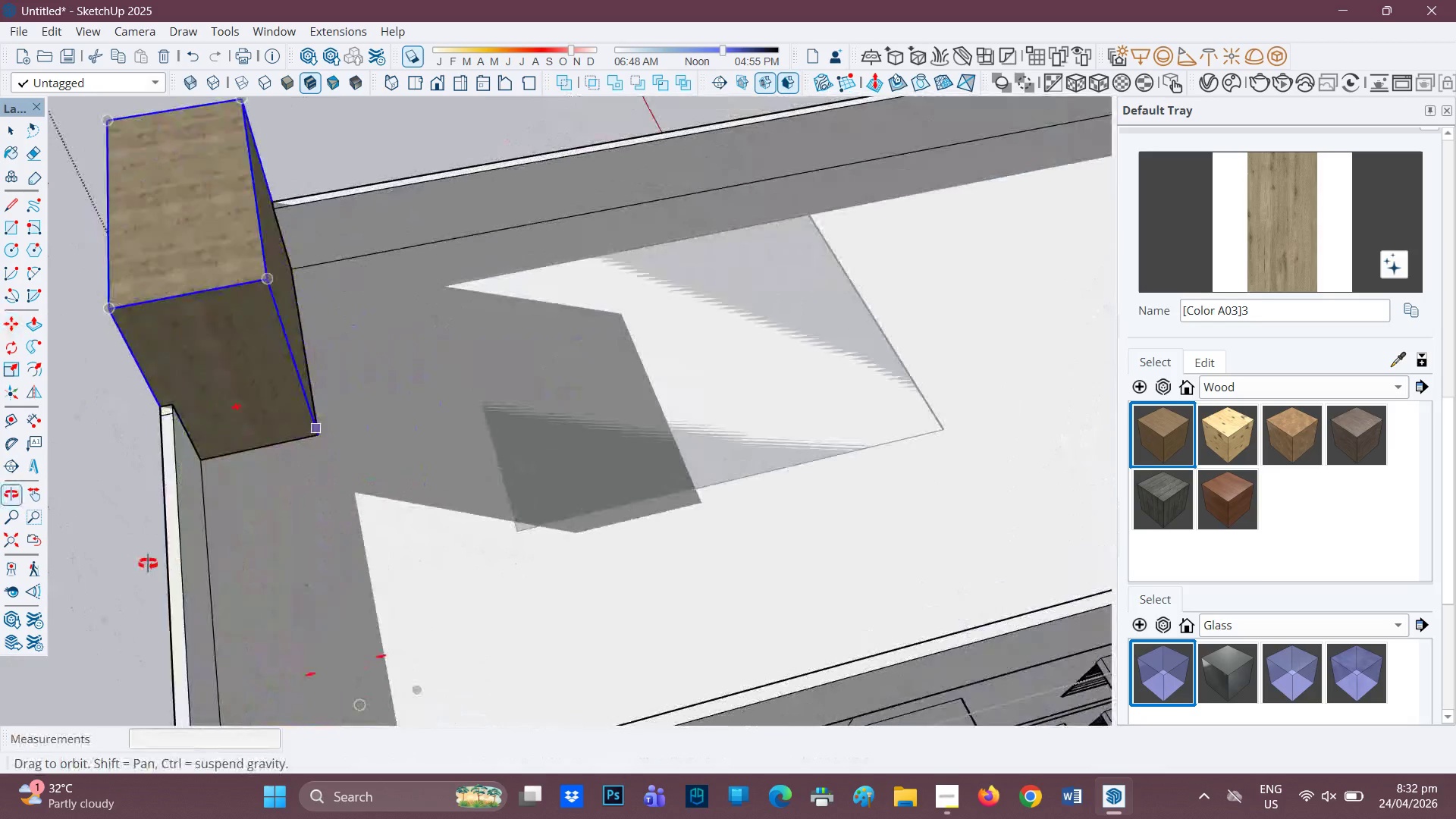 
key(Space)
 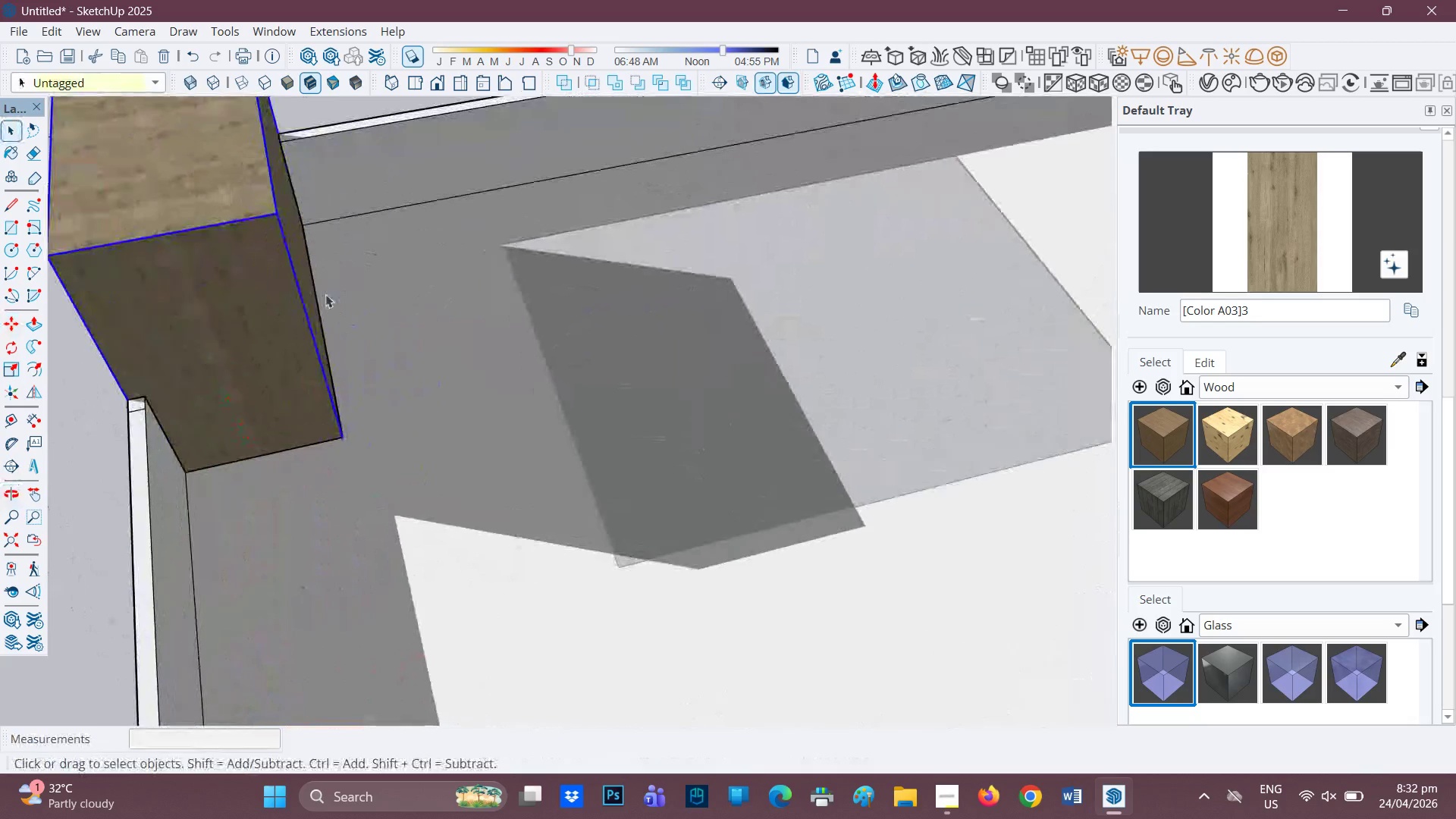 
scroll: coordinate [316, 452], scroll_direction: up, amount: 5.0
 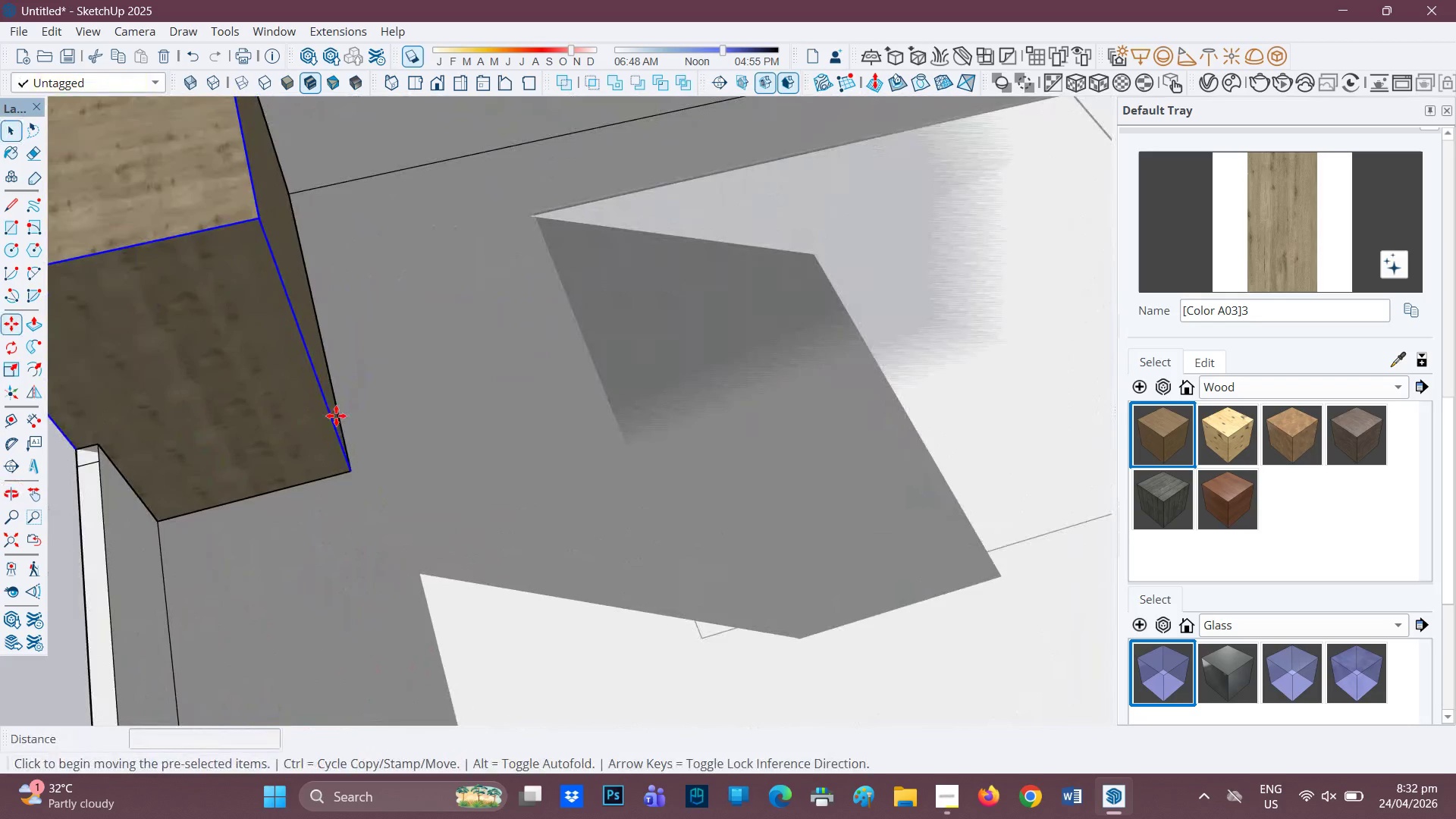 
key(M)
 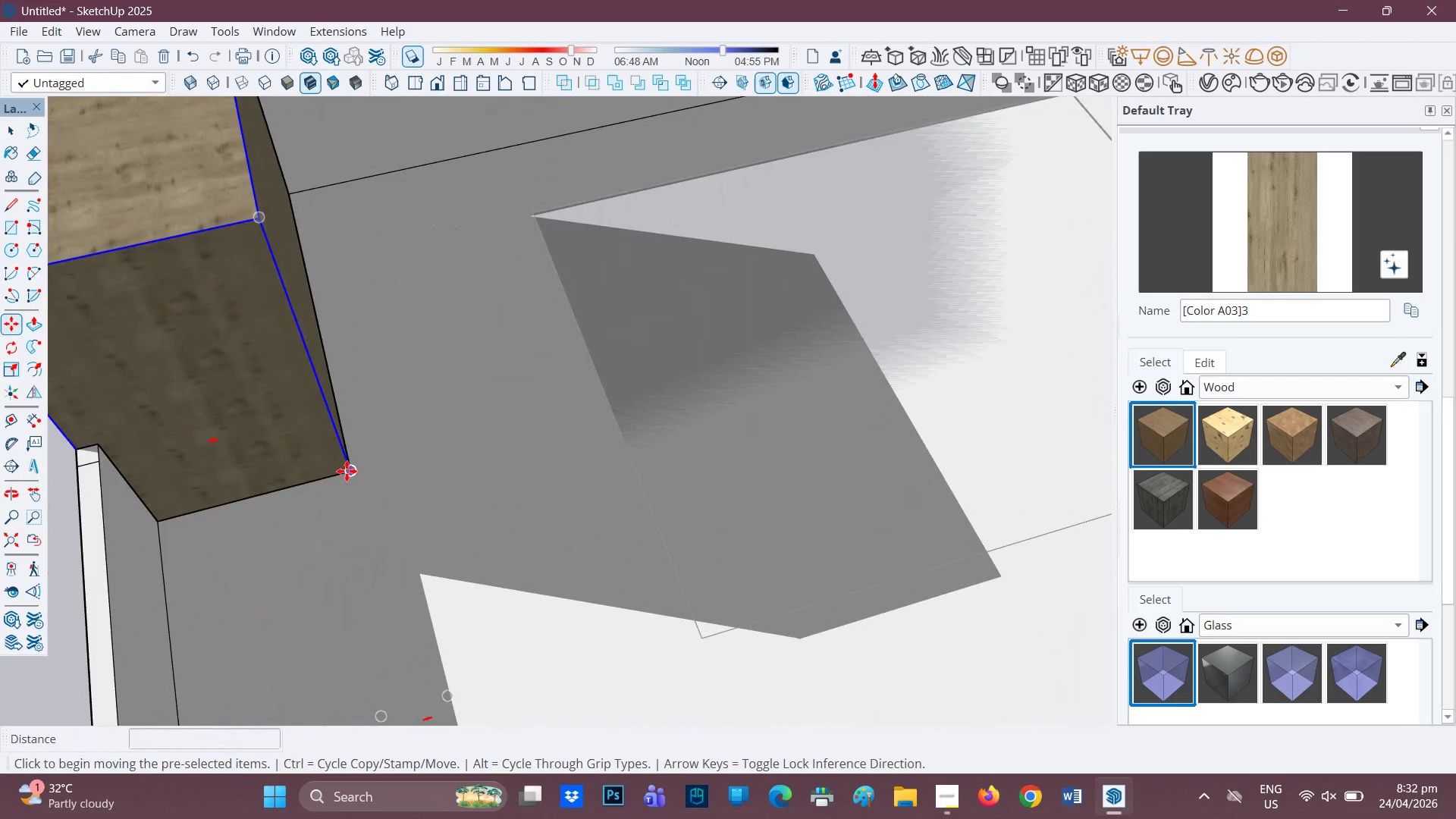 
left_click([347, 471])
 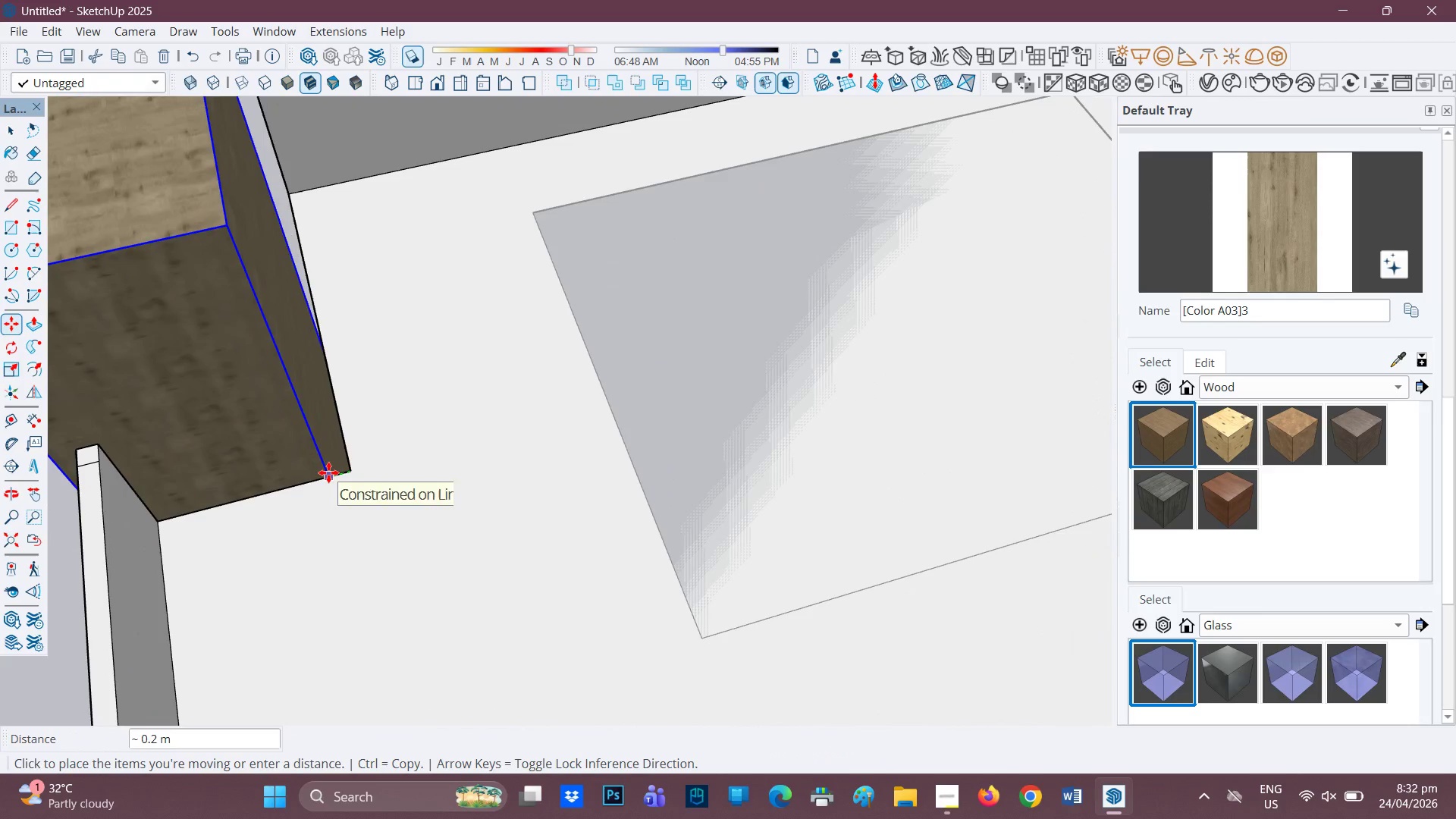 
left_click([328, 472])
 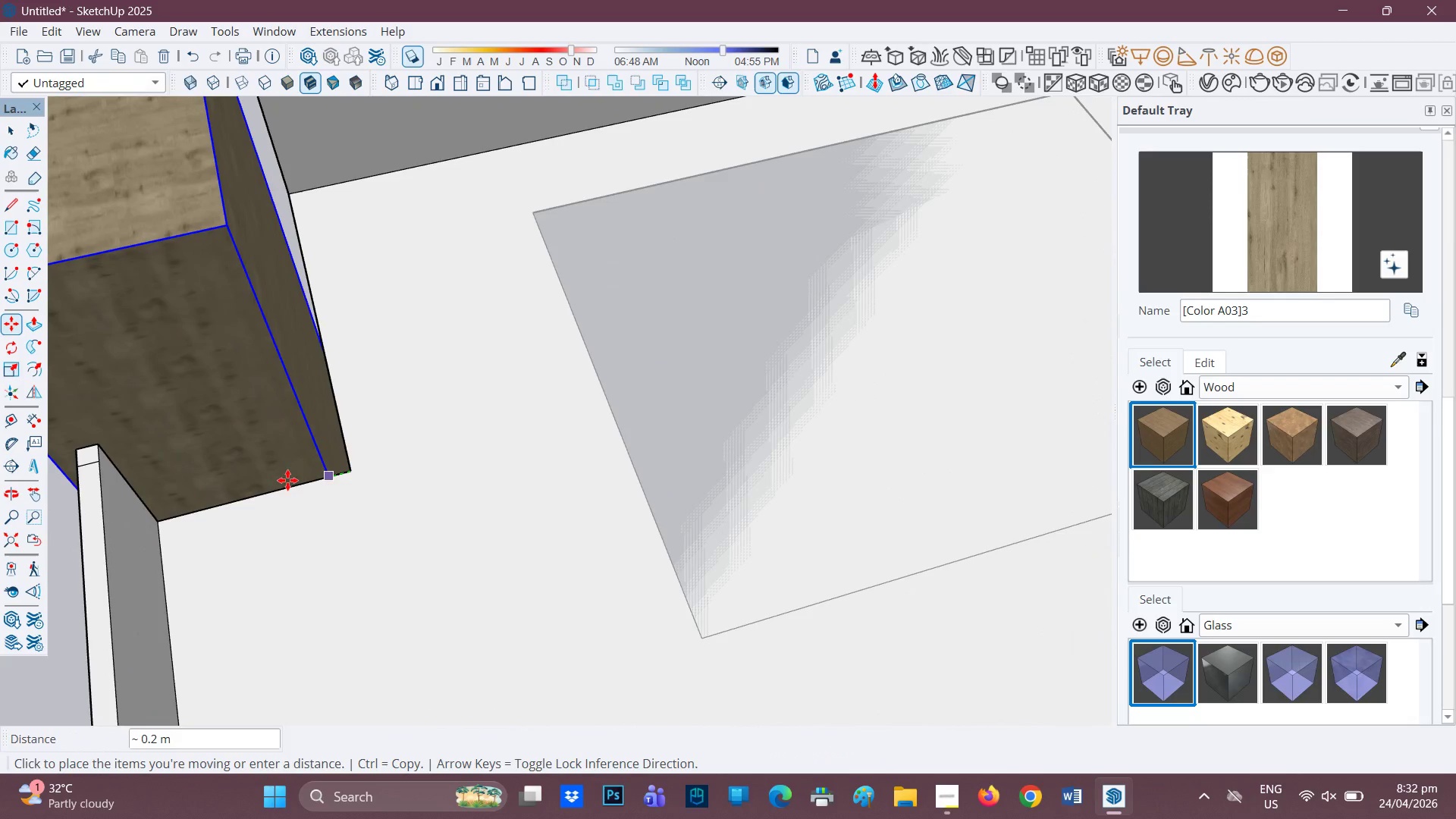 
scroll: coordinate [295, 476], scroll_direction: down, amount: 3.0
 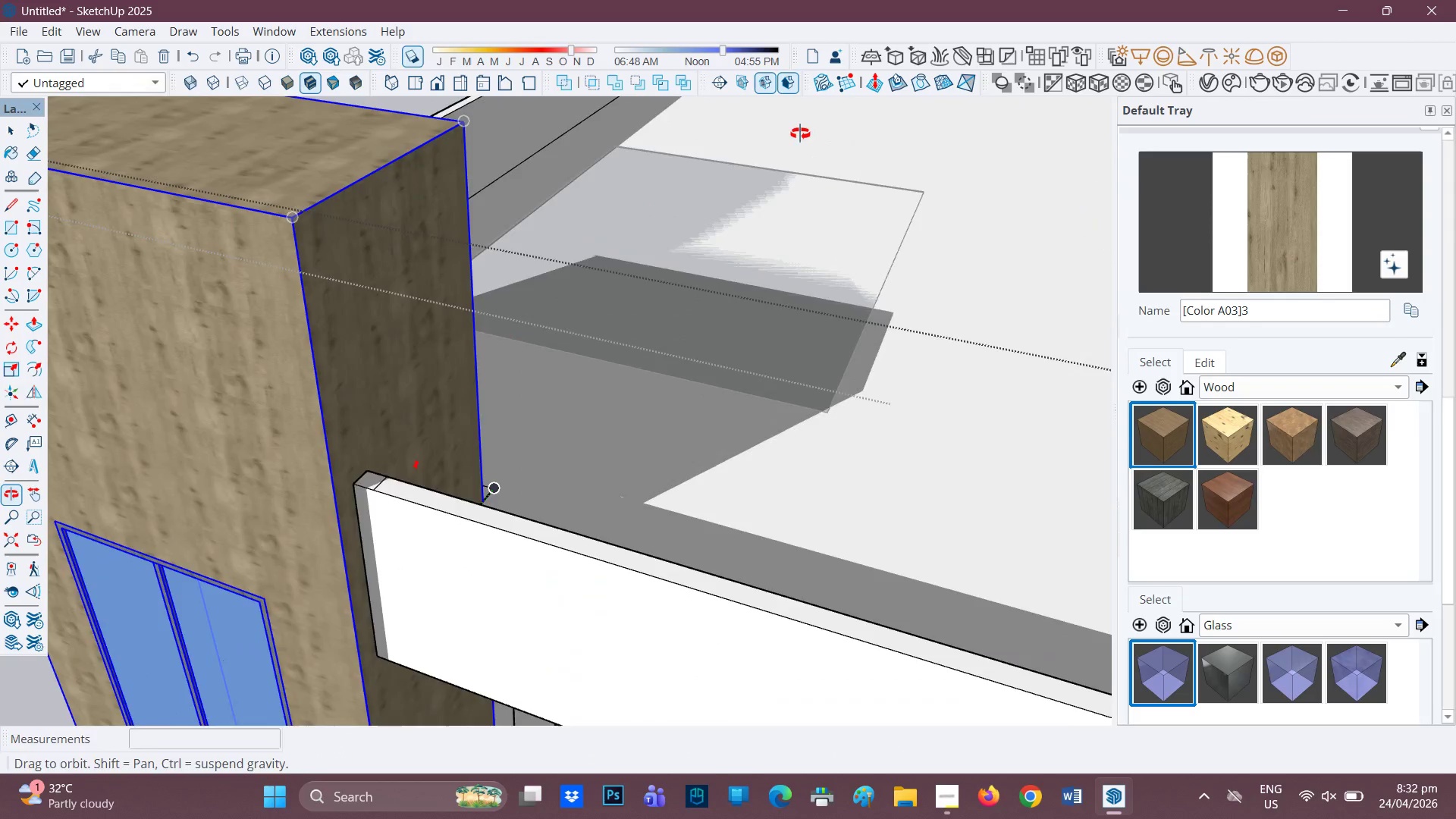 
scroll: coordinate [429, 465], scroll_direction: up, amount: 95.0
 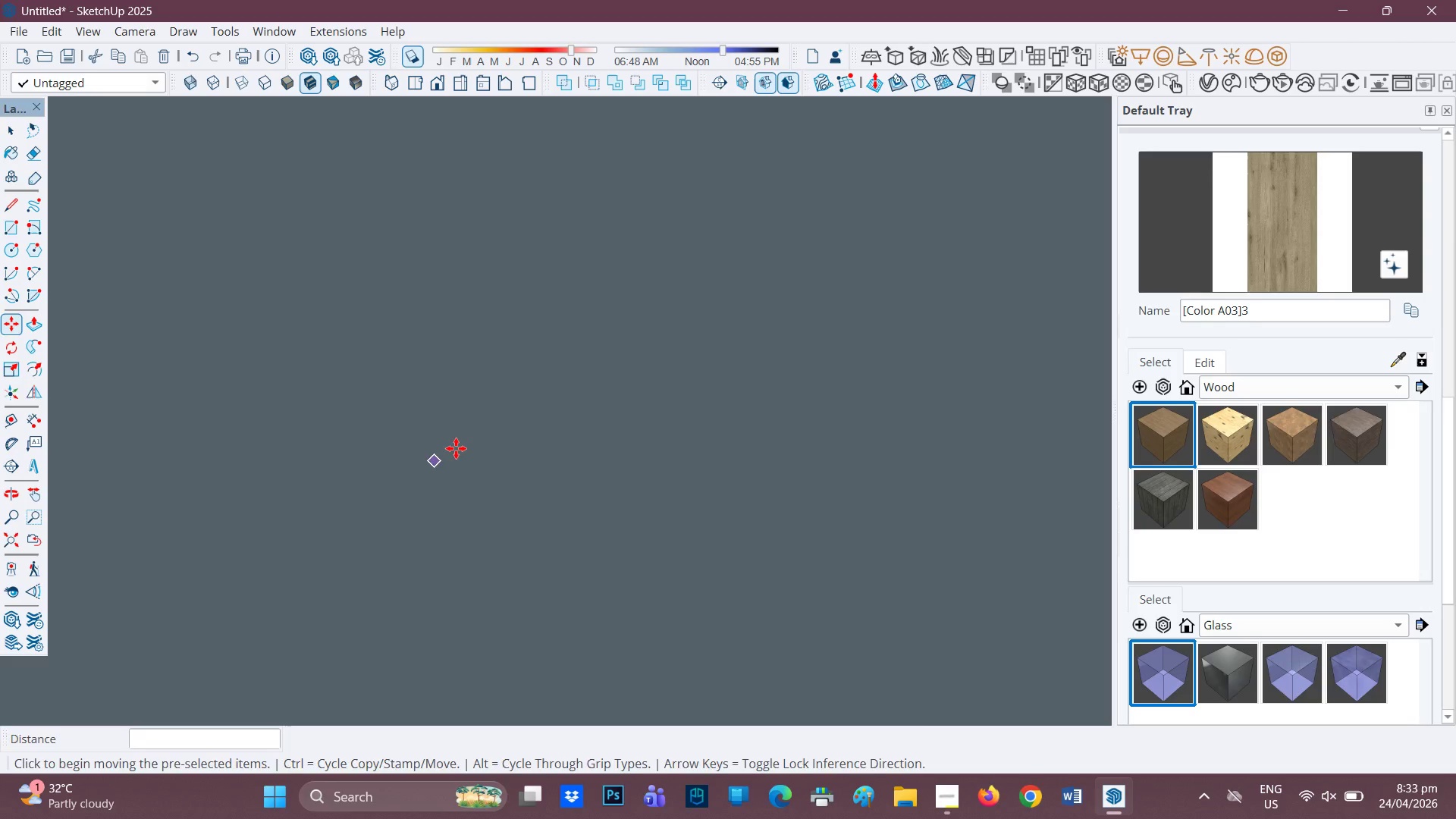 
key(Space)
 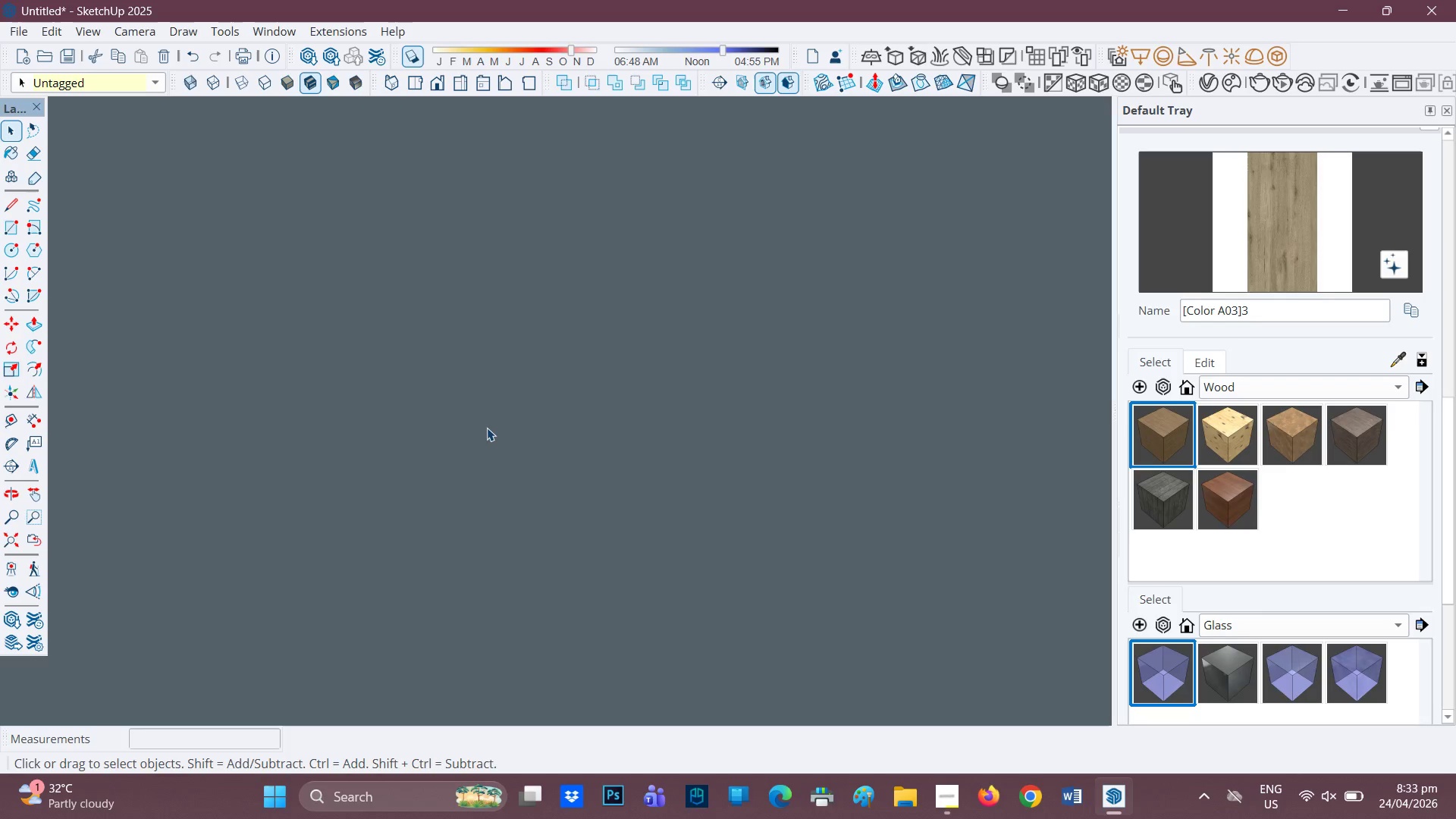 
left_click([487, 428])
 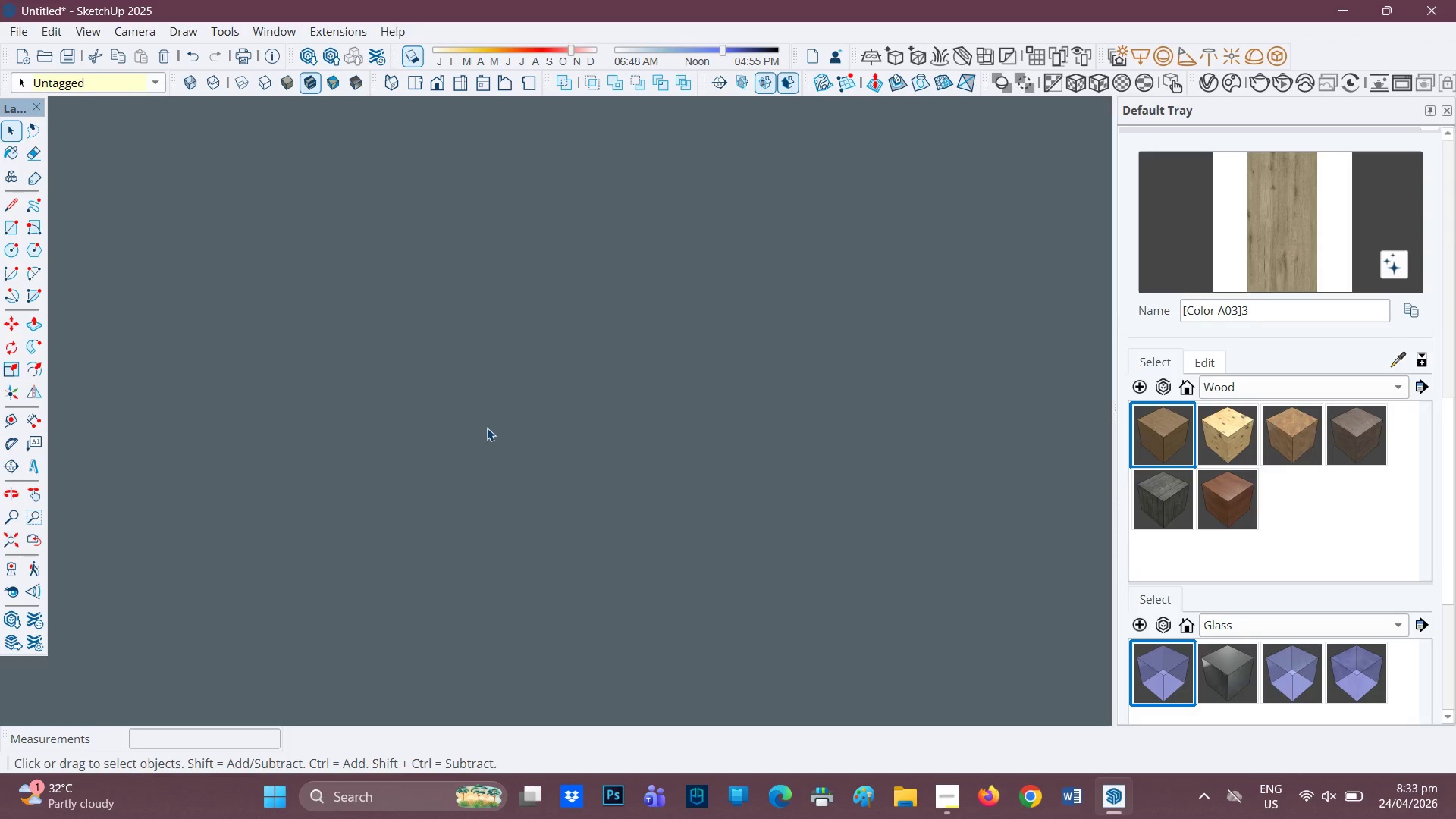 
double_click([487, 428])
 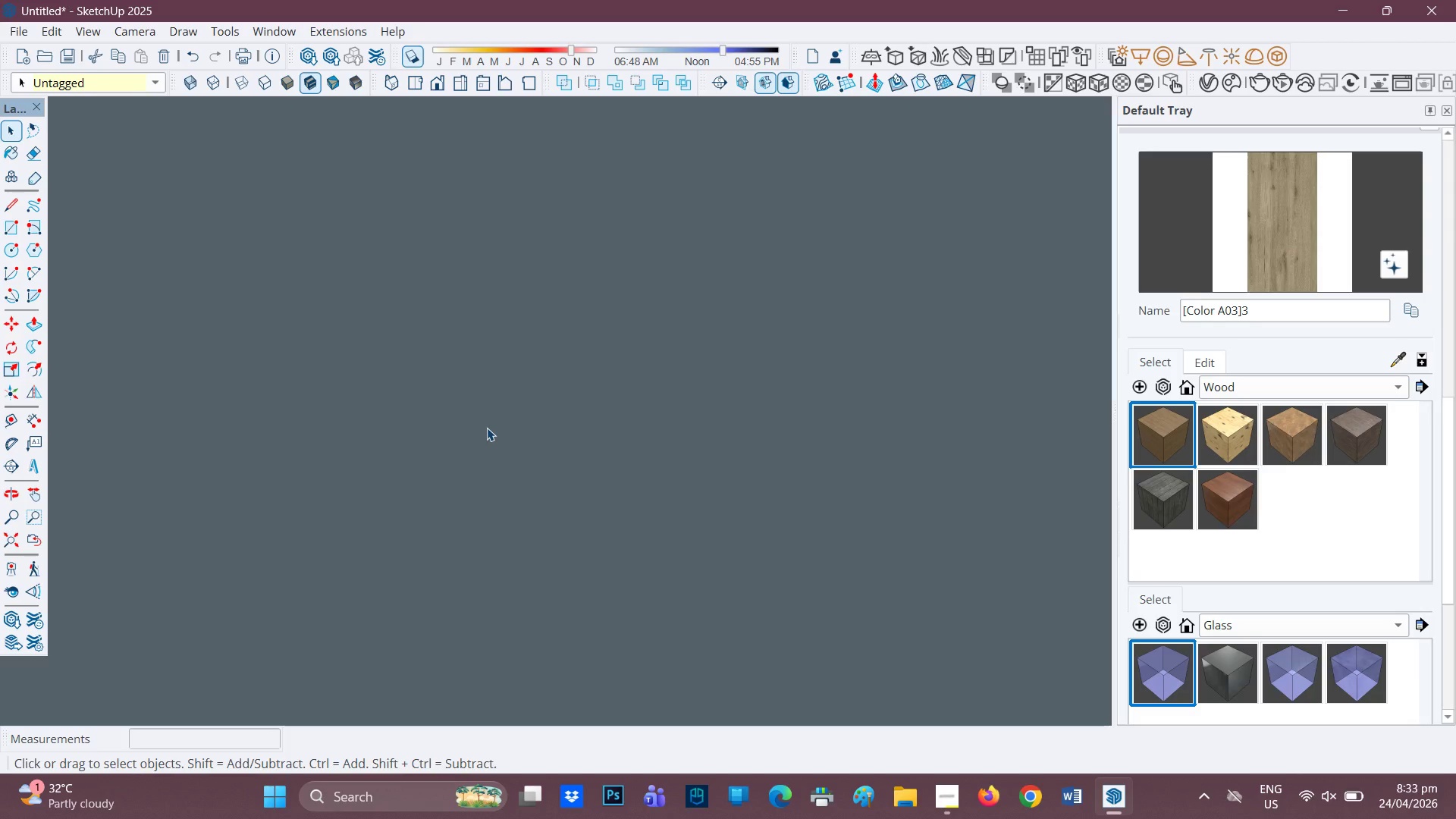 
triple_click([487, 428])
 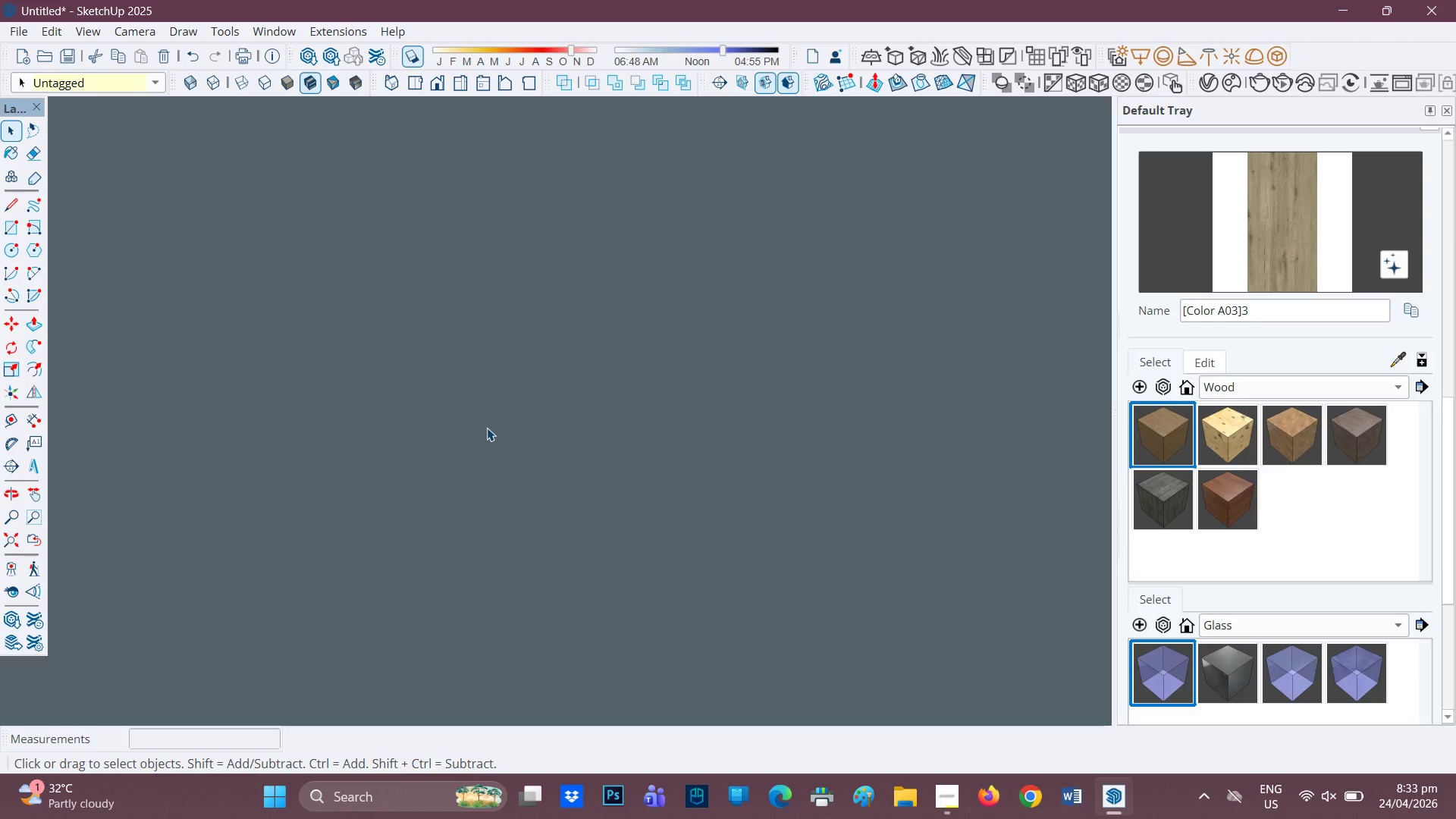 
triple_click([487, 428])
 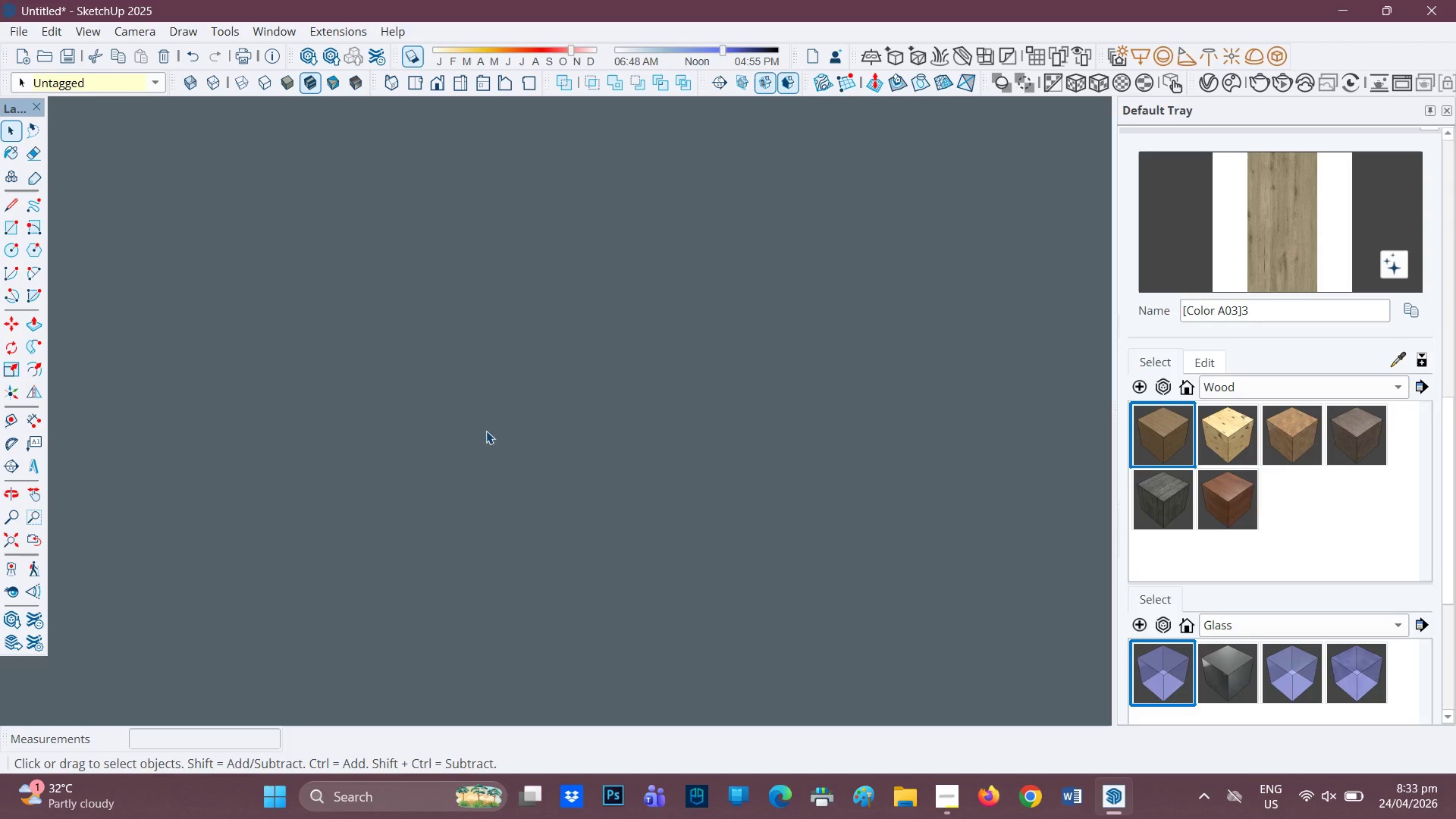 
scroll: coordinate [588, 450], scroll_direction: down, amount: 82.0
 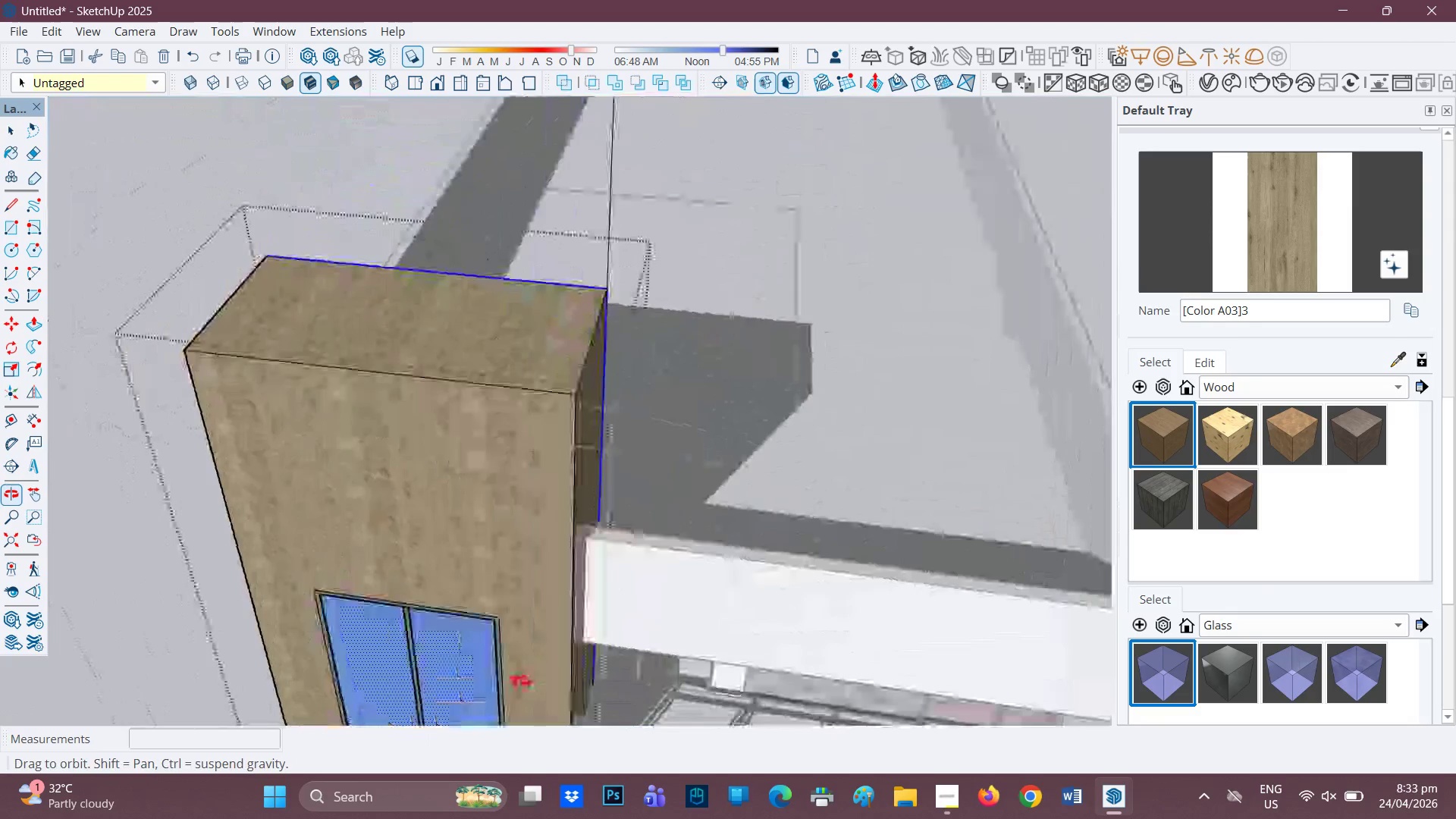 
scroll: coordinate [558, 486], scroll_direction: up, amount: 11.0
 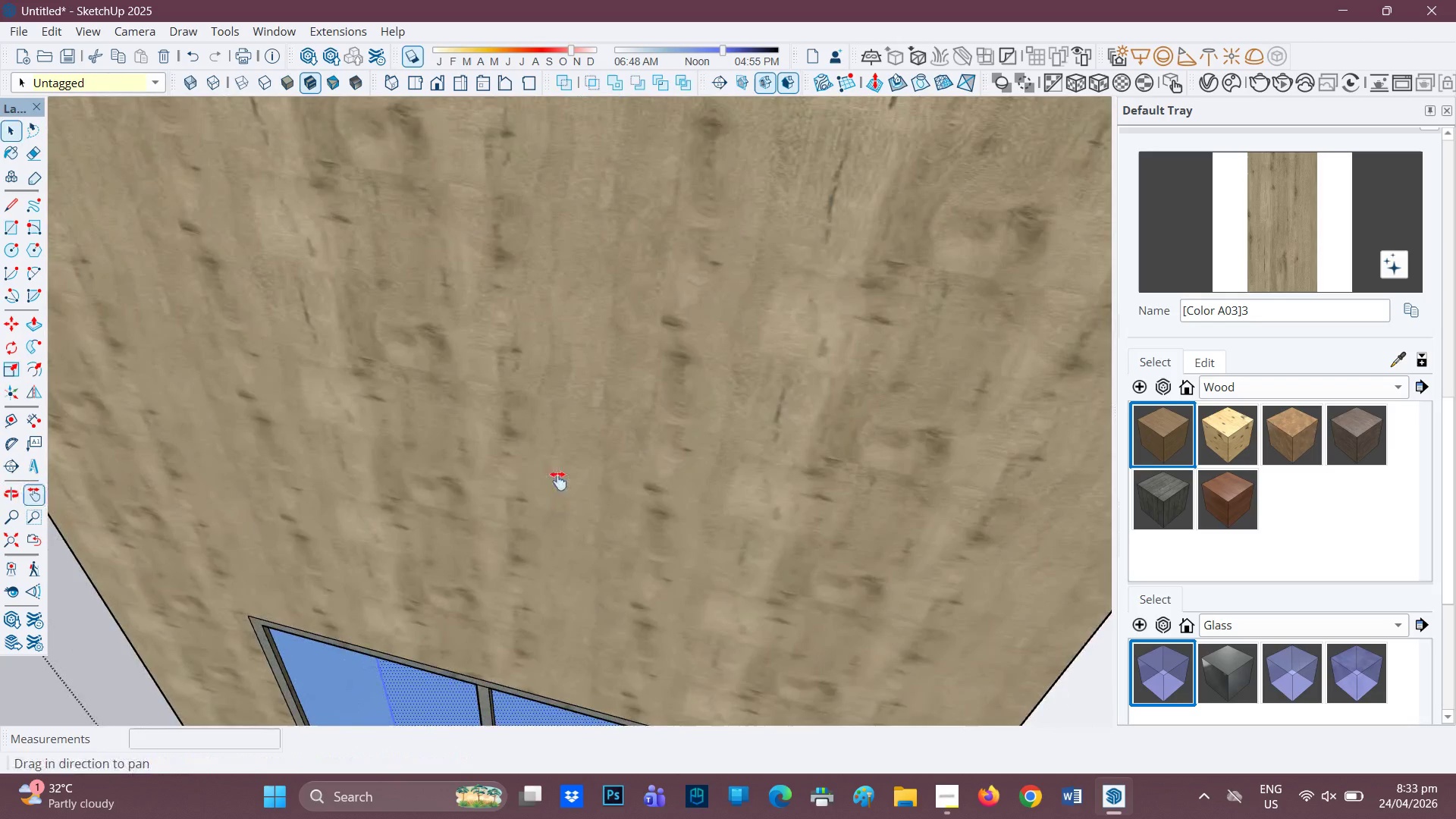 
key(H)
 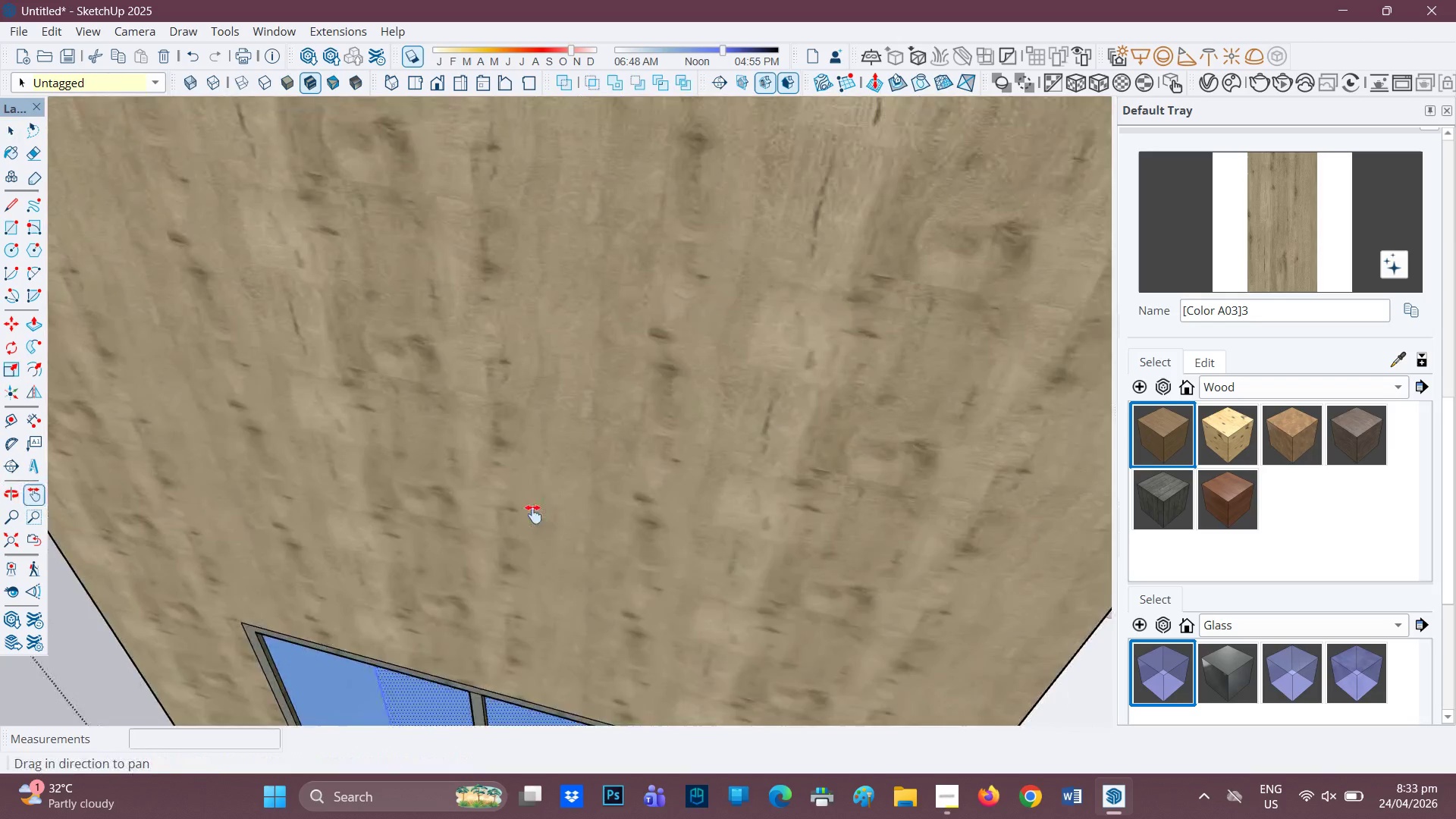 
left_click_drag(start_coordinate=[558, 481], to_coordinate=[458, 609])
 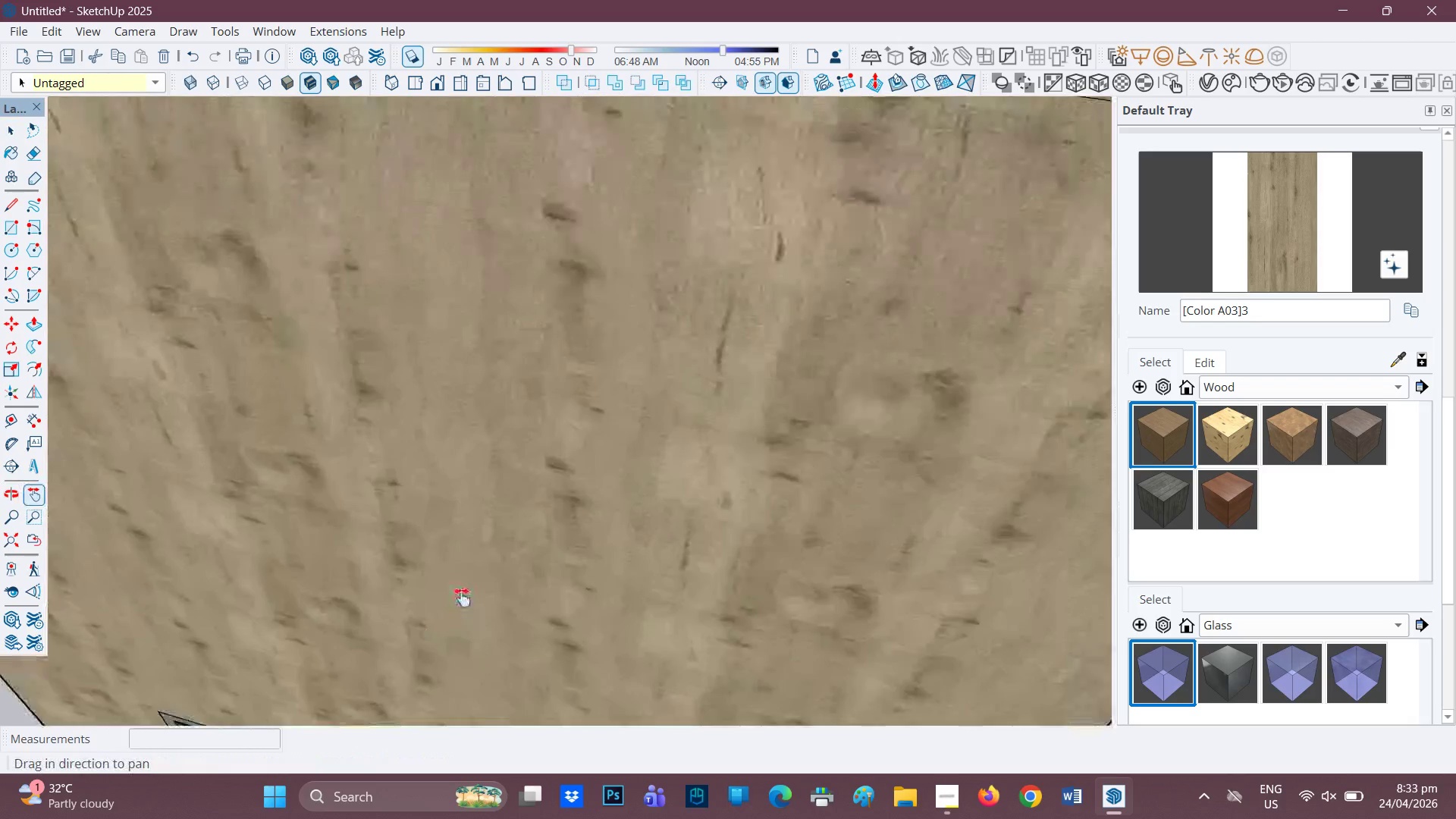 
left_click_drag(start_coordinate=[538, 474], to_coordinate=[245, 773])
 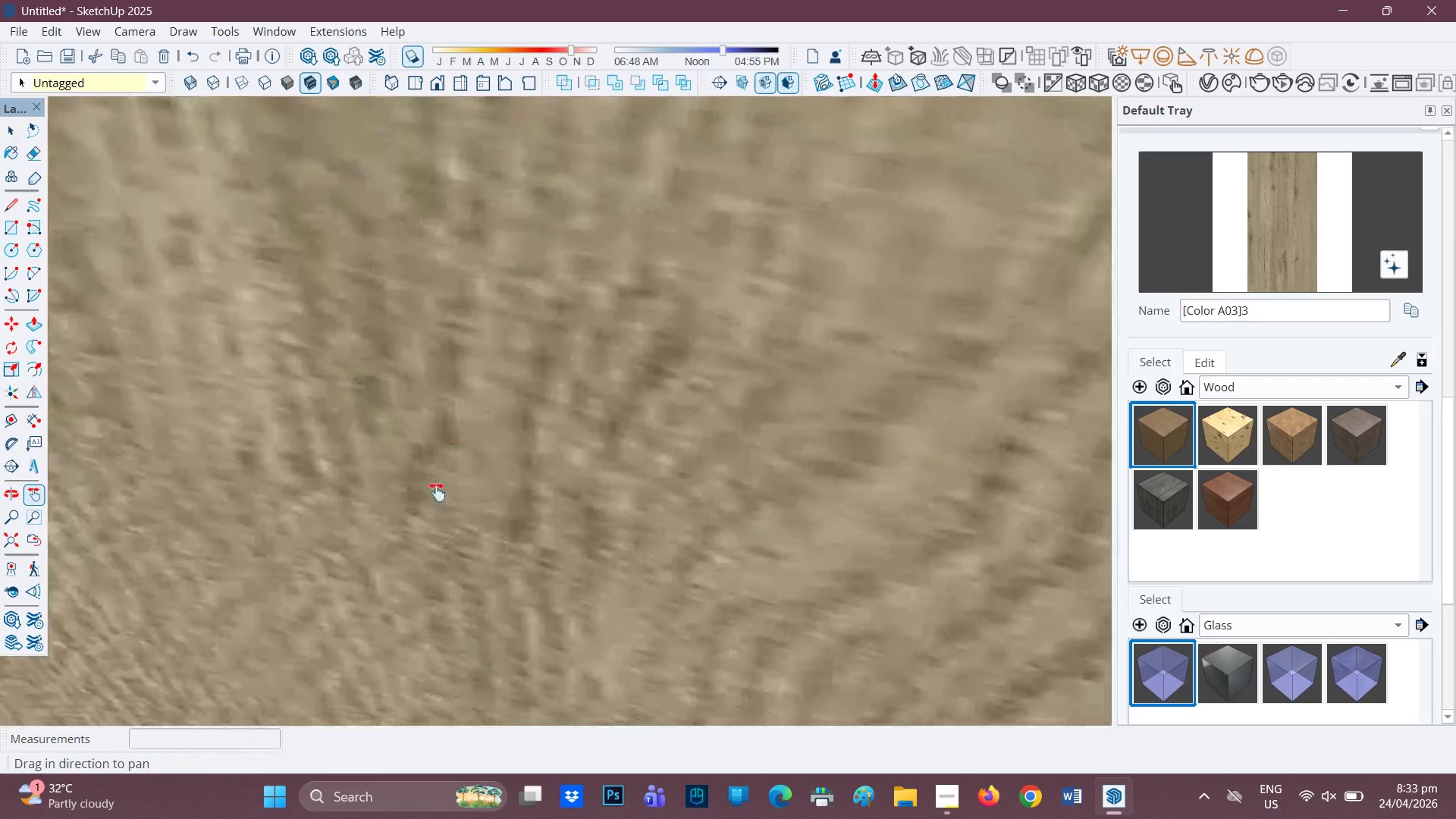 
scroll: coordinate [469, 580], scroll_direction: up, amount: 20.0
 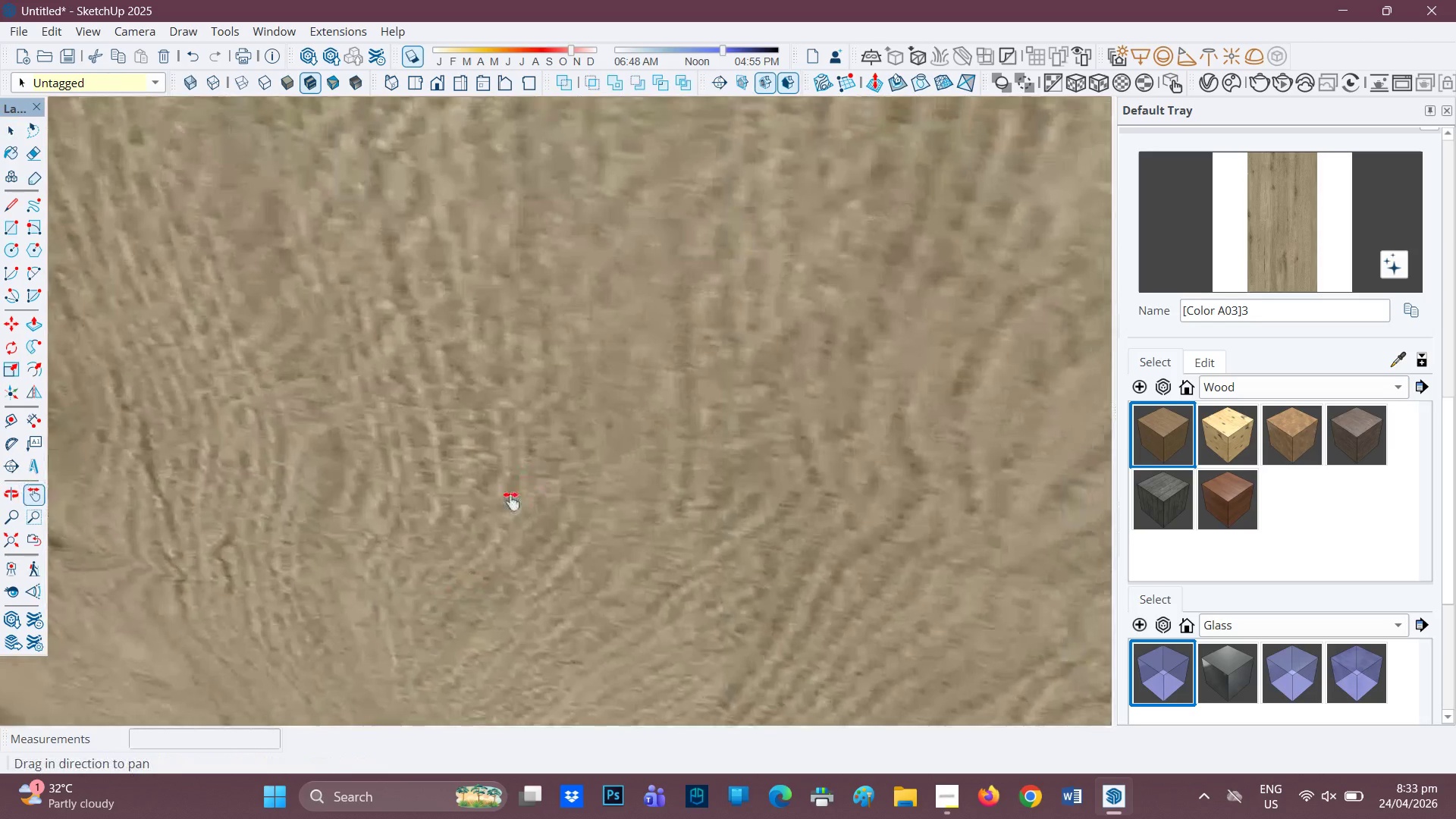 
left_click_drag(start_coordinate=[477, 413], to_coordinate=[317, 647])
 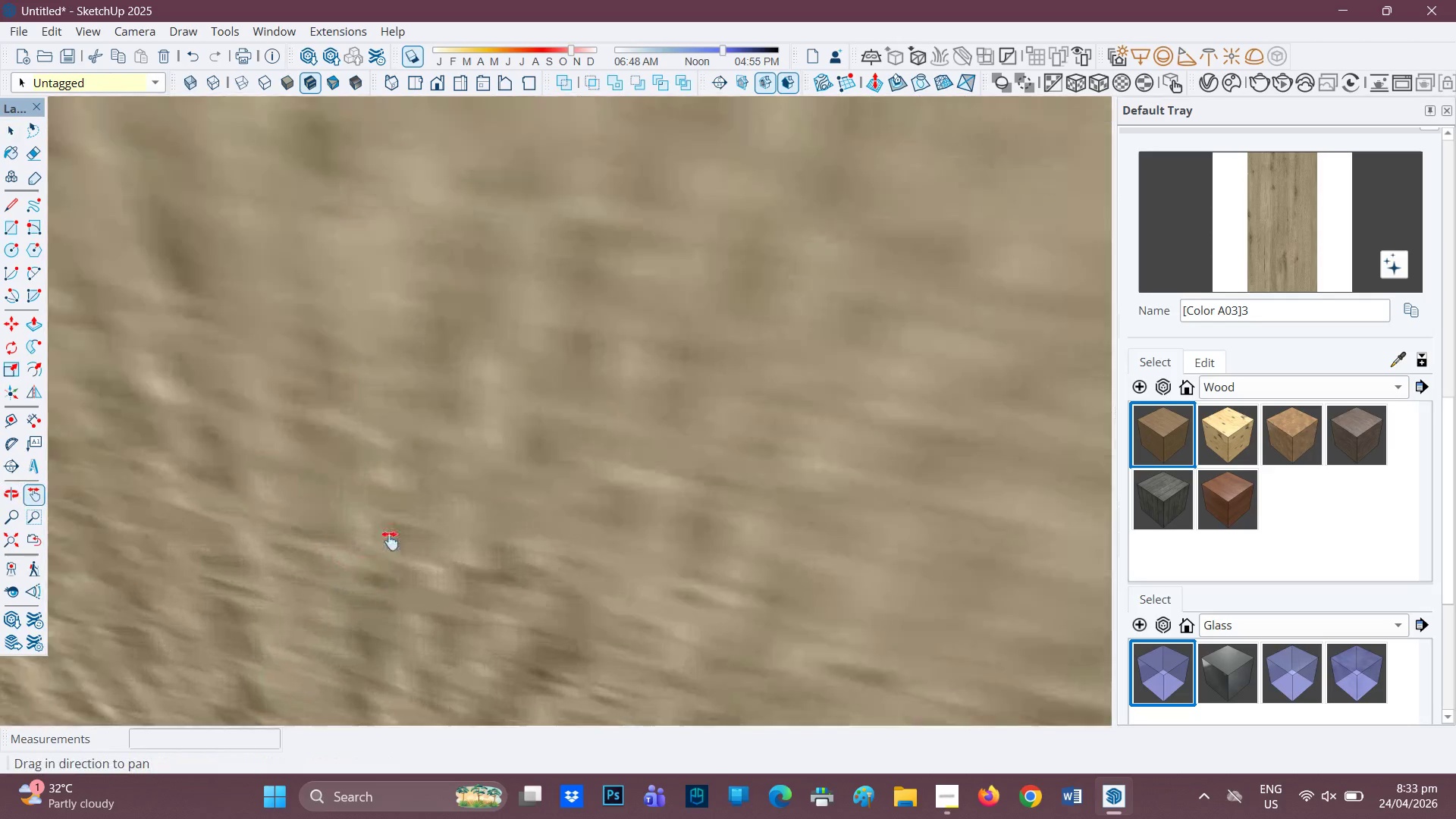 
scroll: coordinate [413, 482], scroll_direction: up, amount: 23.0
 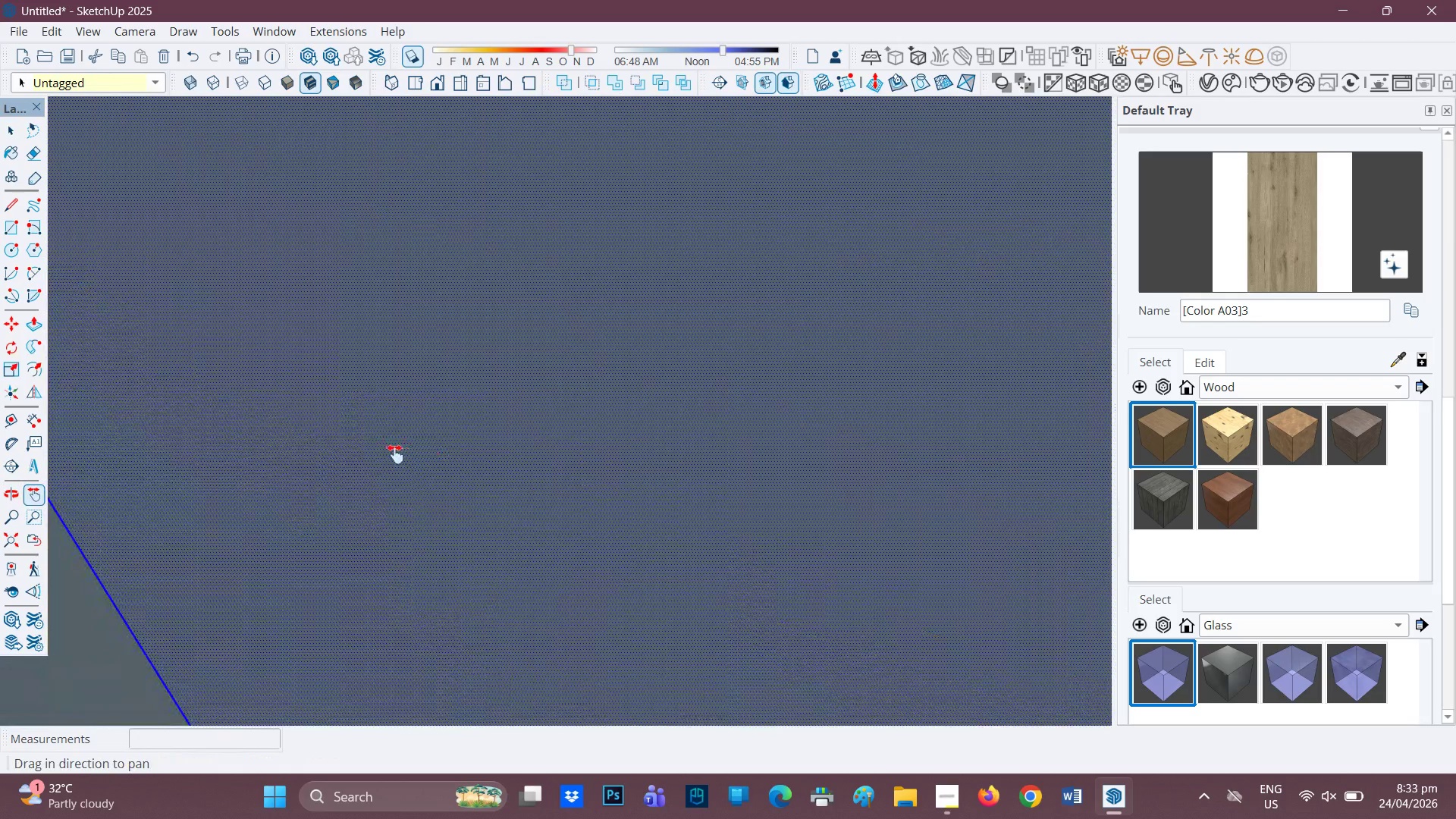 
key(Space)
 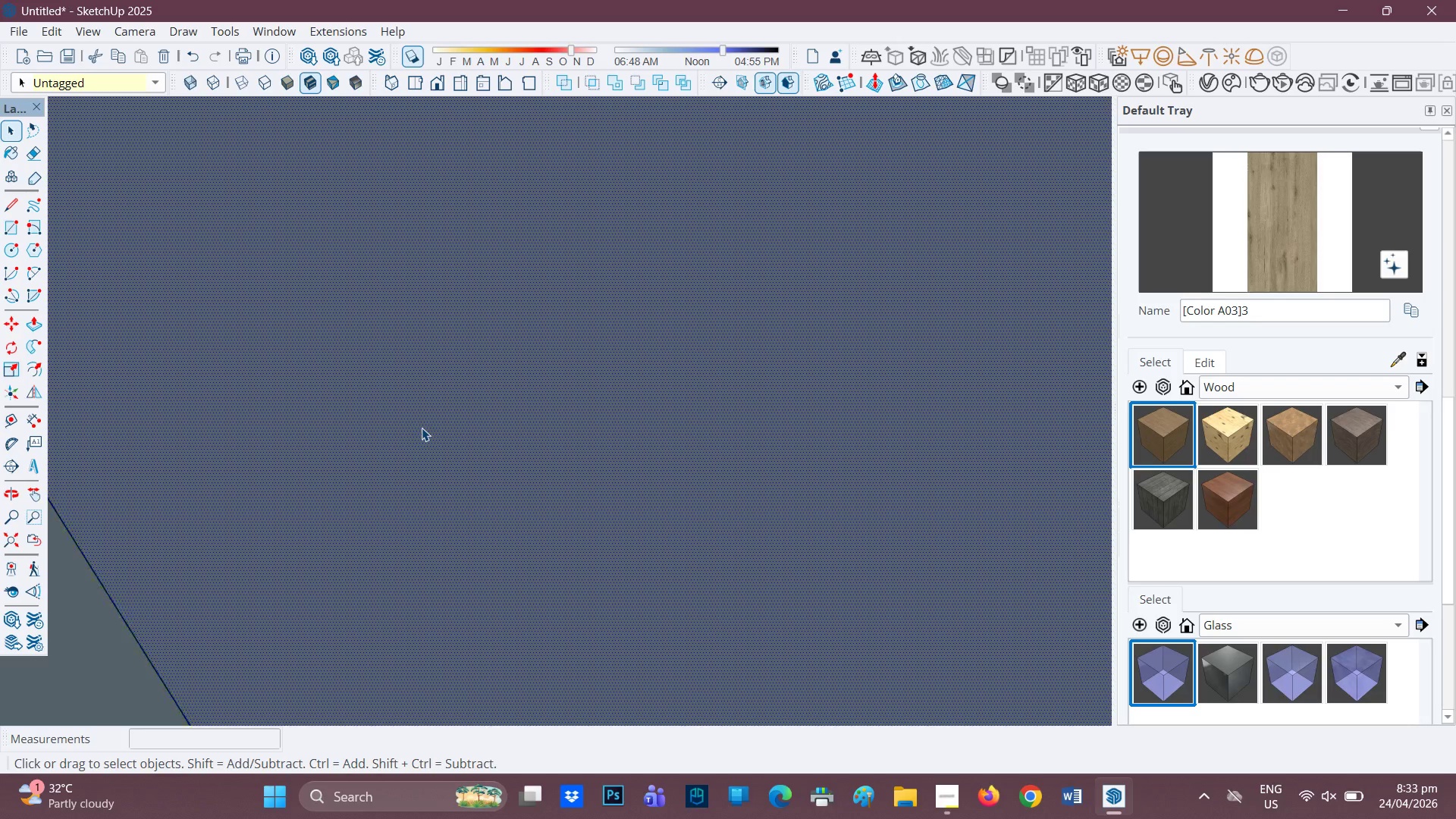 
double_click([422, 428])
 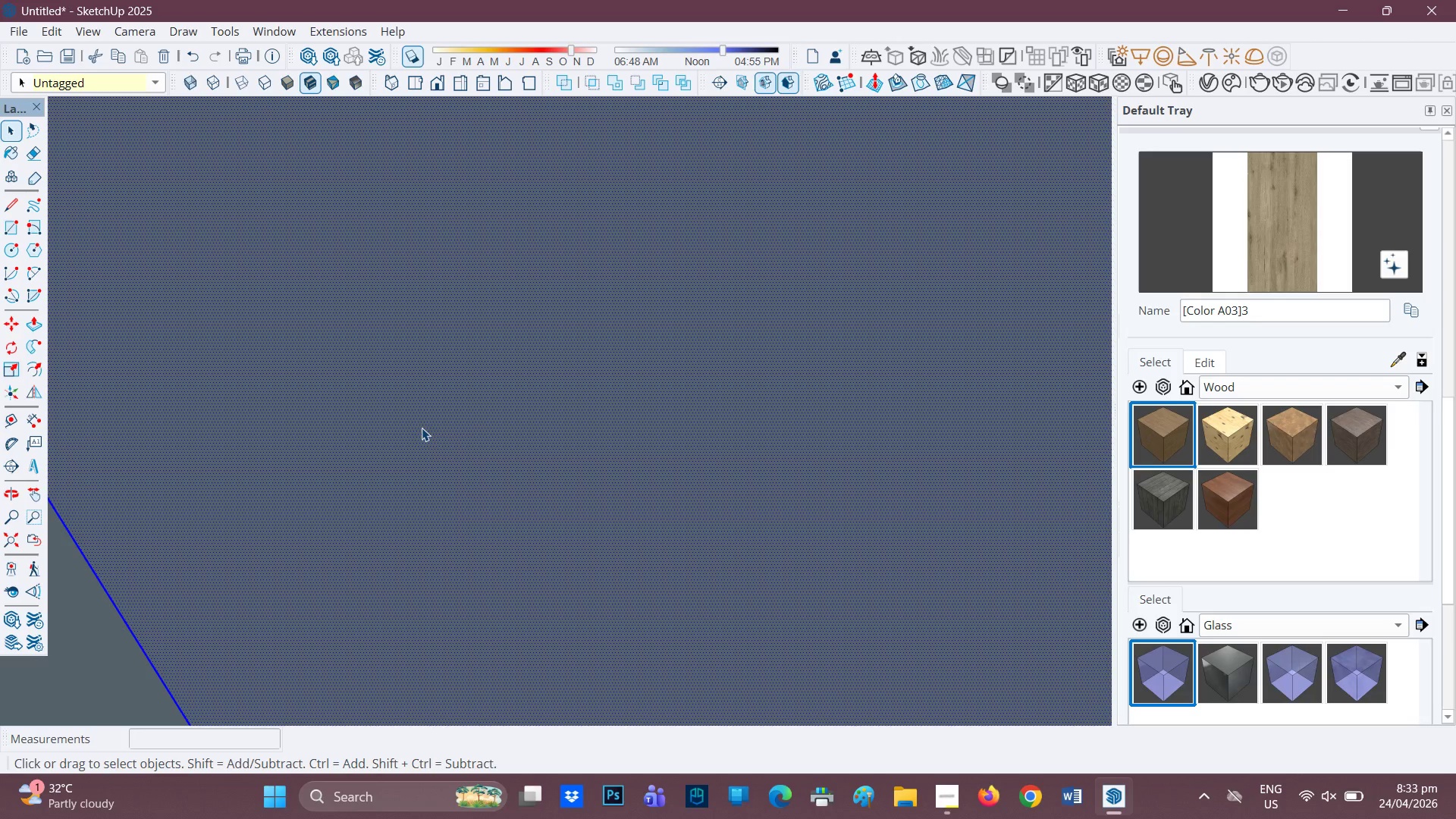 
key(P)
 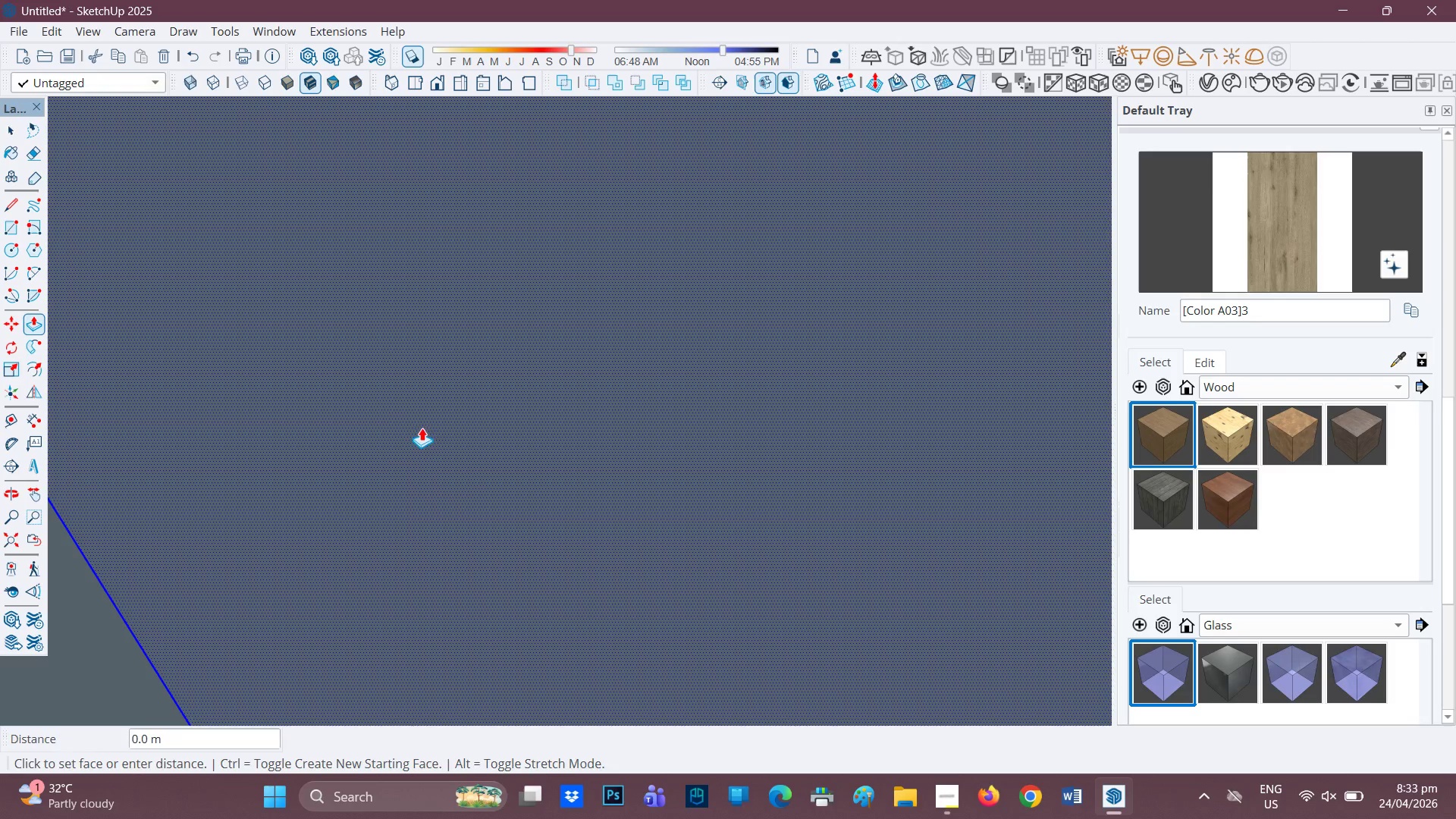 
left_click([422, 428])
 